 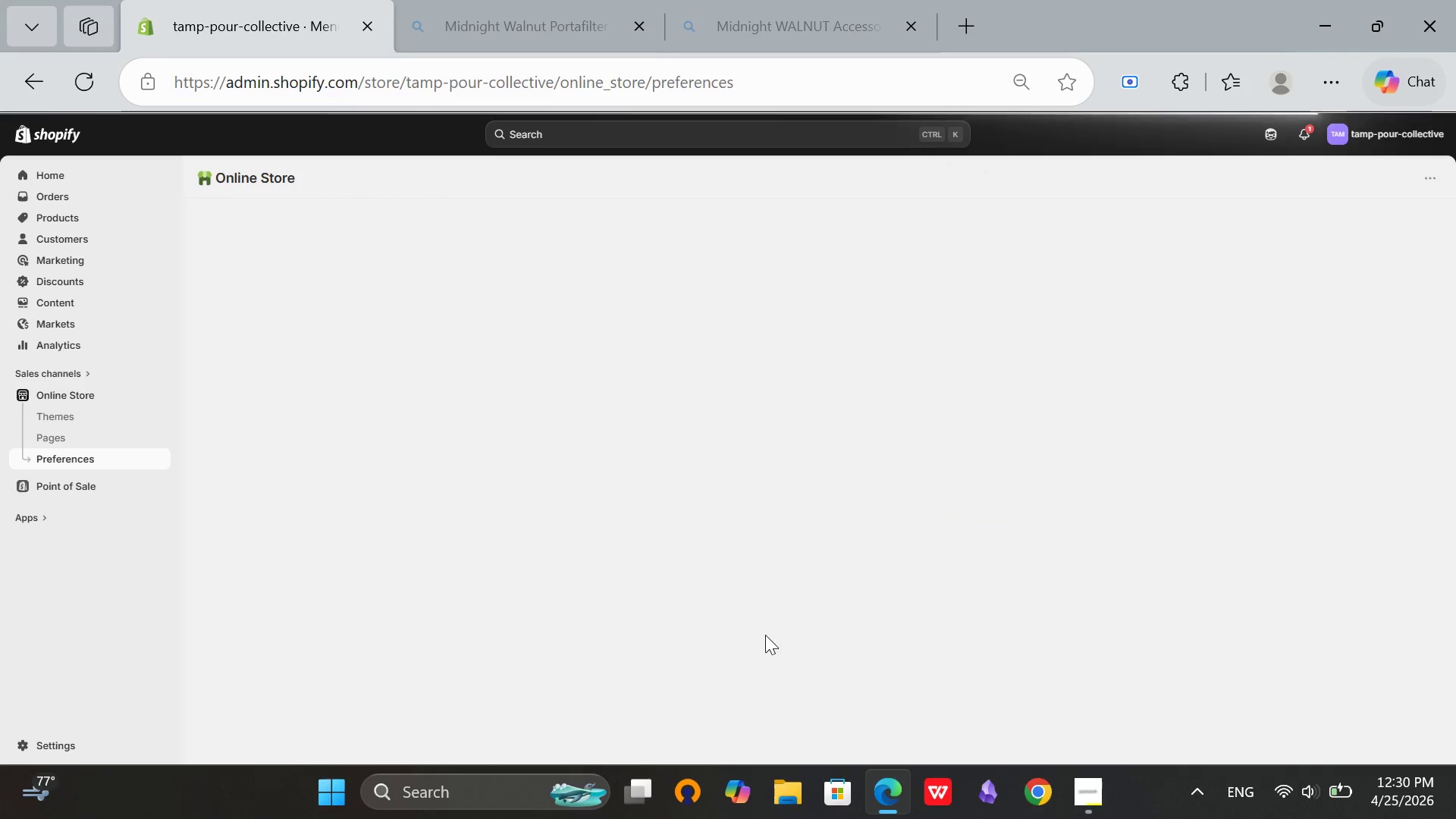 
scroll: coordinate [446, 399], scroll_direction: up, amount: 4.0
 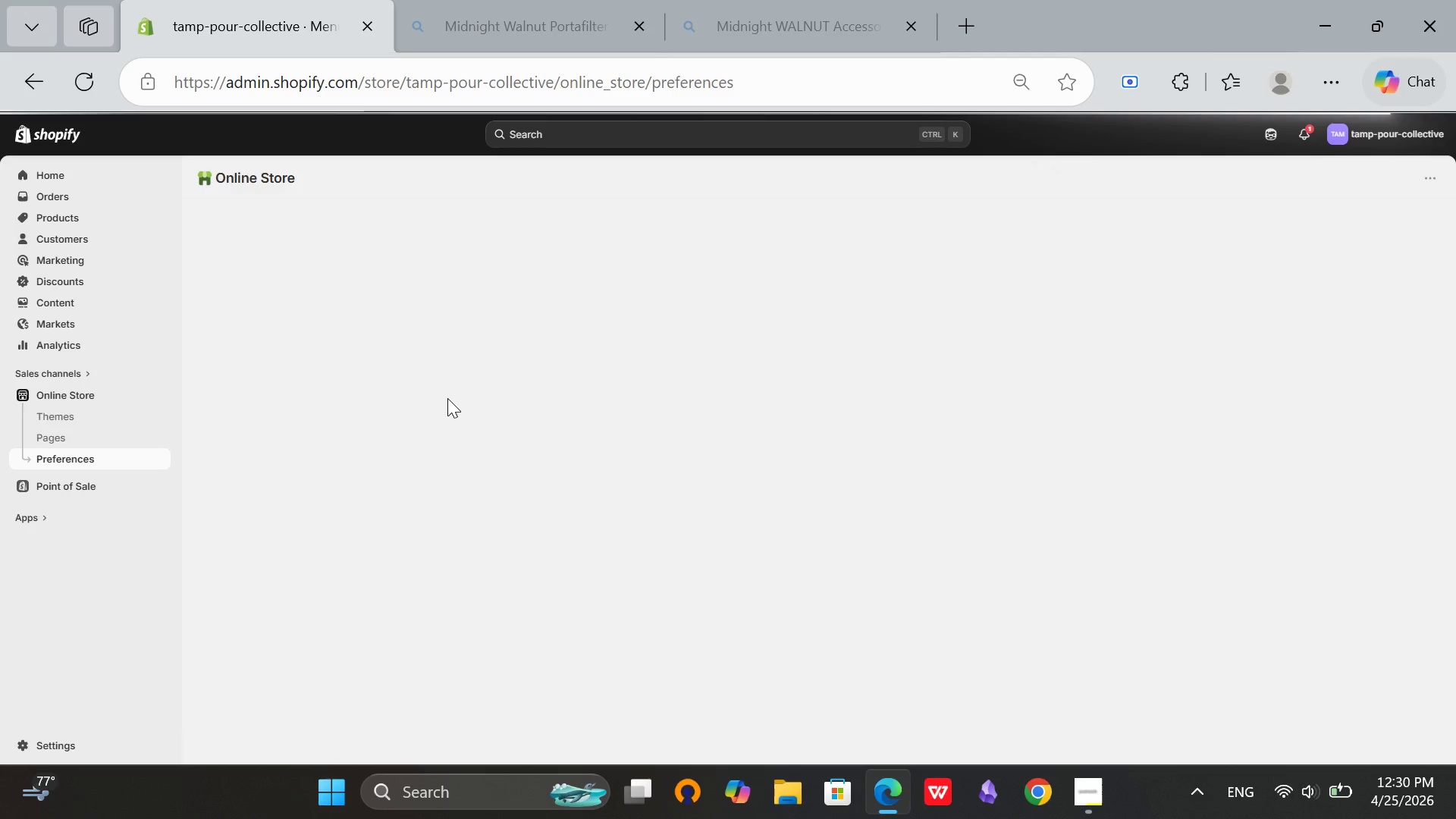 
left_click([71, 429])
 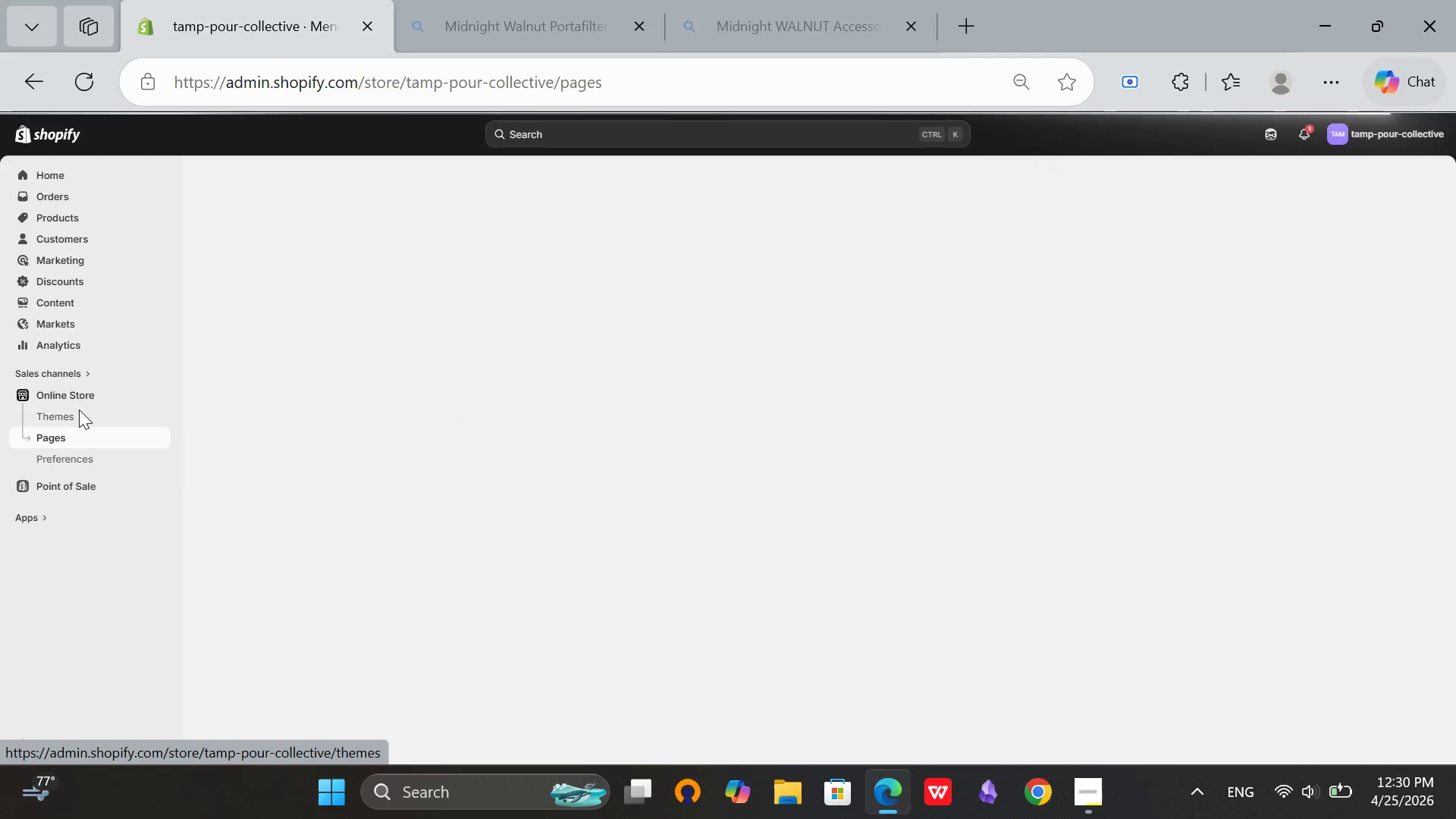 
left_click([79, 410])
 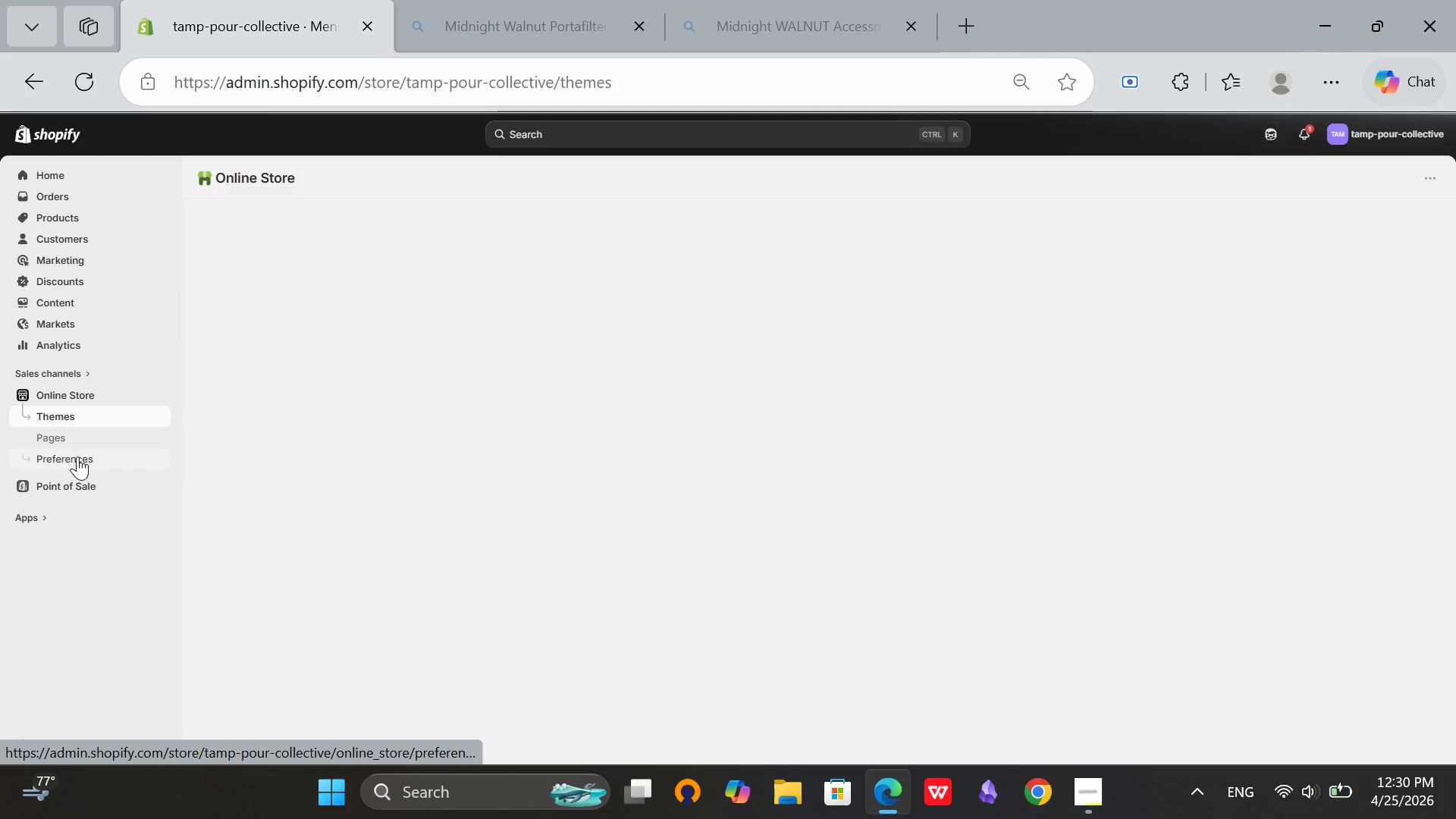 
left_click([77, 458])
 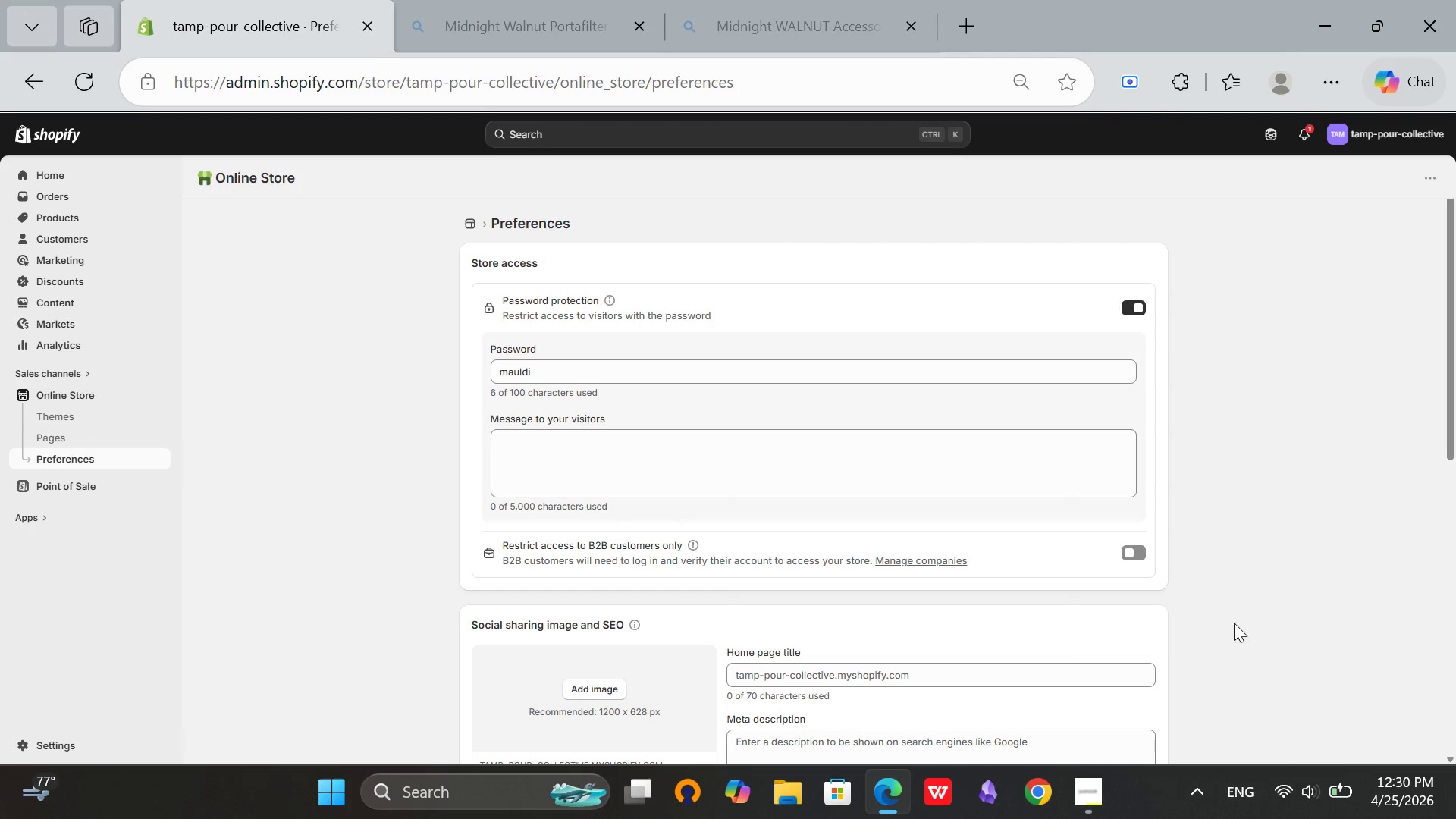 
wait(6.27)
 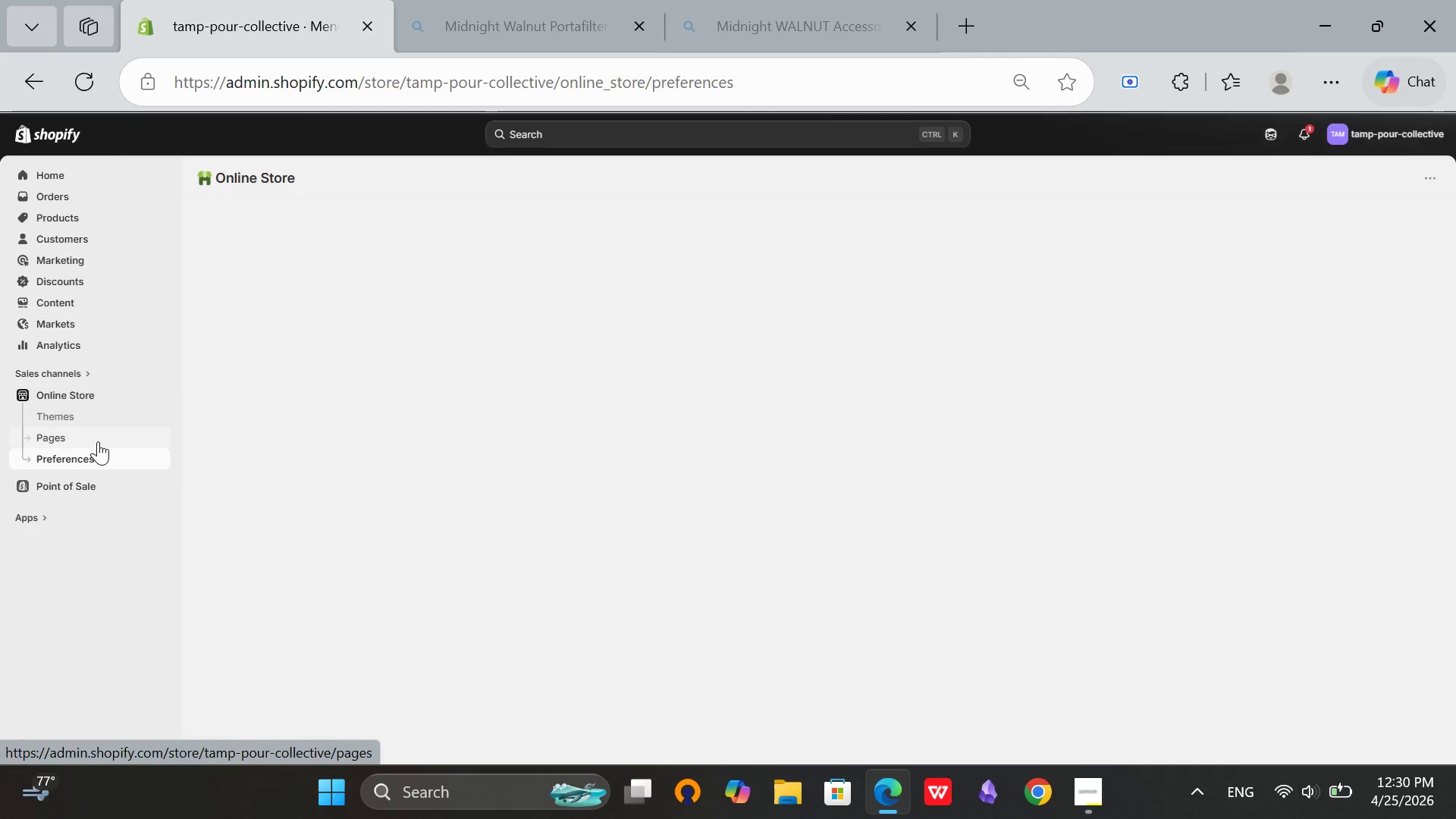 
left_click([1145, 313])
 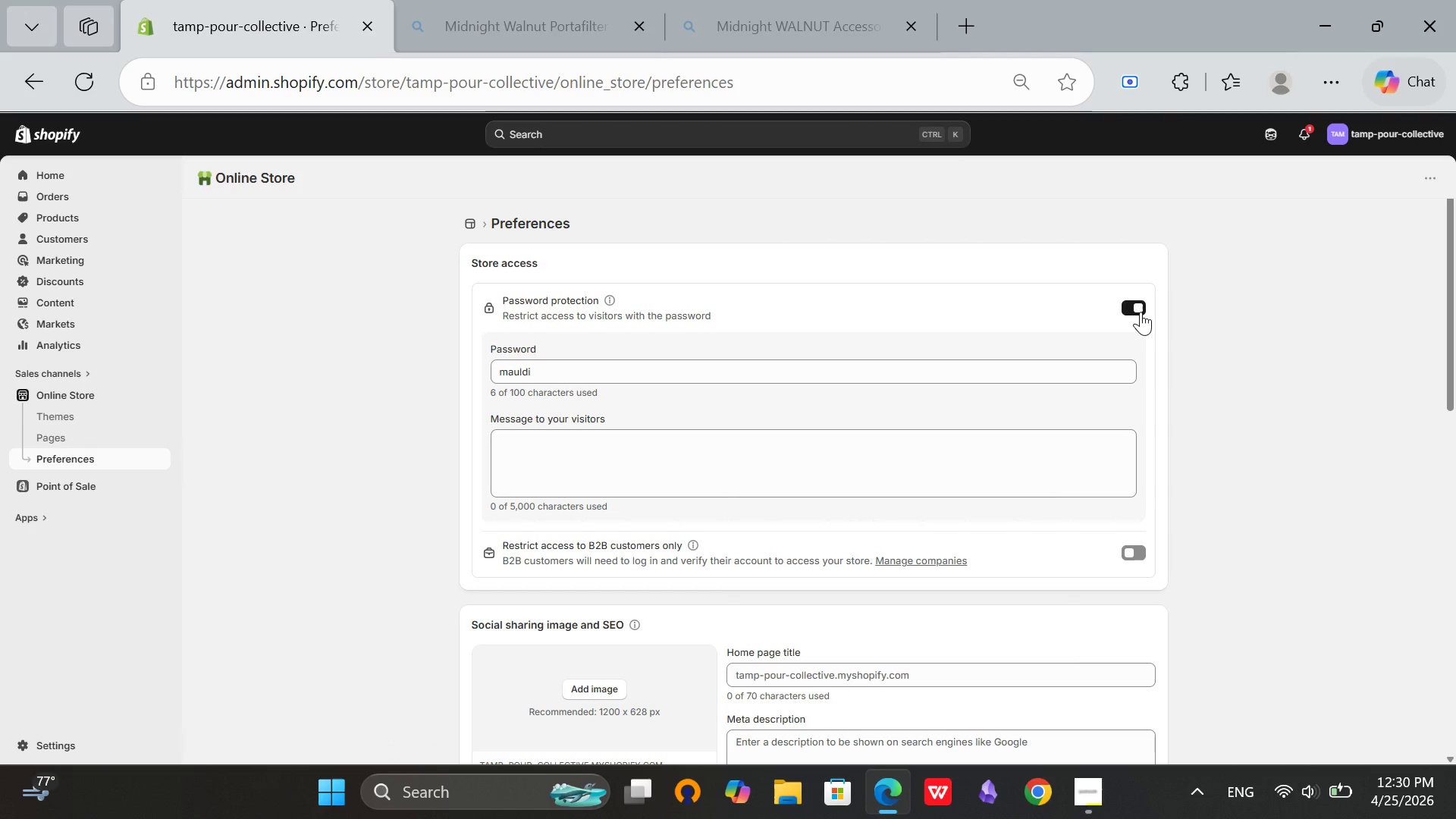 
left_click([1141, 312])
 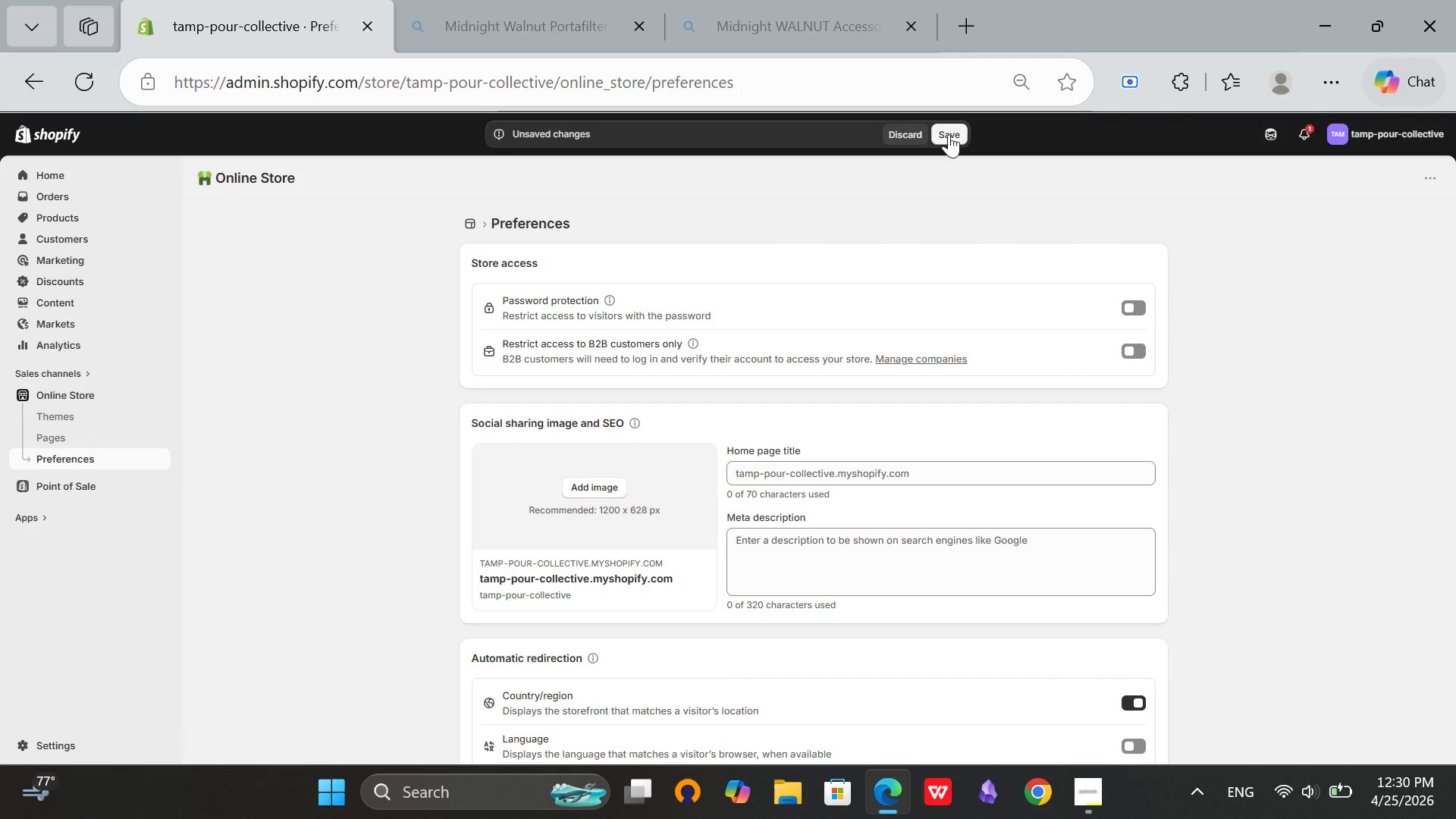 
left_click([949, 133])
 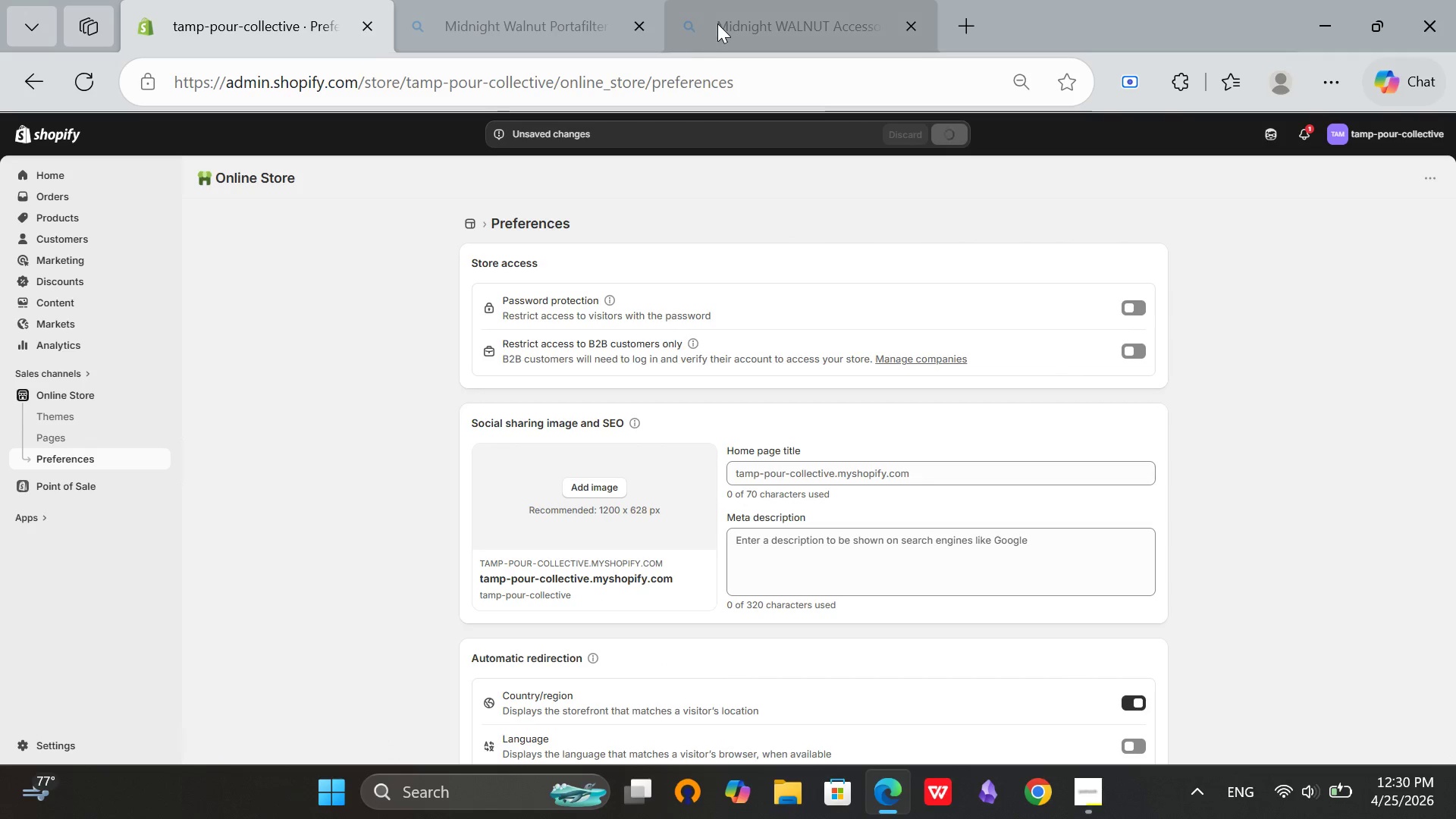 
left_click([718, 23])
 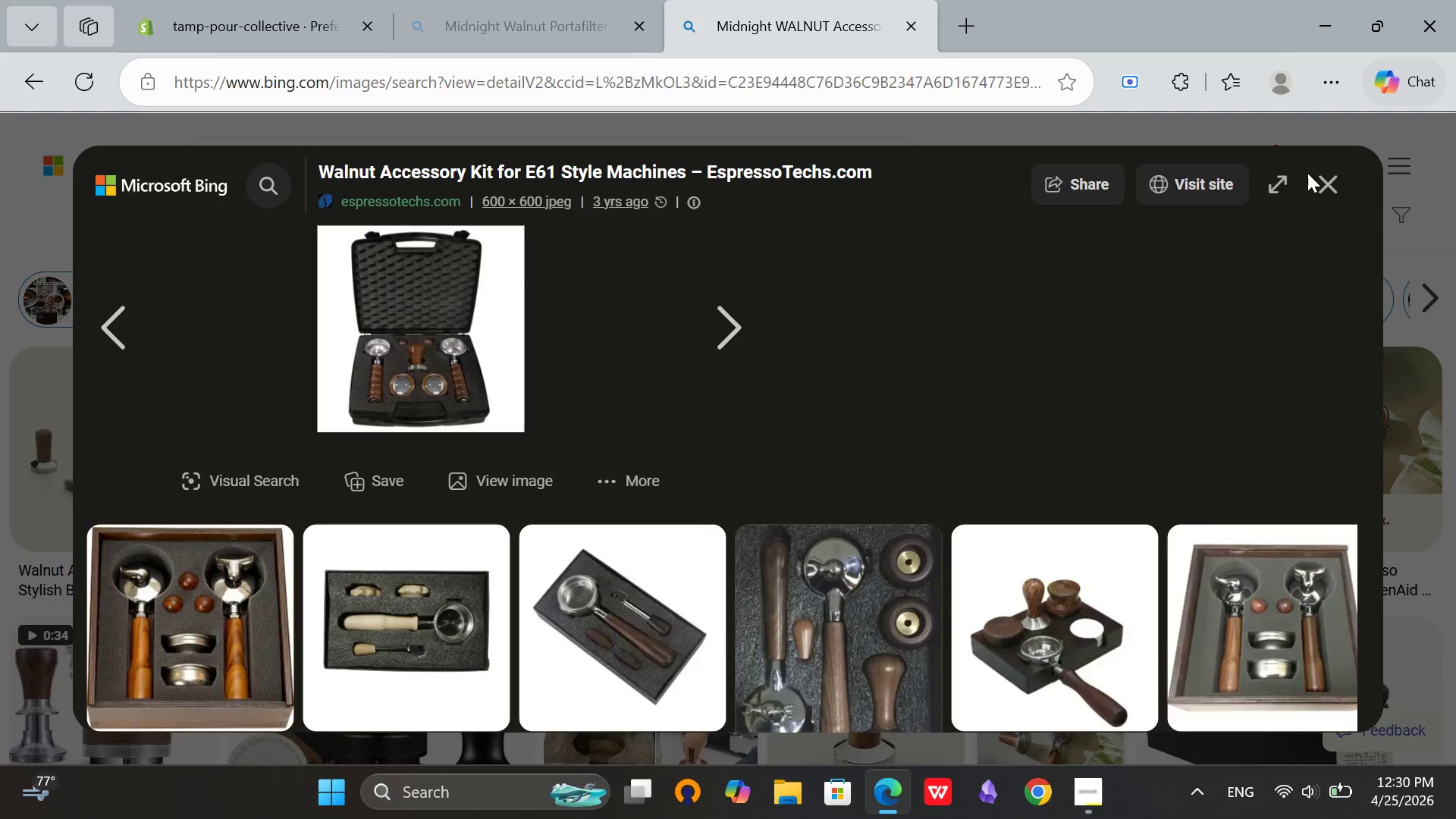 
left_click([1319, 185])
 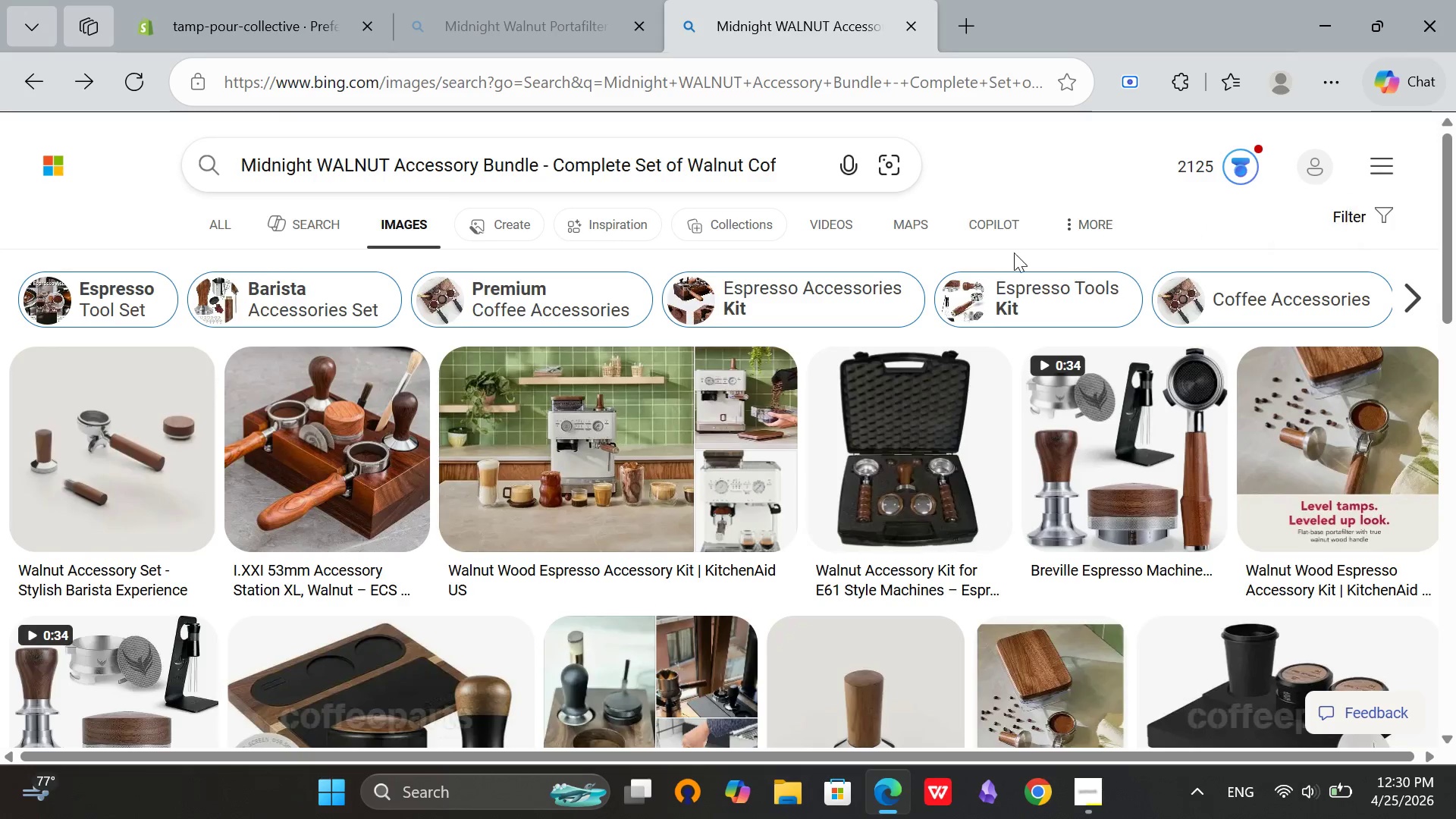 
scroll: coordinate [873, 398], scroll_direction: down, amount: 15.0
 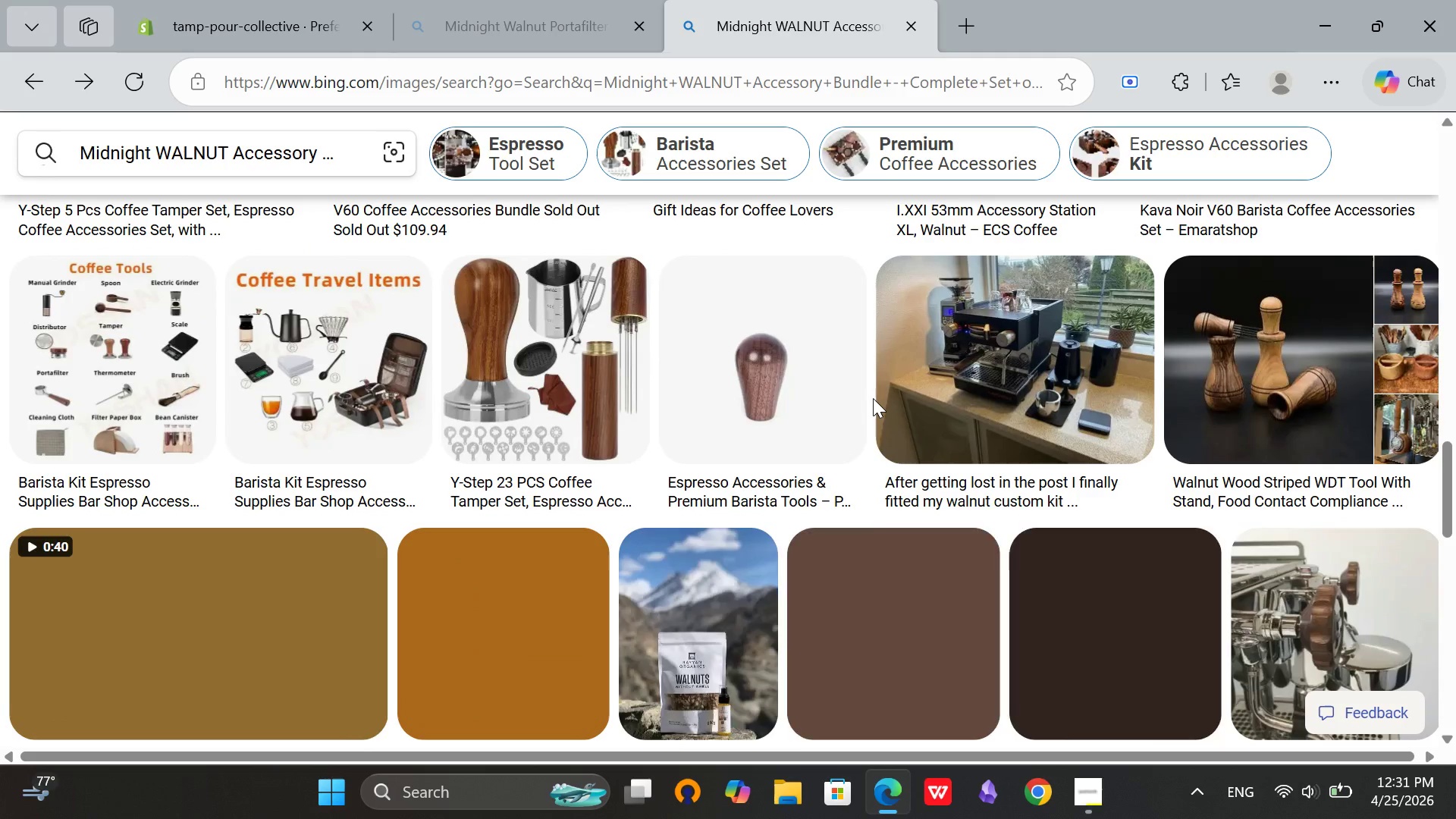 
scroll: coordinate [873, 398], scroll_direction: up, amount: 2.0
 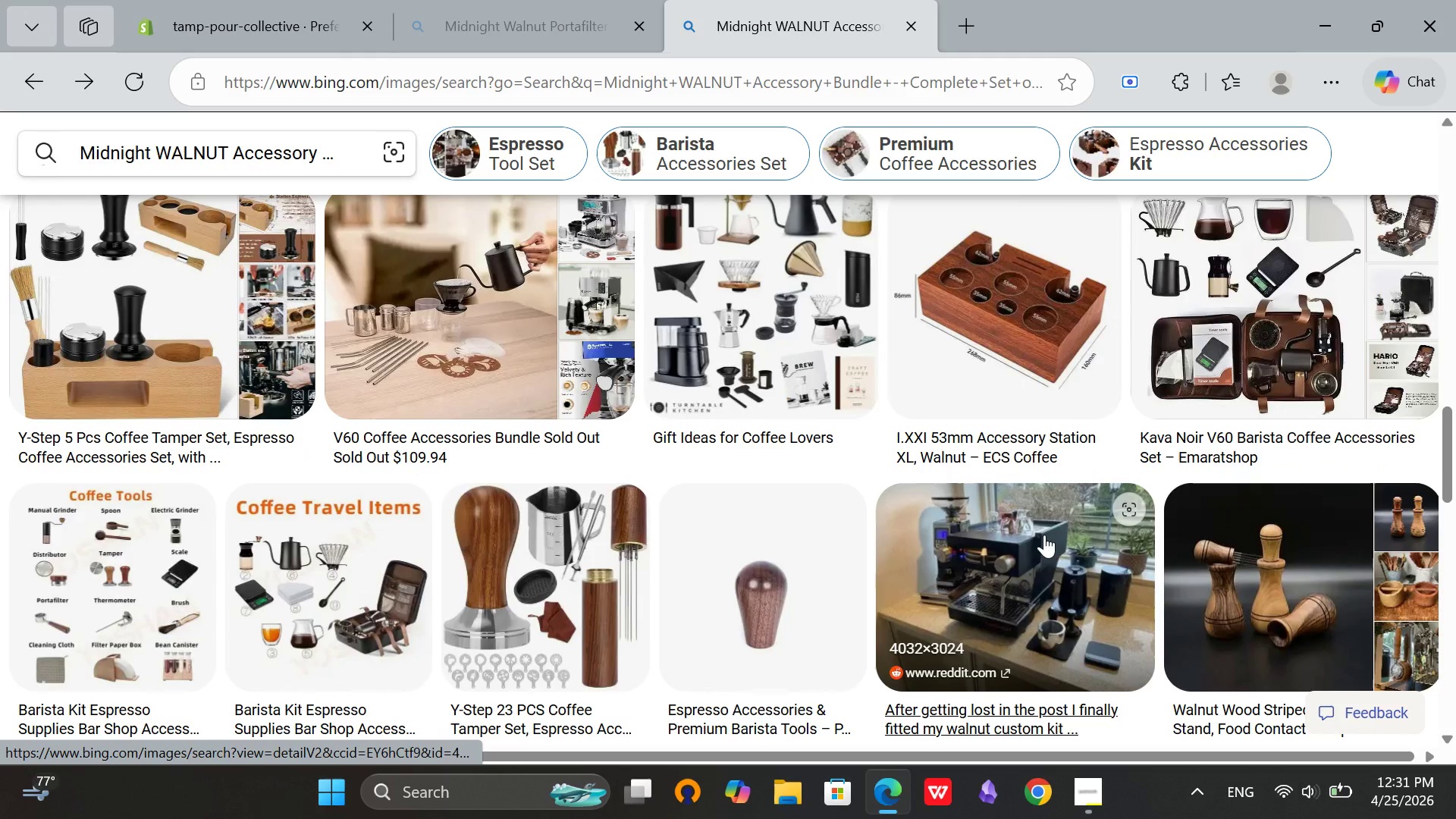 
left_click([1044, 538])
 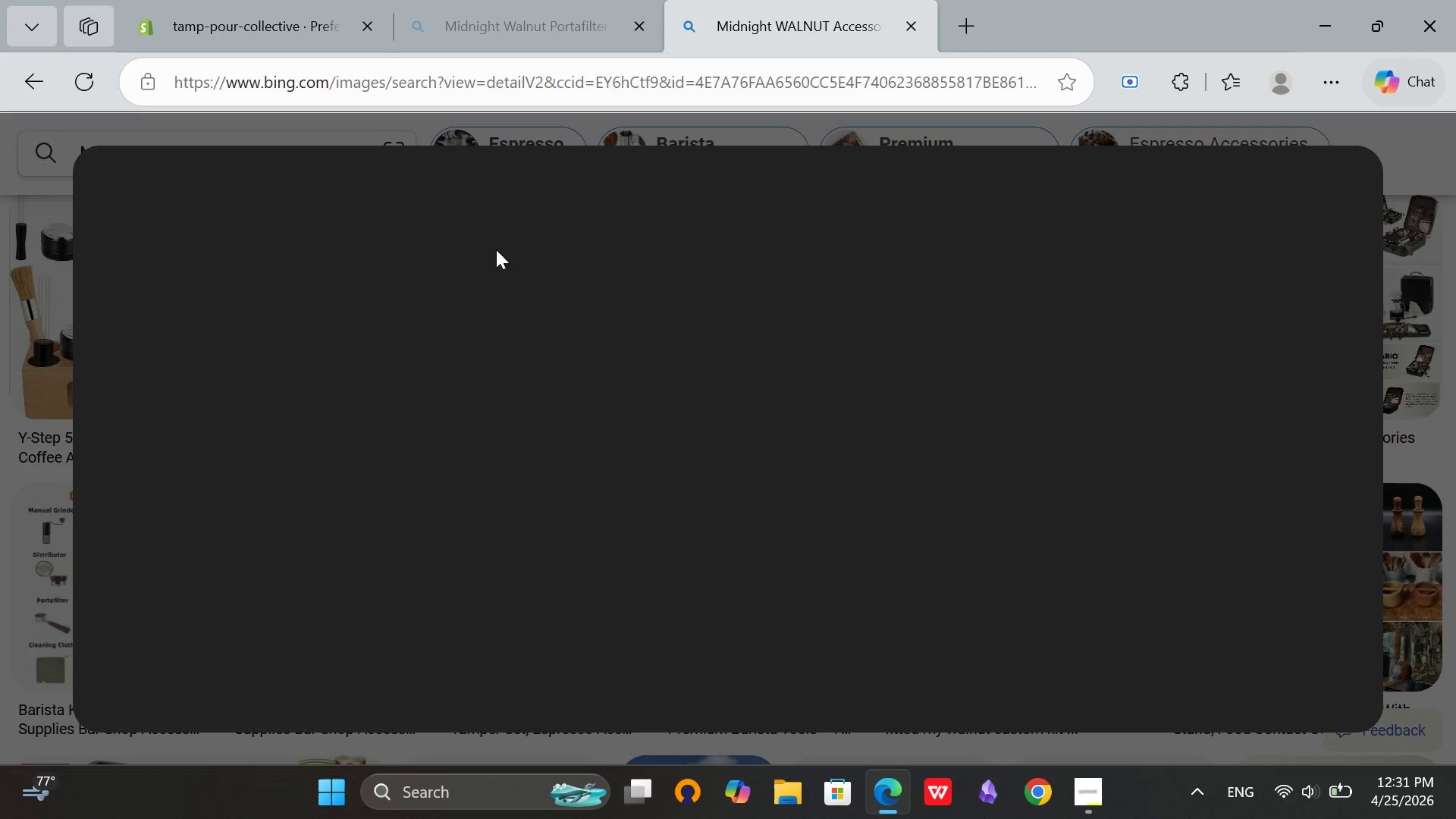 
left_click([250, 0])
 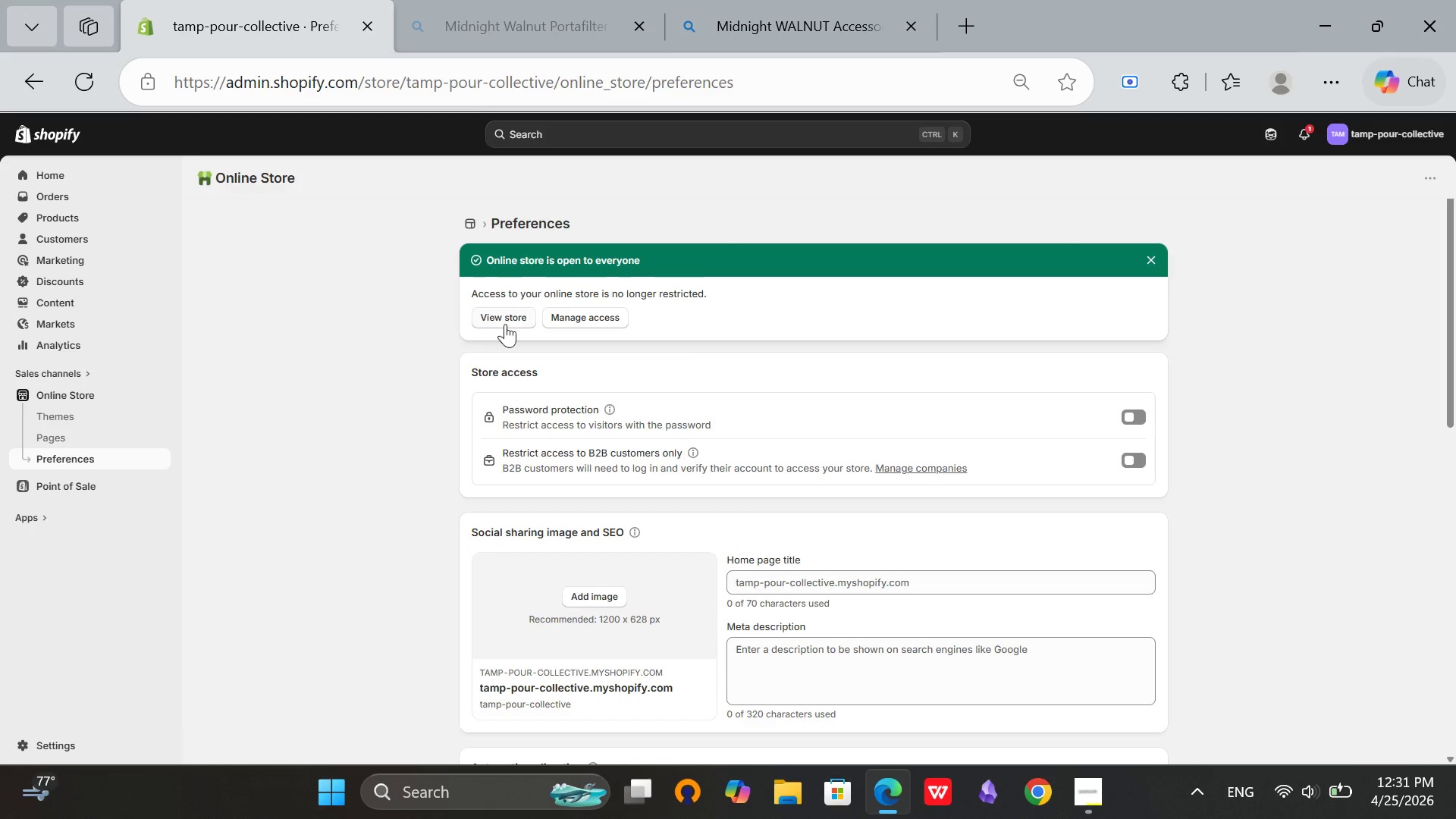 
left_click([505, 319])
 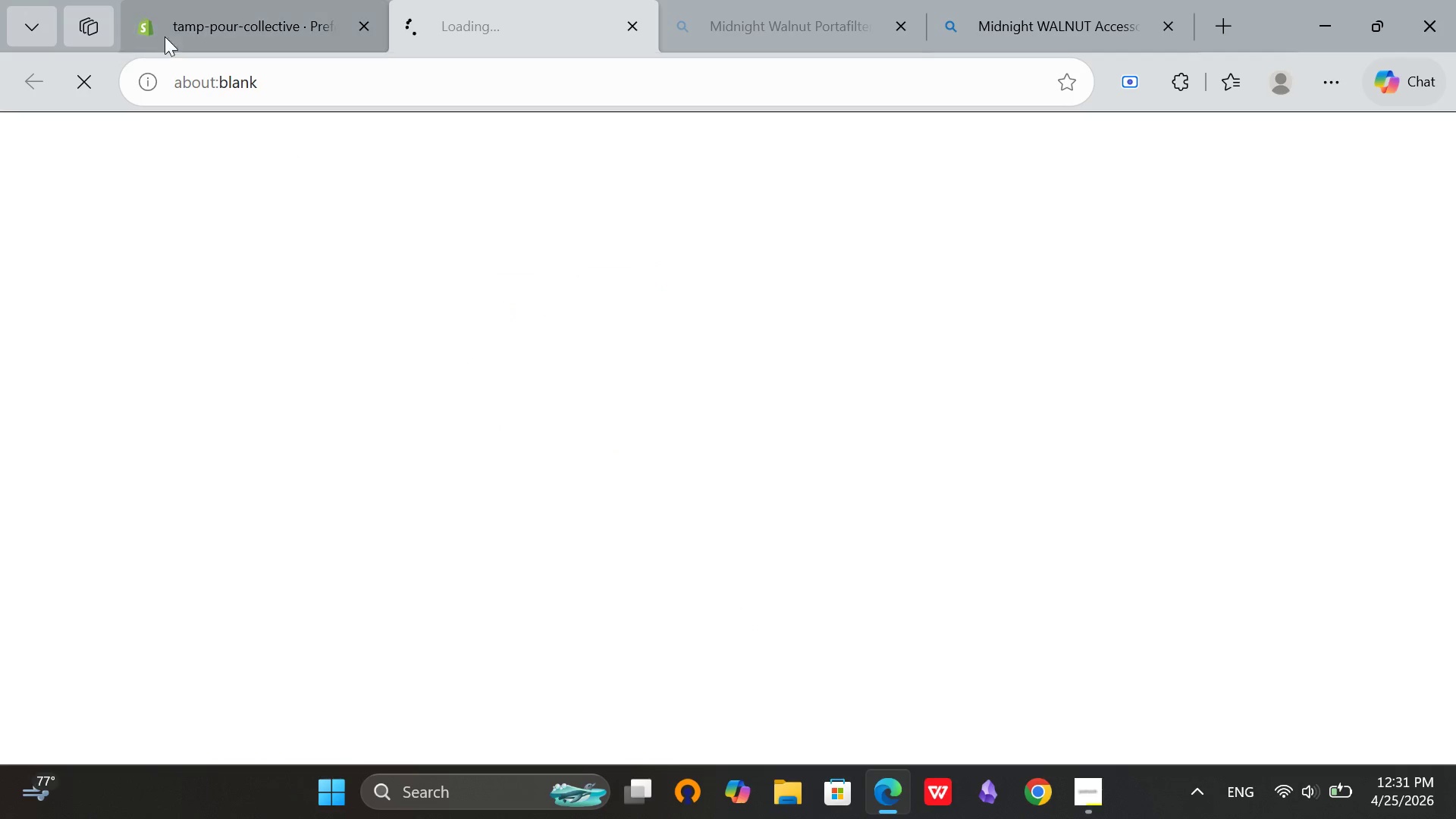 
left_click([164, 0])
 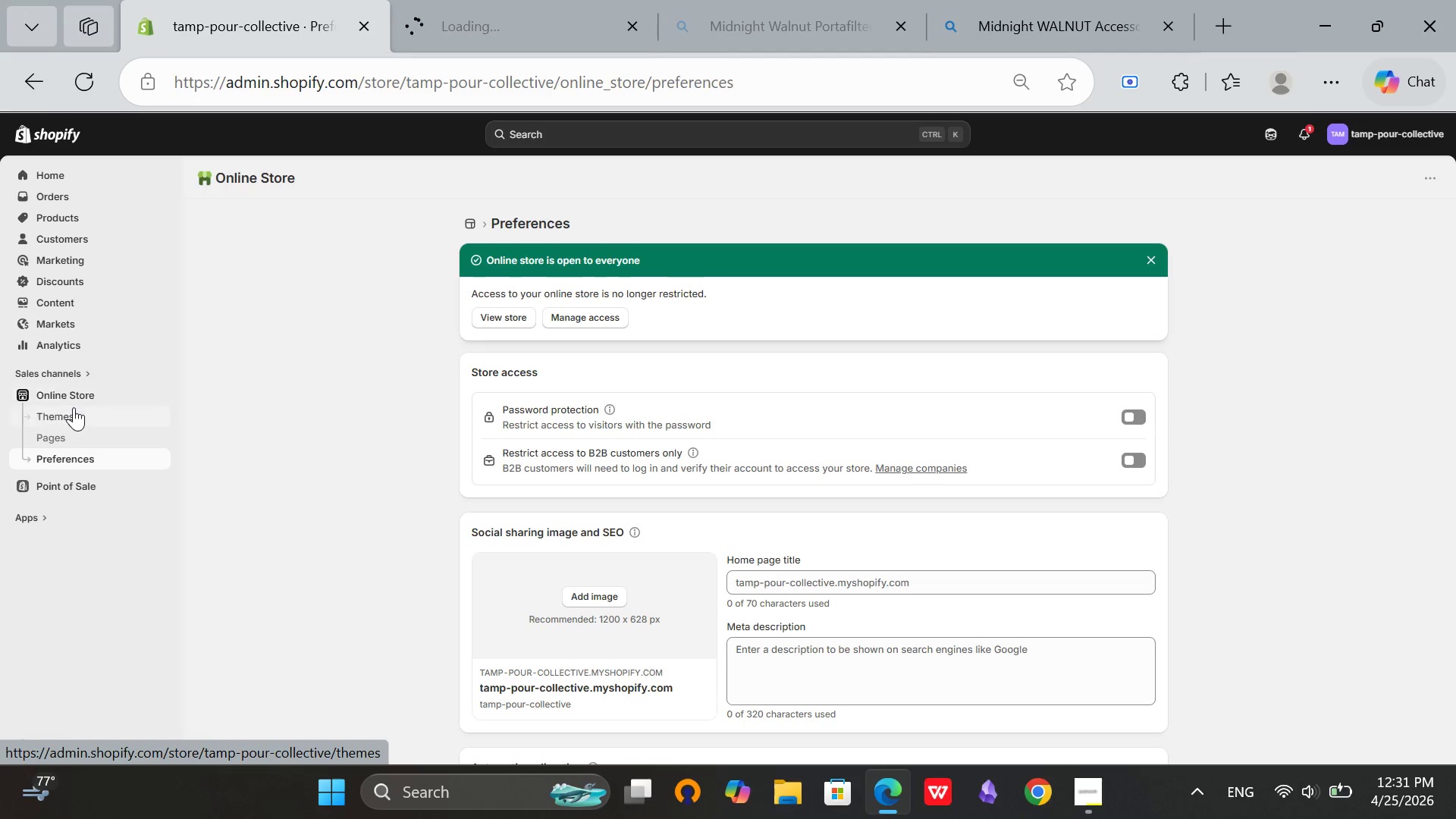 
left_click([73, 413])
 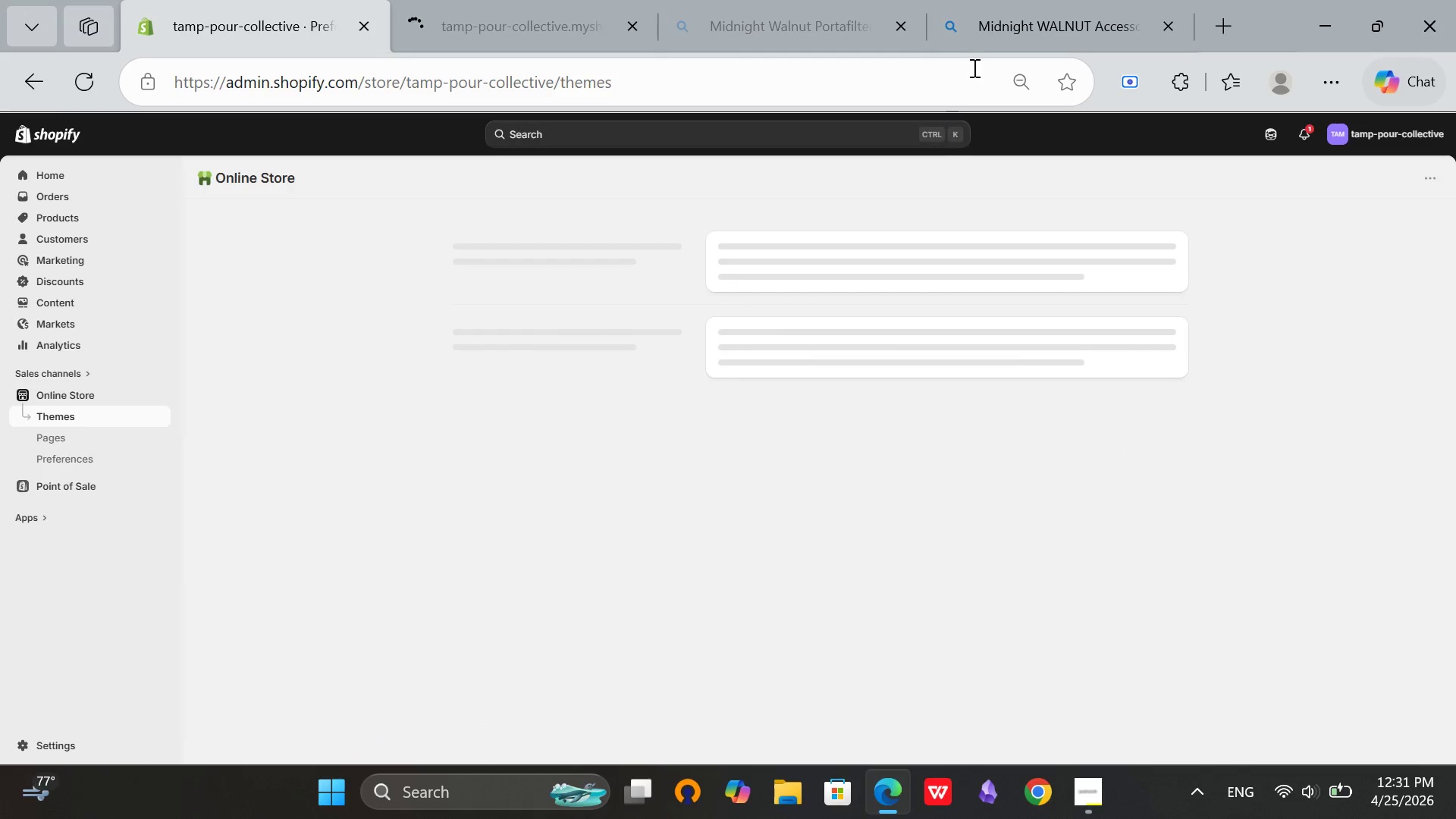 
left_click([1046, 0])
 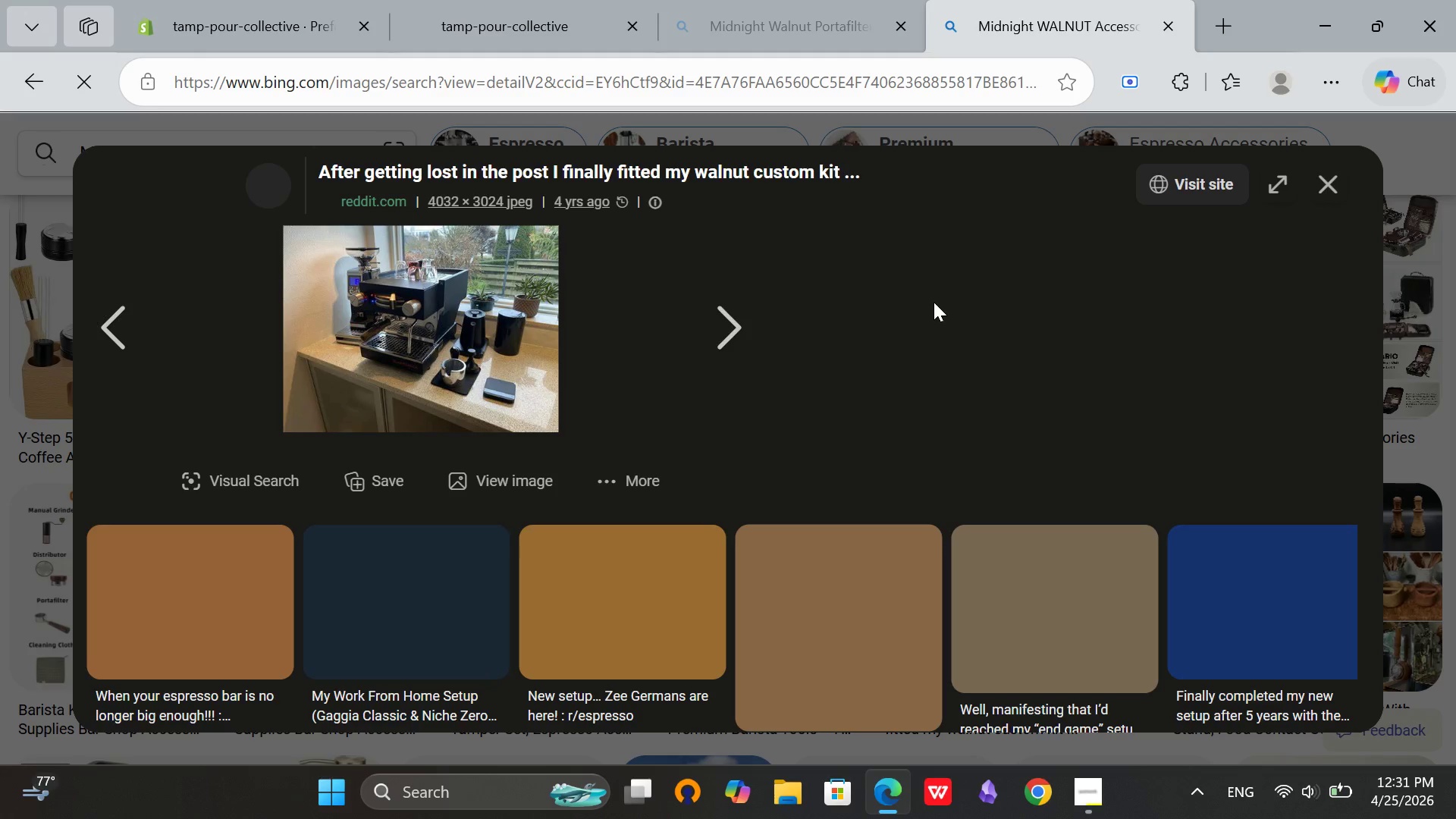 
scroll: coordinate [921, 344], scroll_direction: down, amount: 3.0
 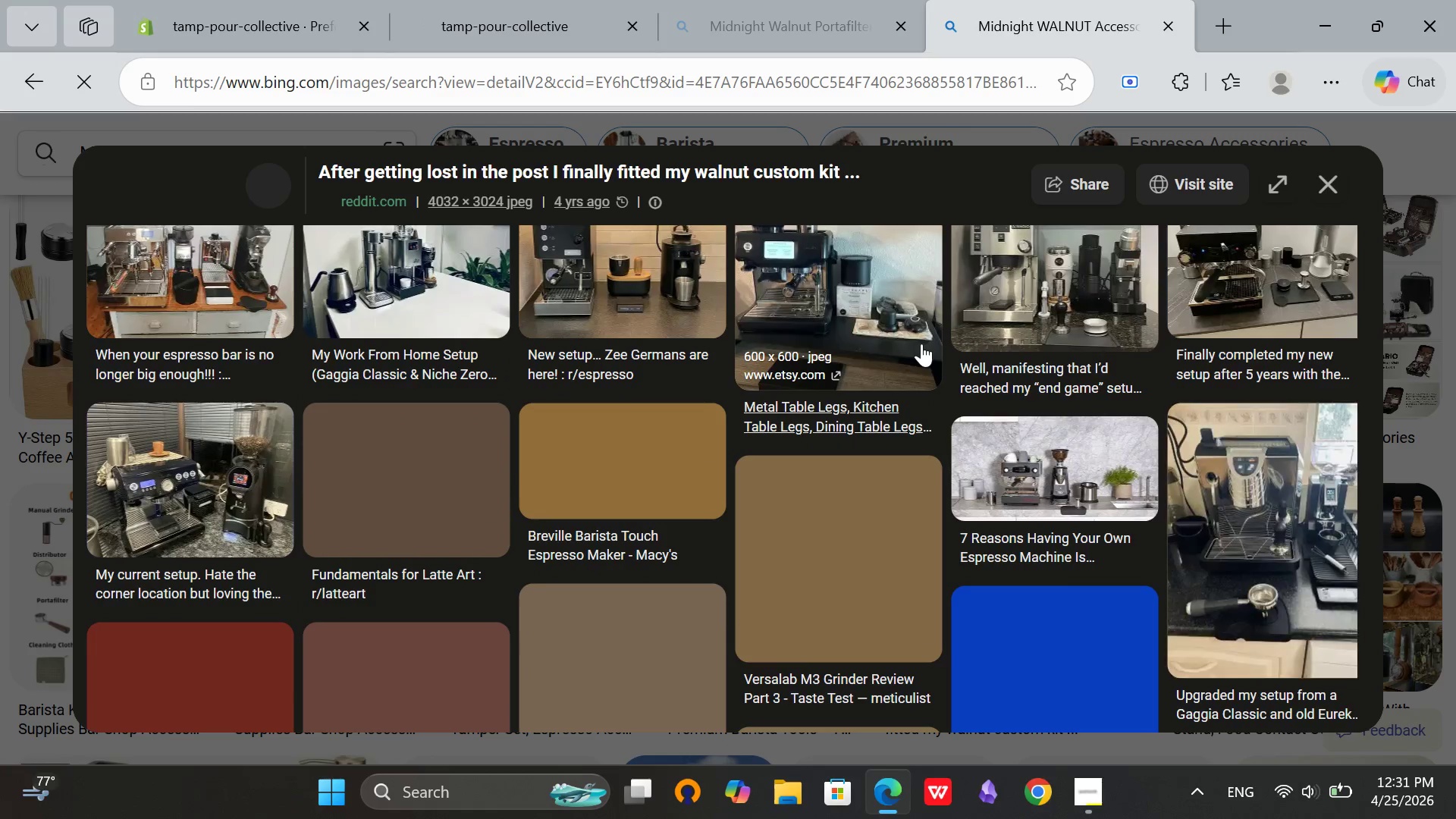 
scroll: coordinate [921, 344], scroll_direction: up, amount: 1.0
 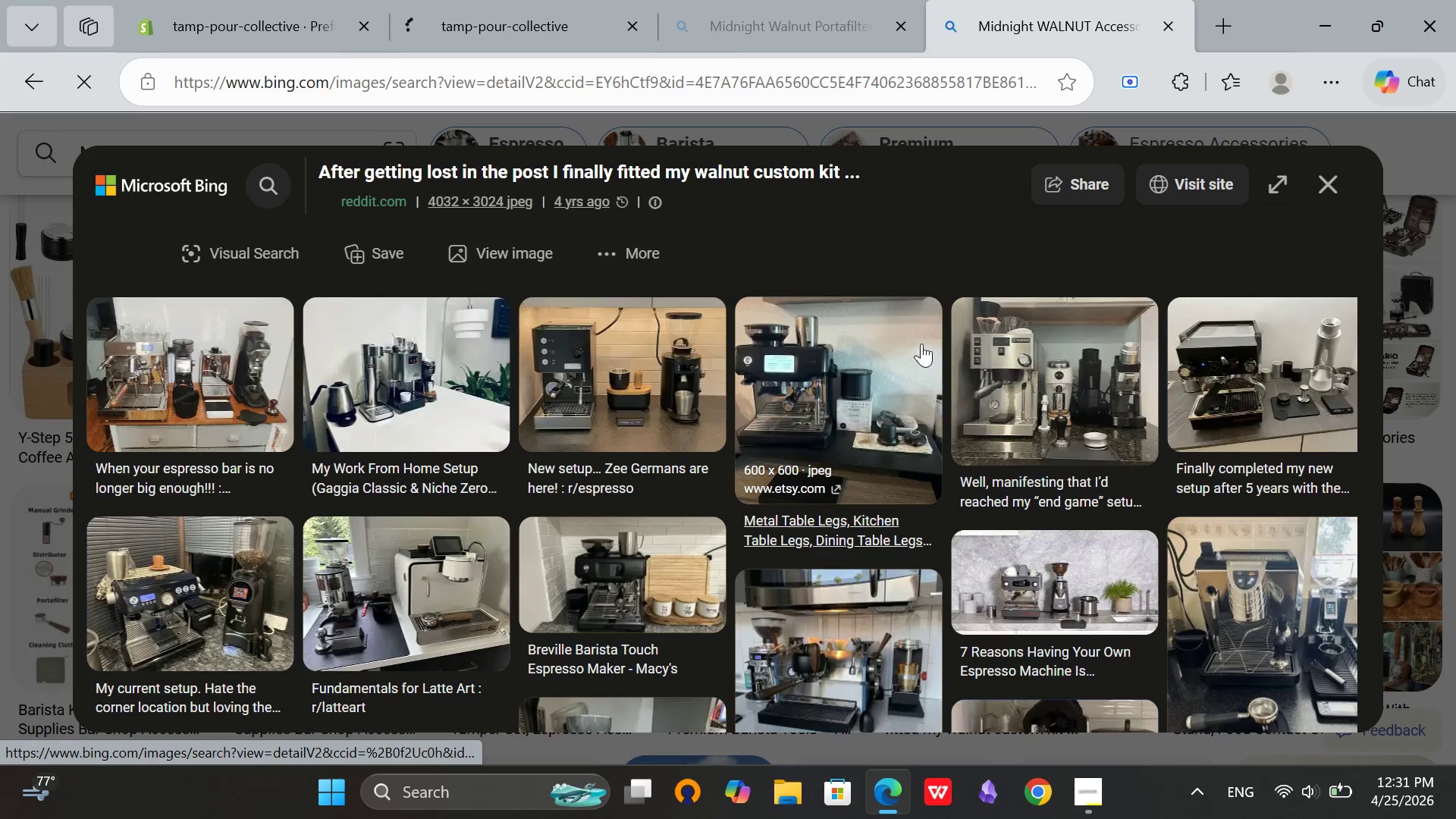 
scroll: coordinate [922, 344], scroll_direction: down, amount: 4.0
 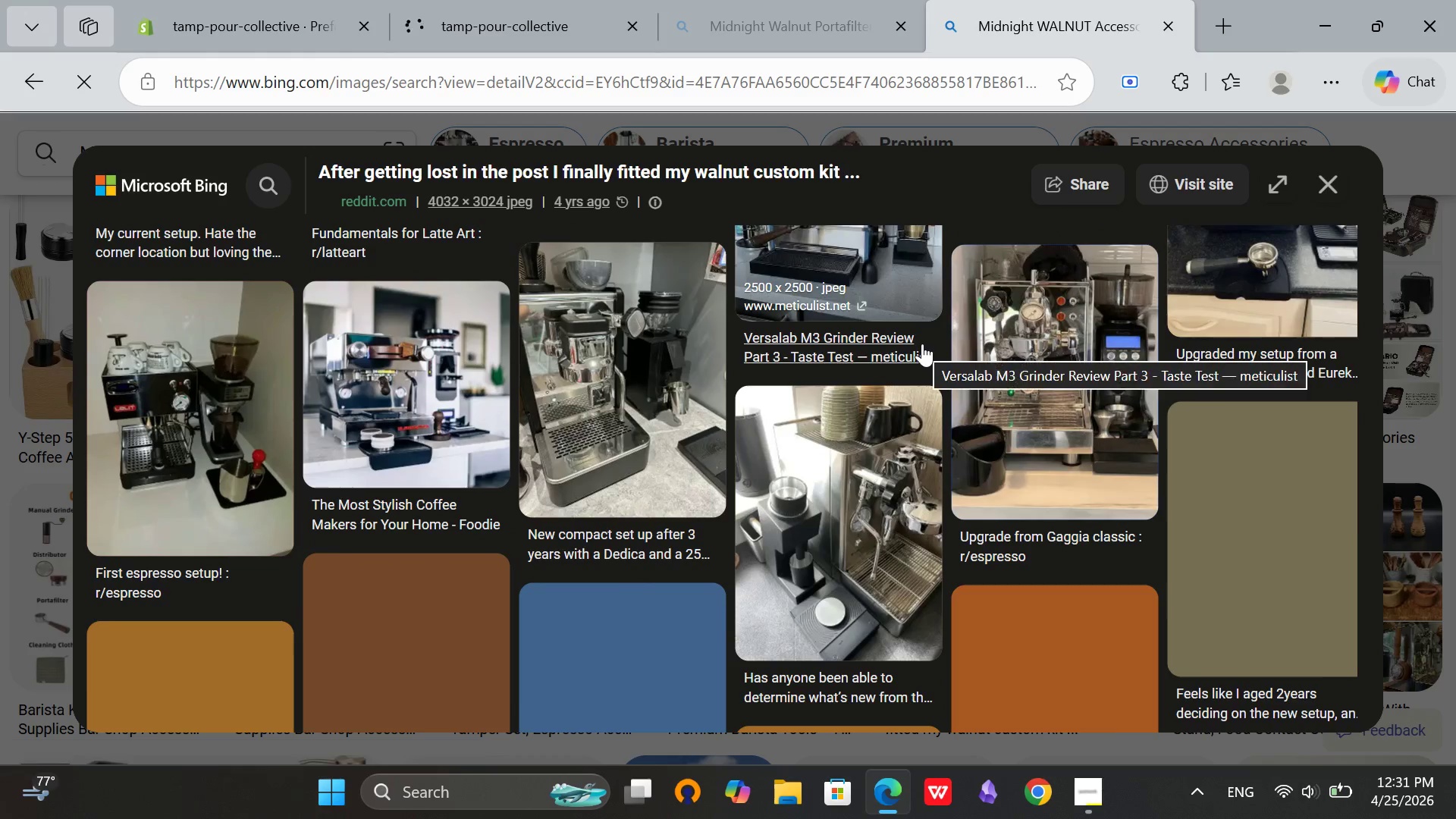 
scroll: coordinate [922, 344], scroll_direction: up, amount: 5.0
 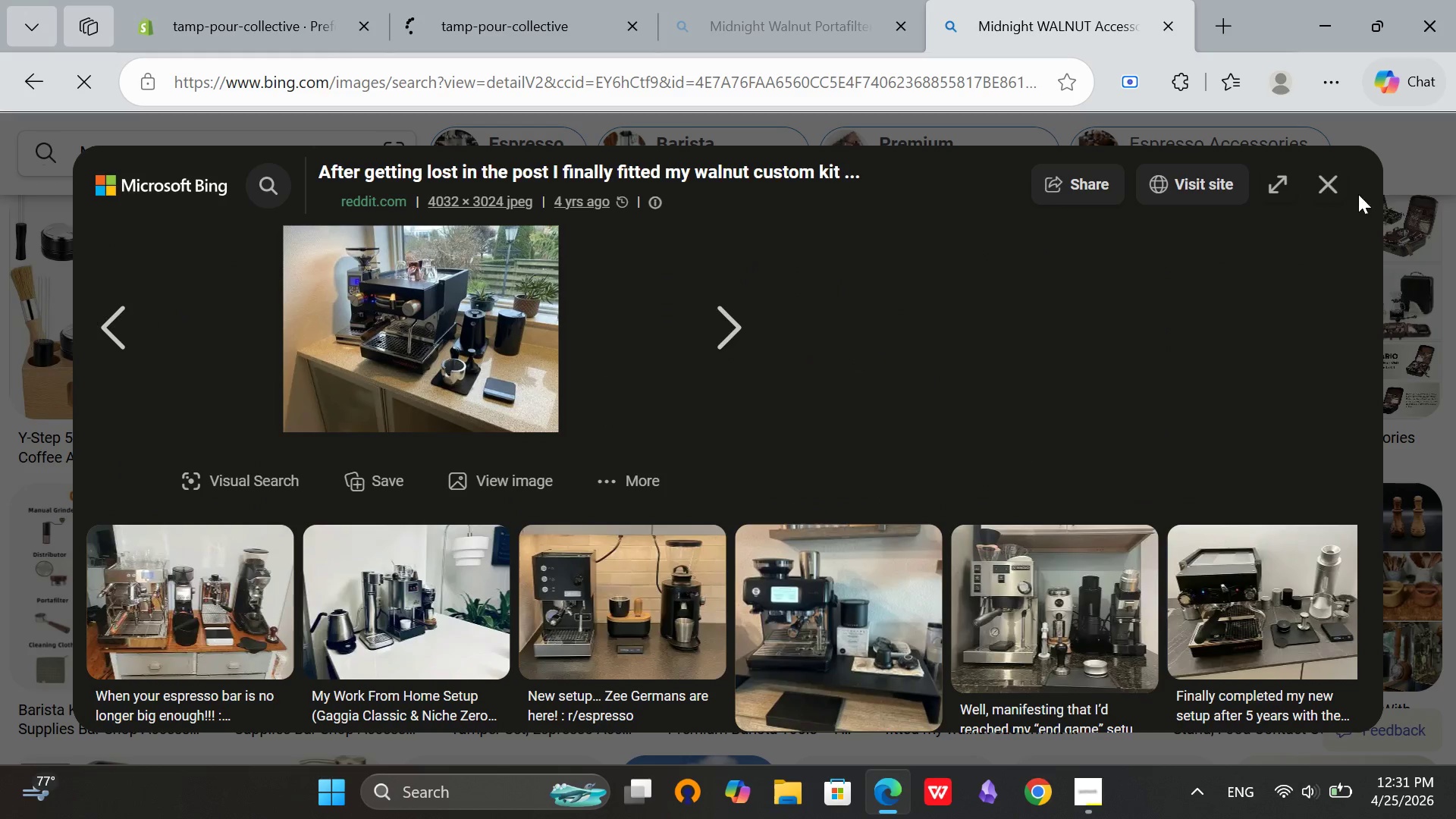 
left_click([1326, 186])
 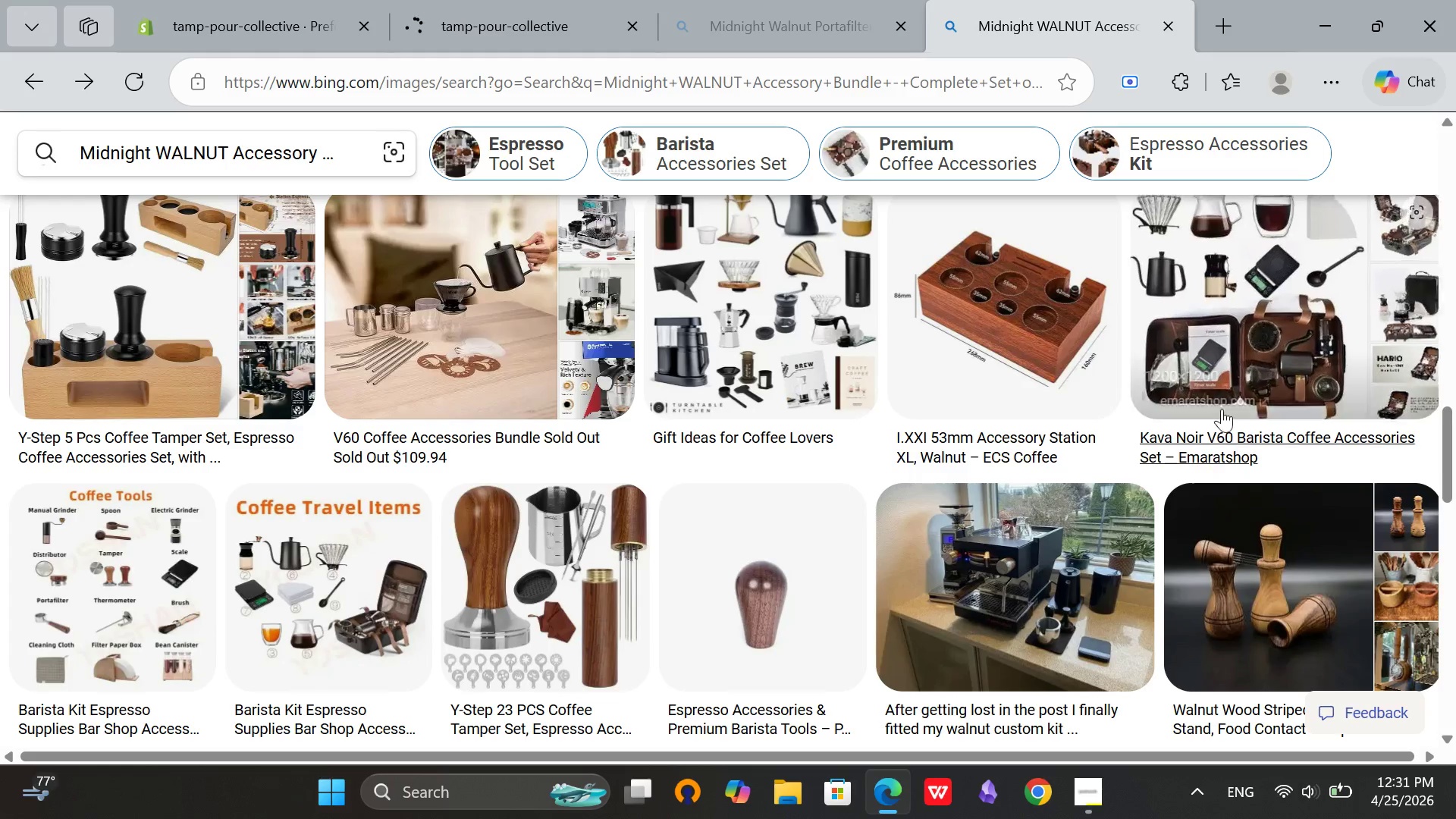 
scroll: coordinate [1219, 416], scroll_direction: down, amount: 3.0
 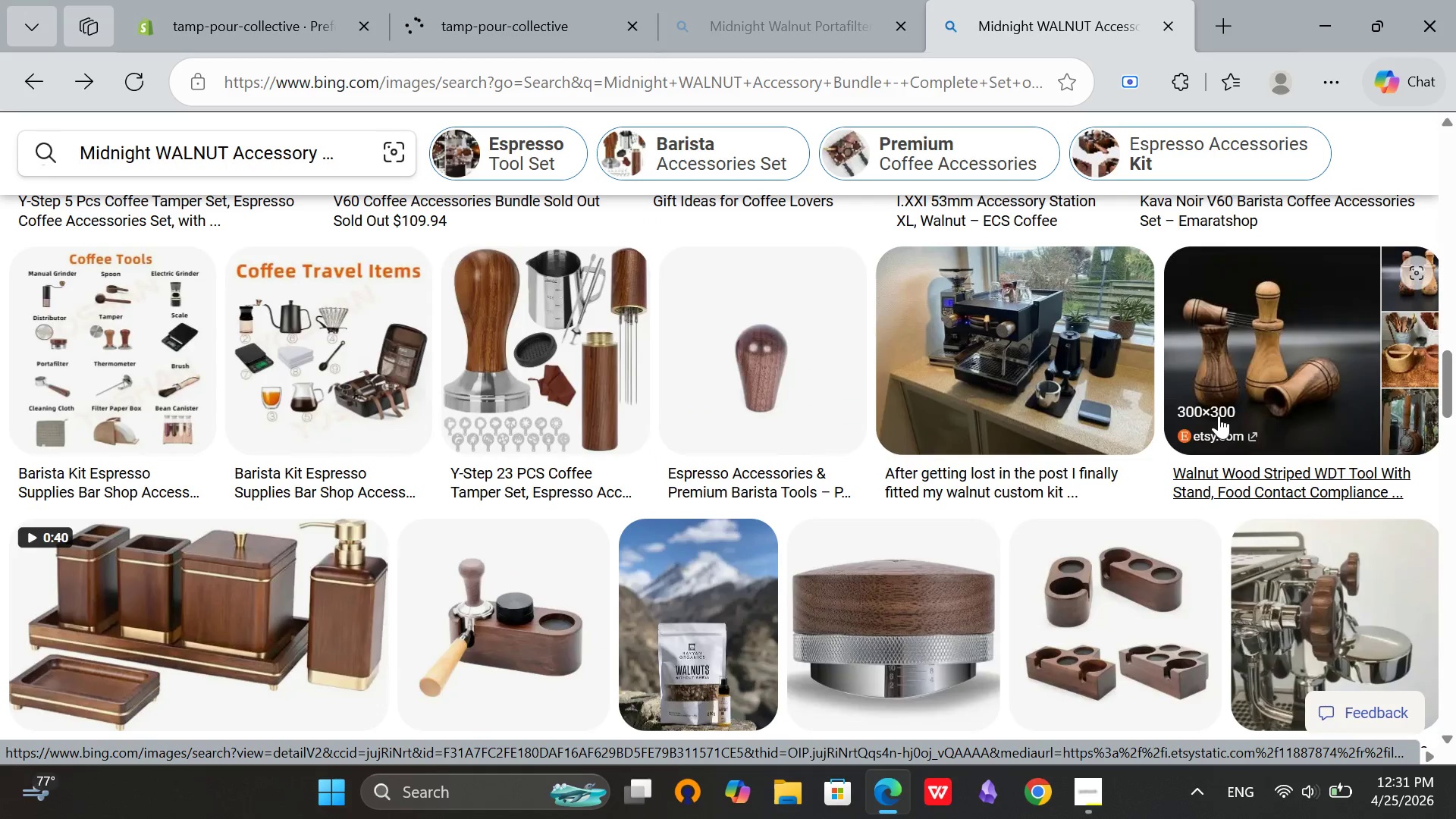 
scroll: coordinate [924, 571], scroll_direction: up, amount: 5.0
 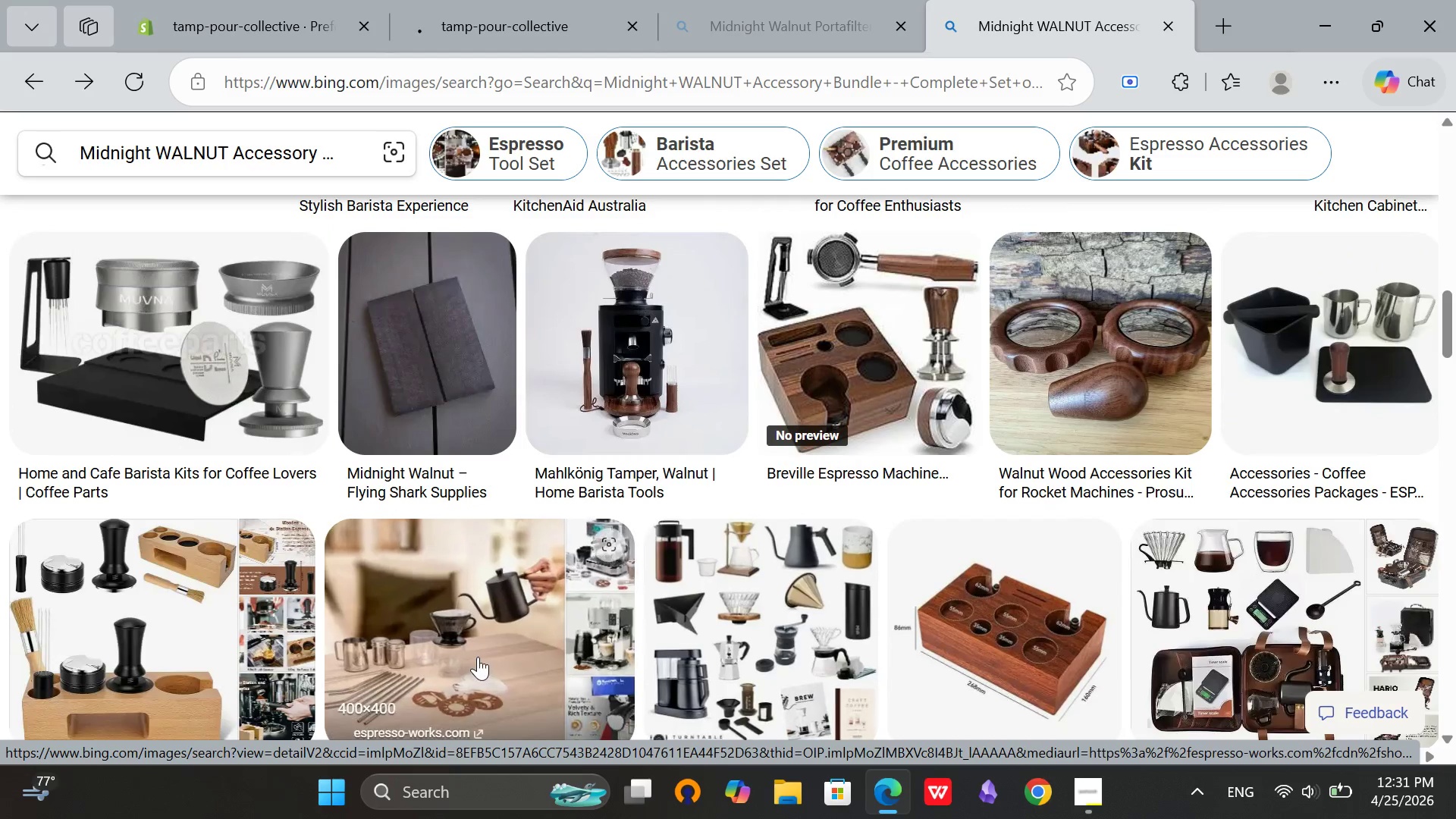 
left_click([475, 654])
 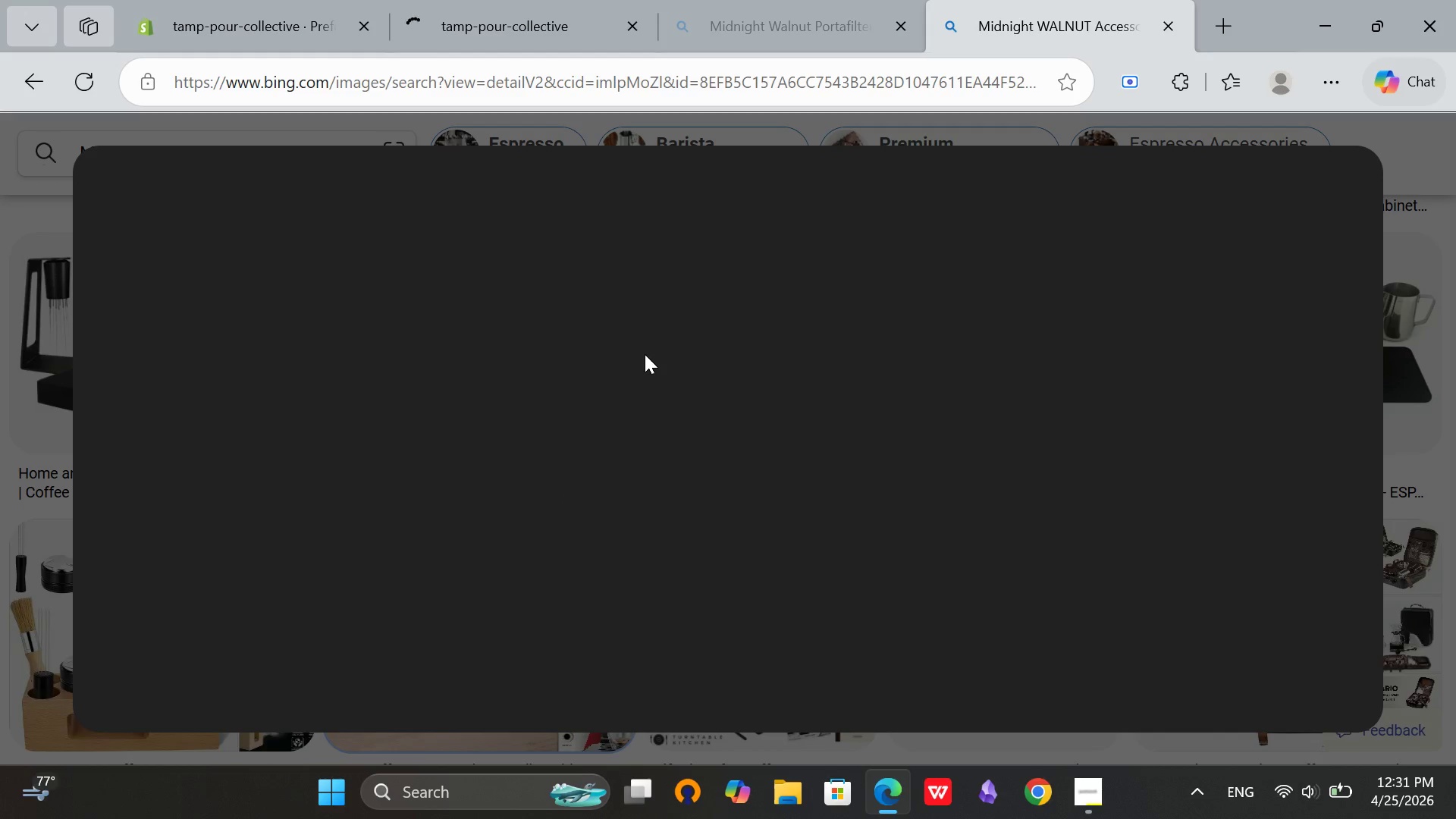 
mouse_move([877, 11])
 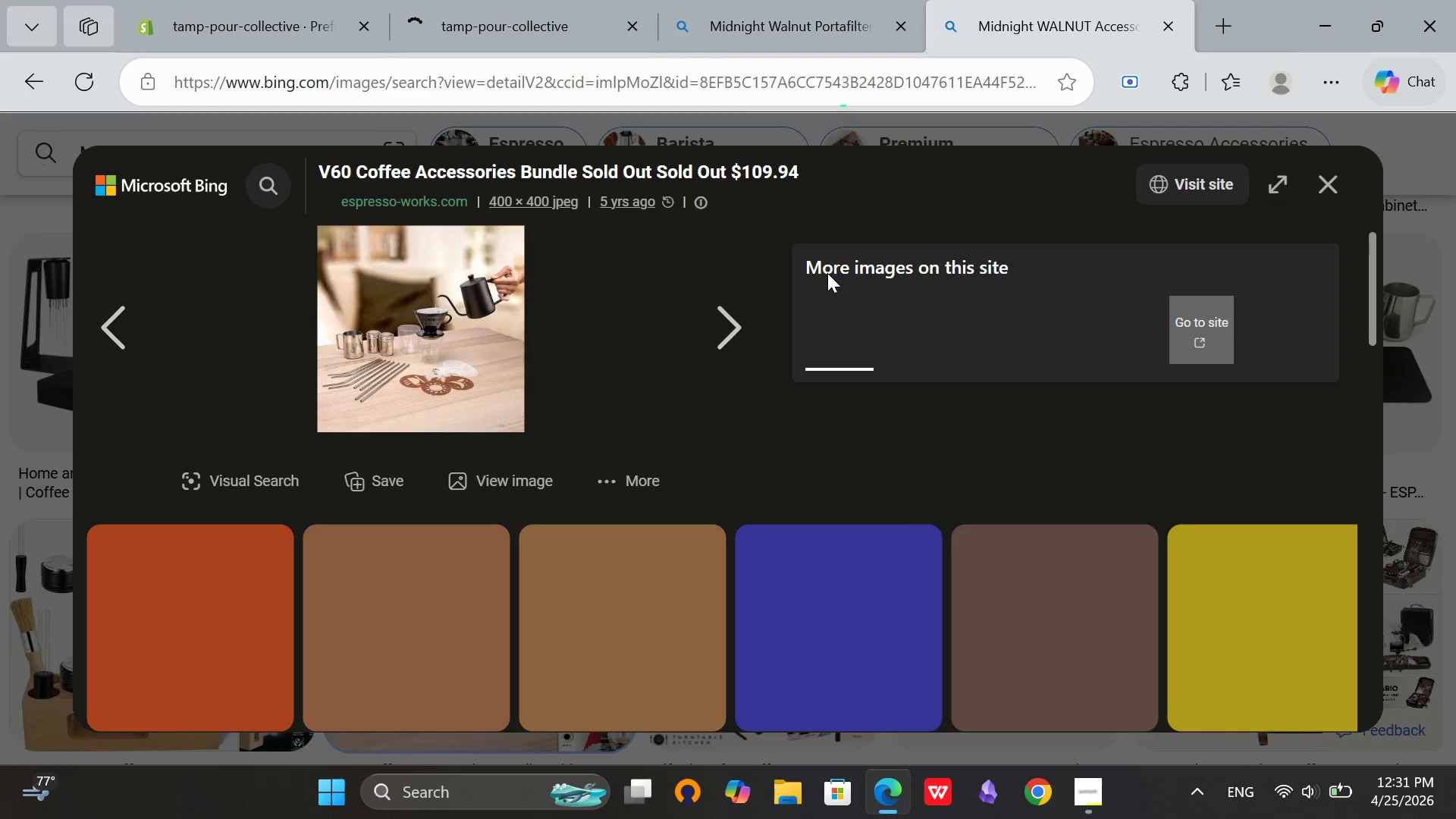 
scroll: coordinate [817, 500], scroll_direction: down, amount: 5.0
 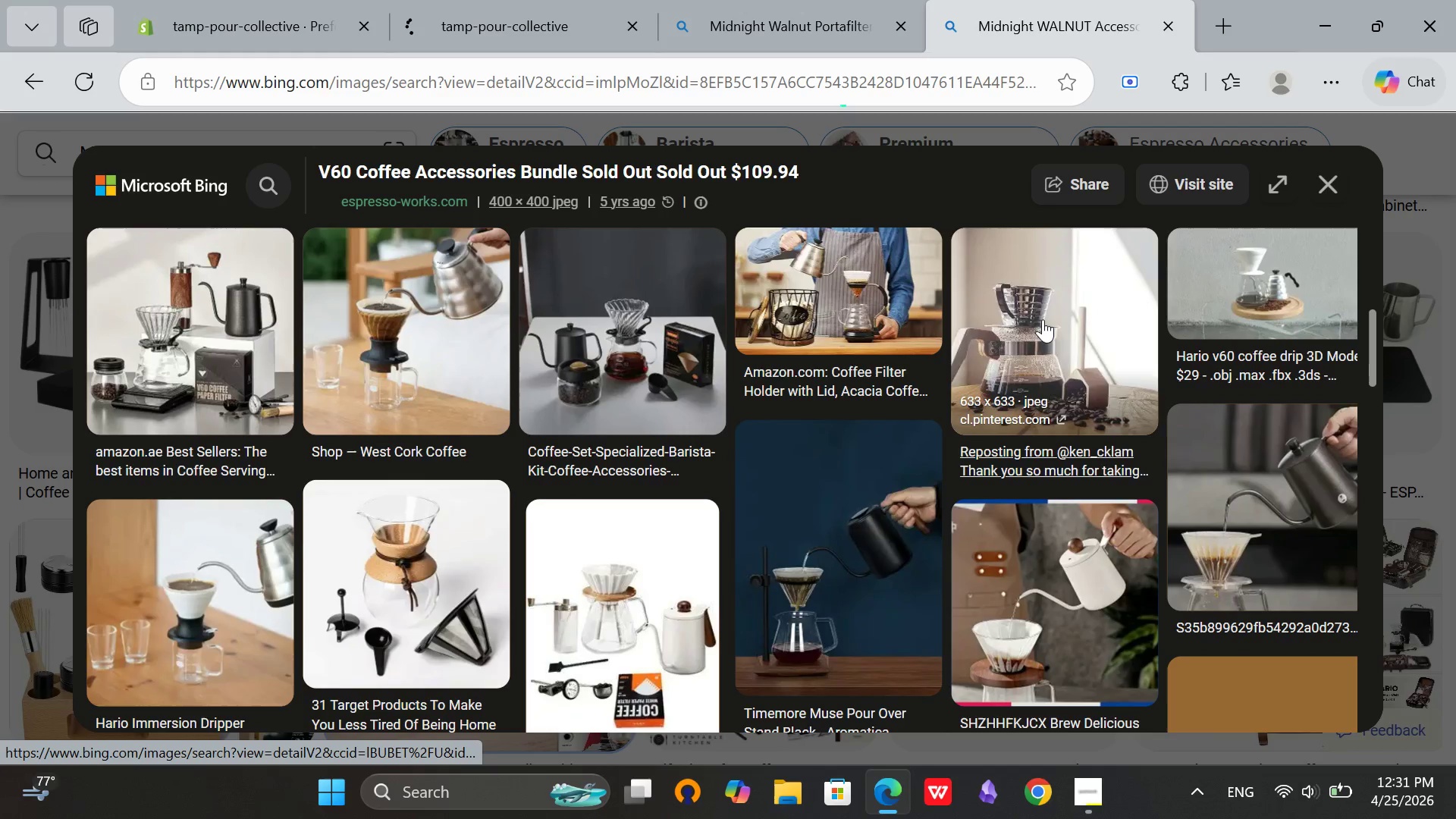 
left_click([1043, 319])
 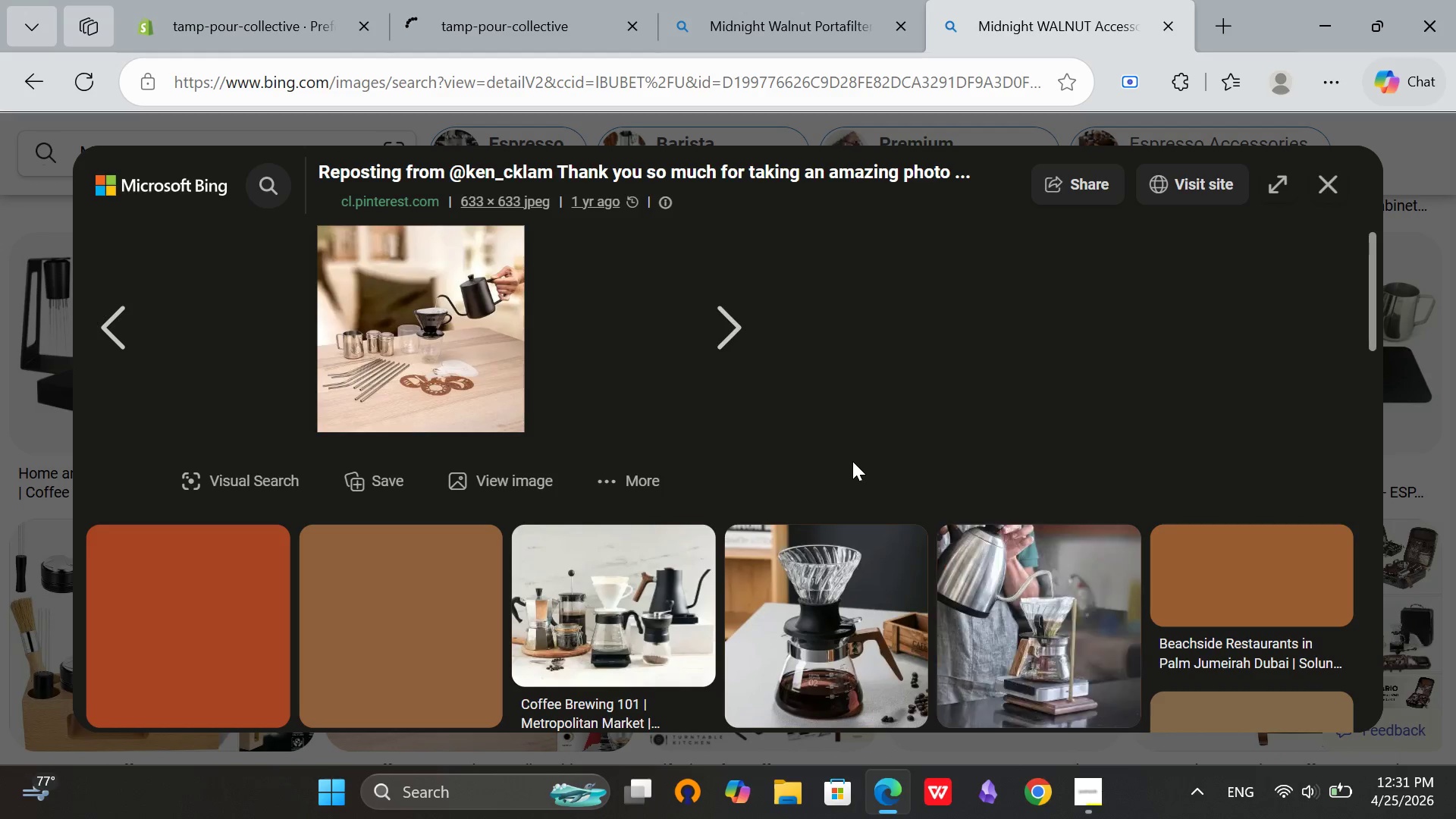 
scroll: coordinate [854, 462], scroll_direction: down, amount: 6.0
 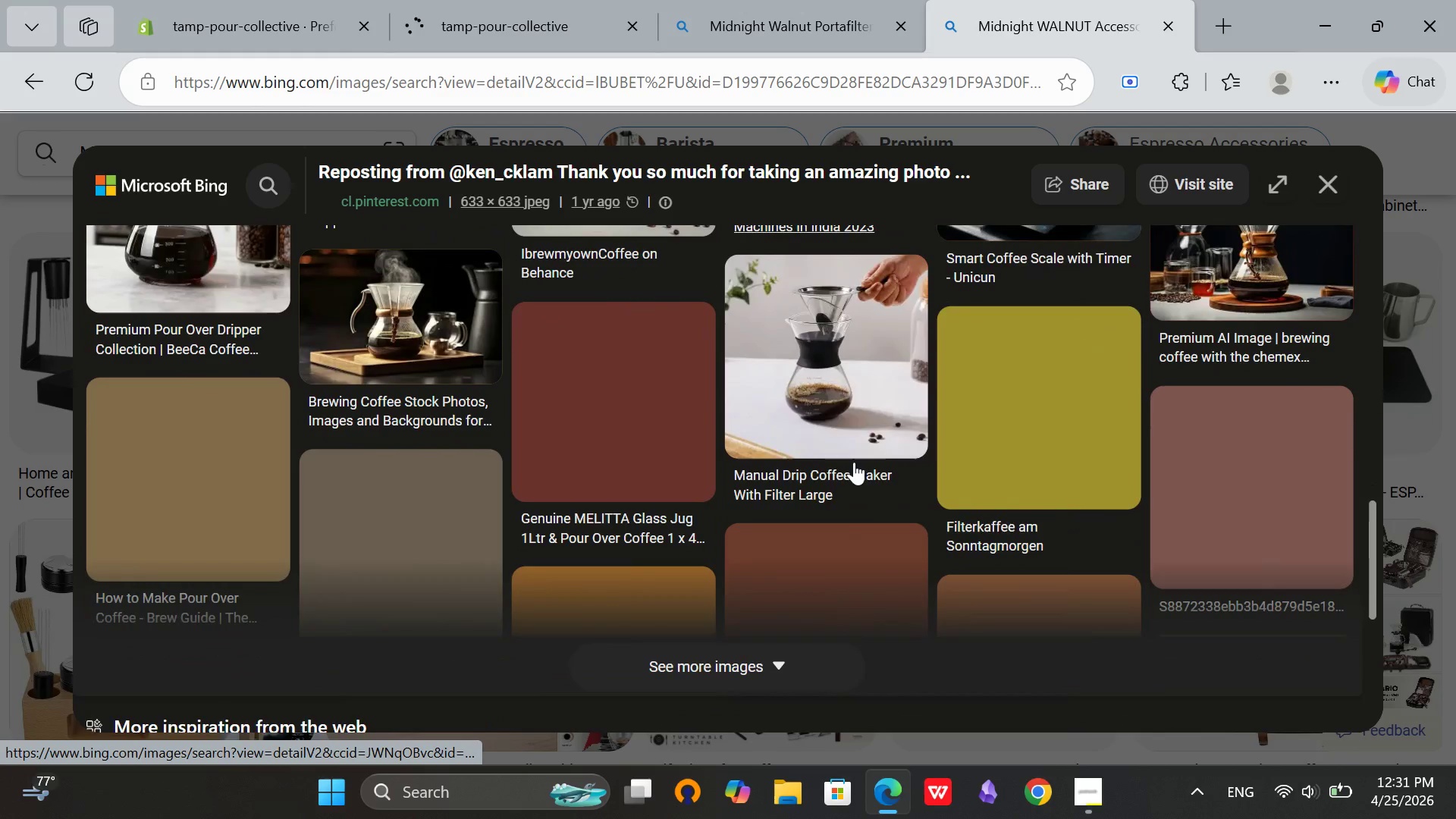 
scroll: coordinate [854, 462], scroll_direction: up, amount: 1.0
 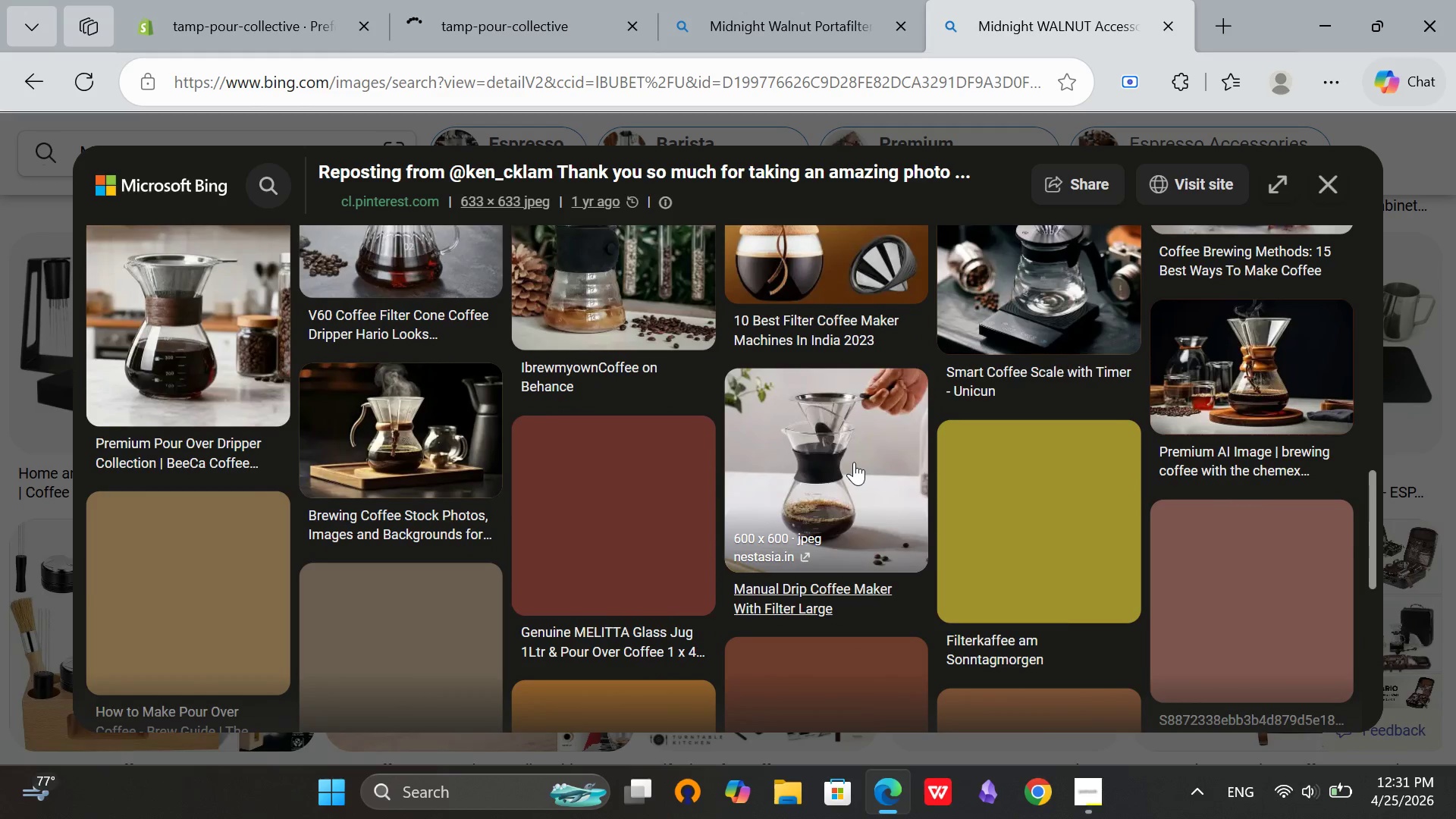 
scroll: coordinate [854, 462], scroll_direction: down, amount: 2.0
 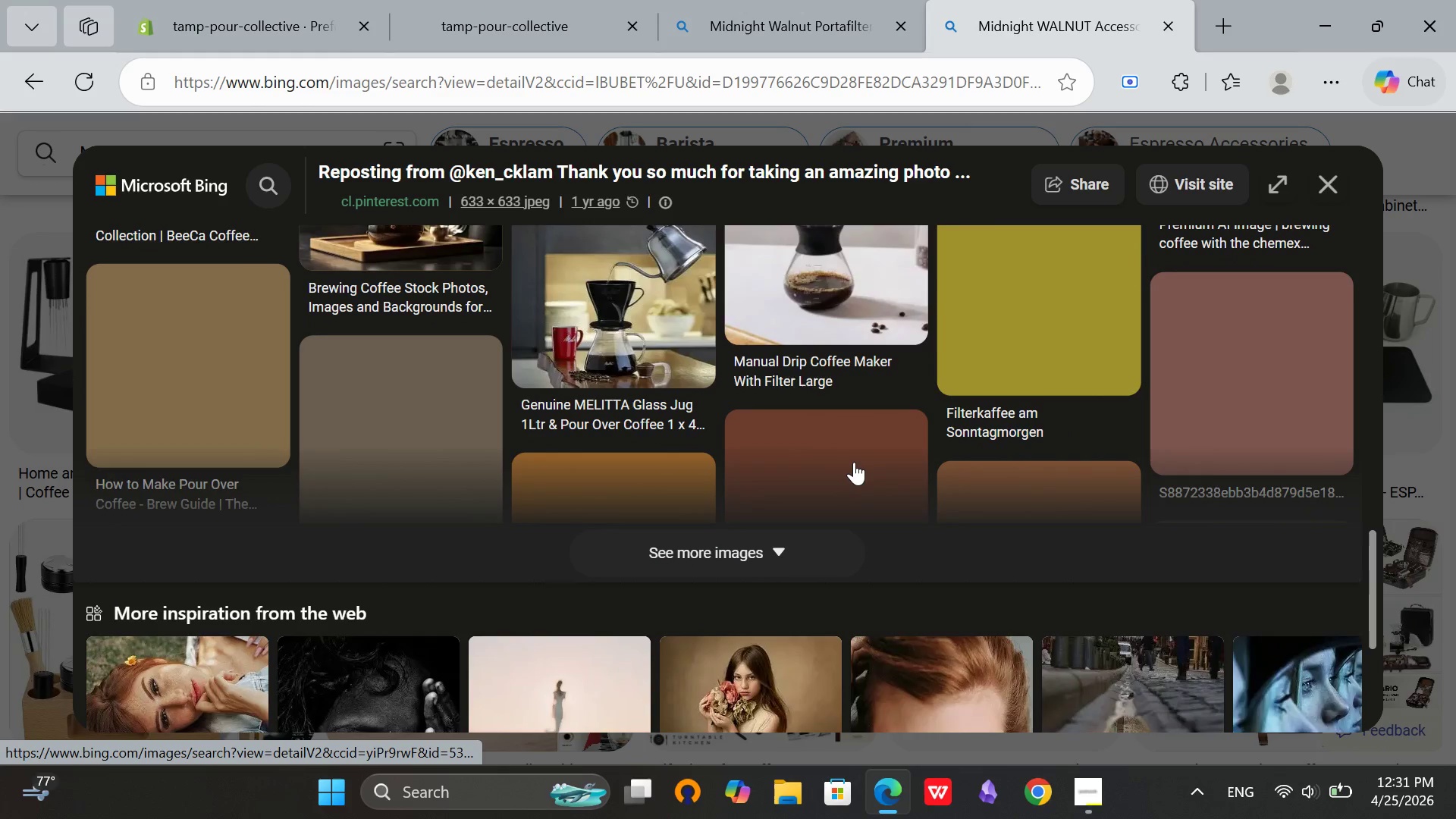 
scroll: coordinate [854, 462], scroll_direction: none, amount: 0.0
 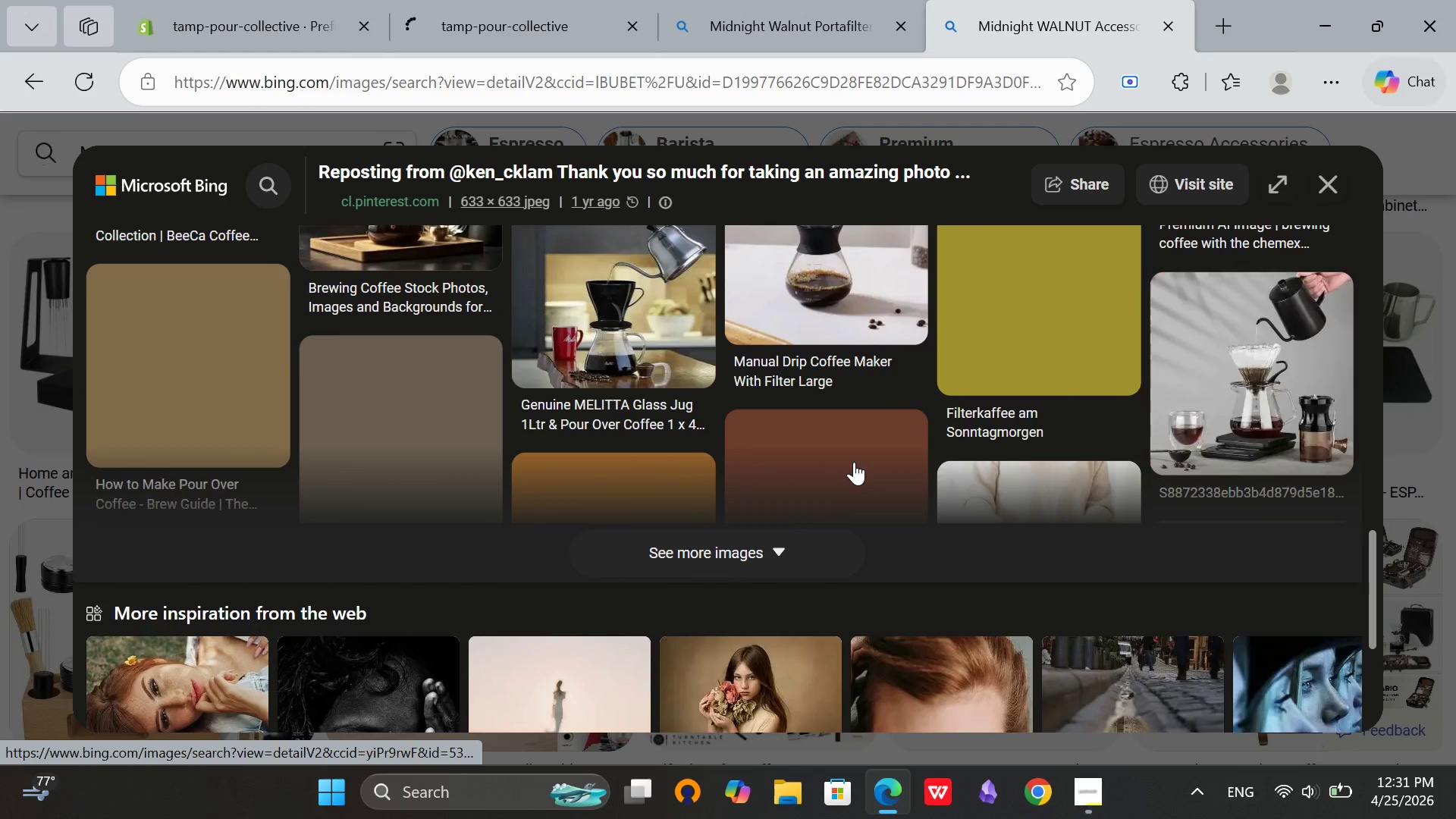 
scroll: coordinate [854, 462], scroll_direction: up, amount: 2.0
 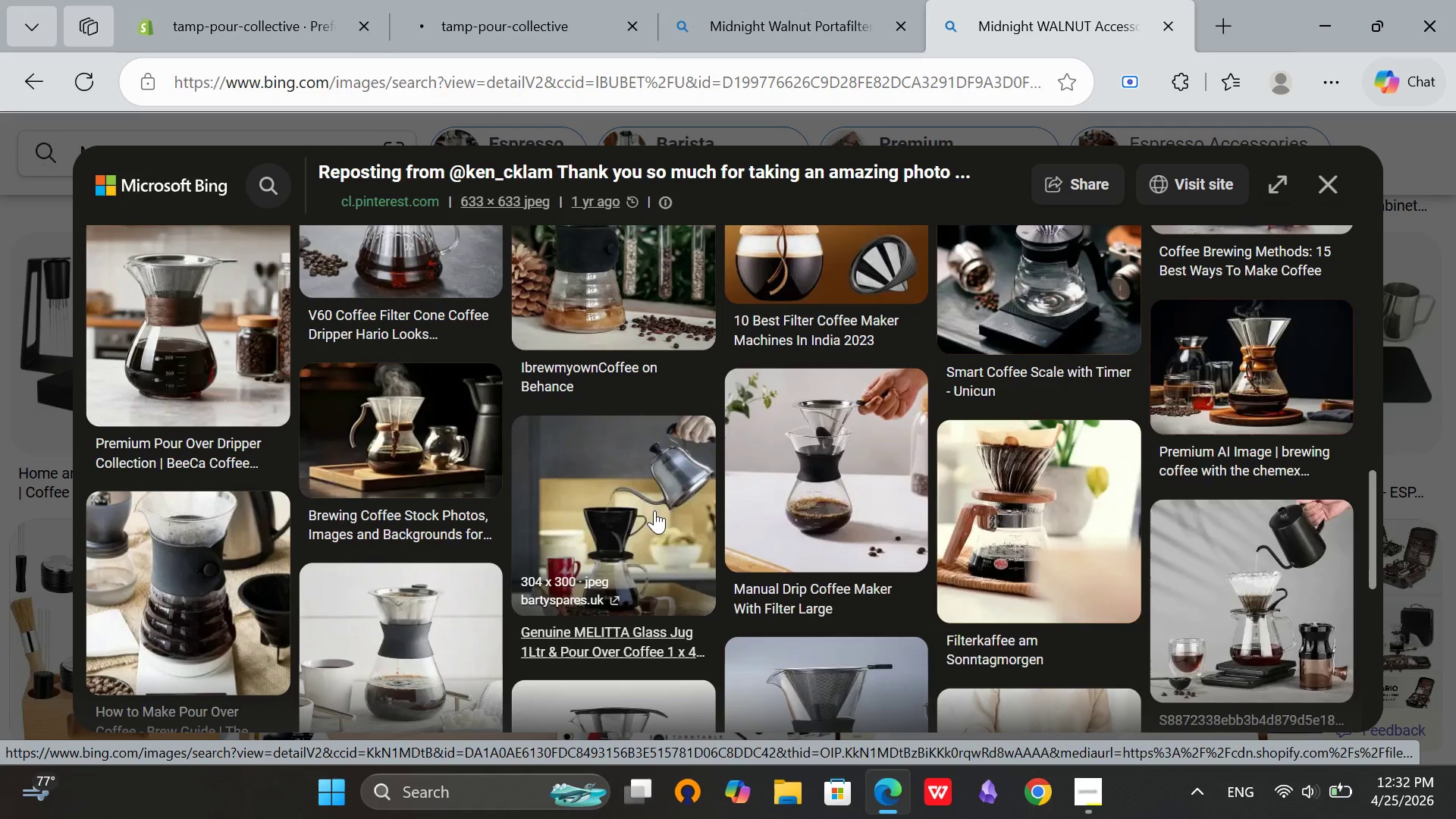 
left_click([451, 435])
 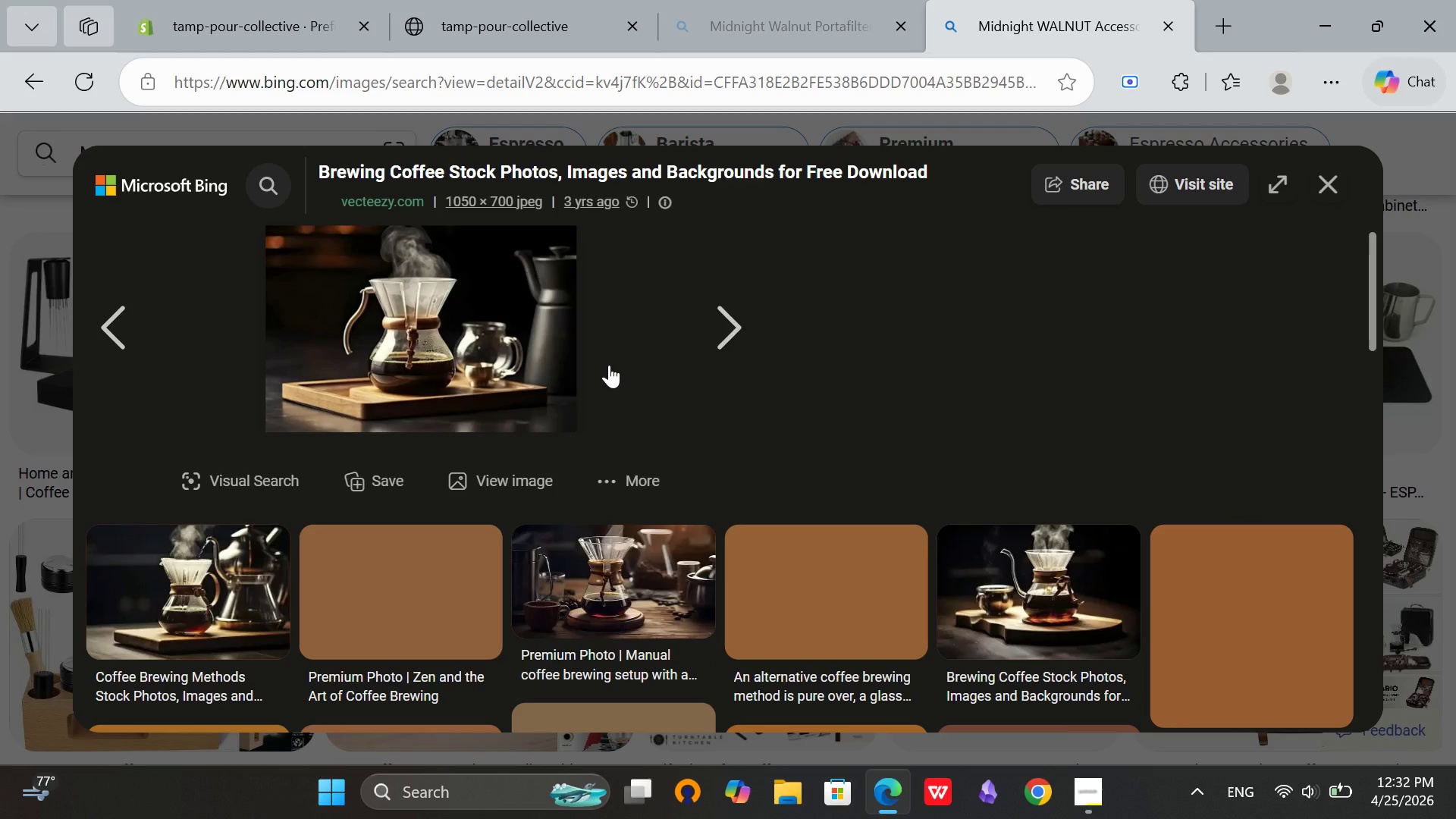 
wait(6.5)
 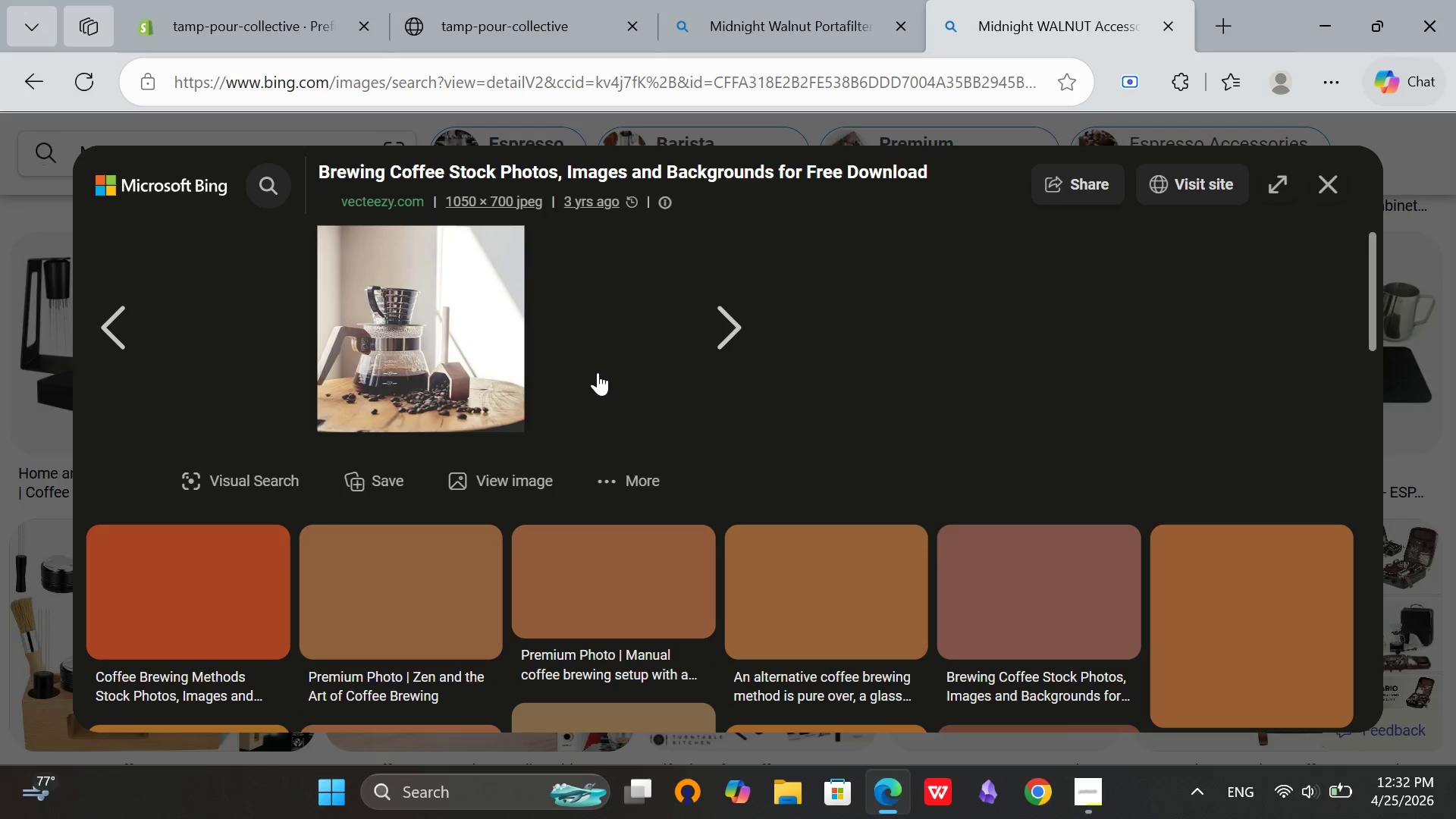 
scroll: coordinate [609, 365], scroll_direction: down, amount: 2.0
 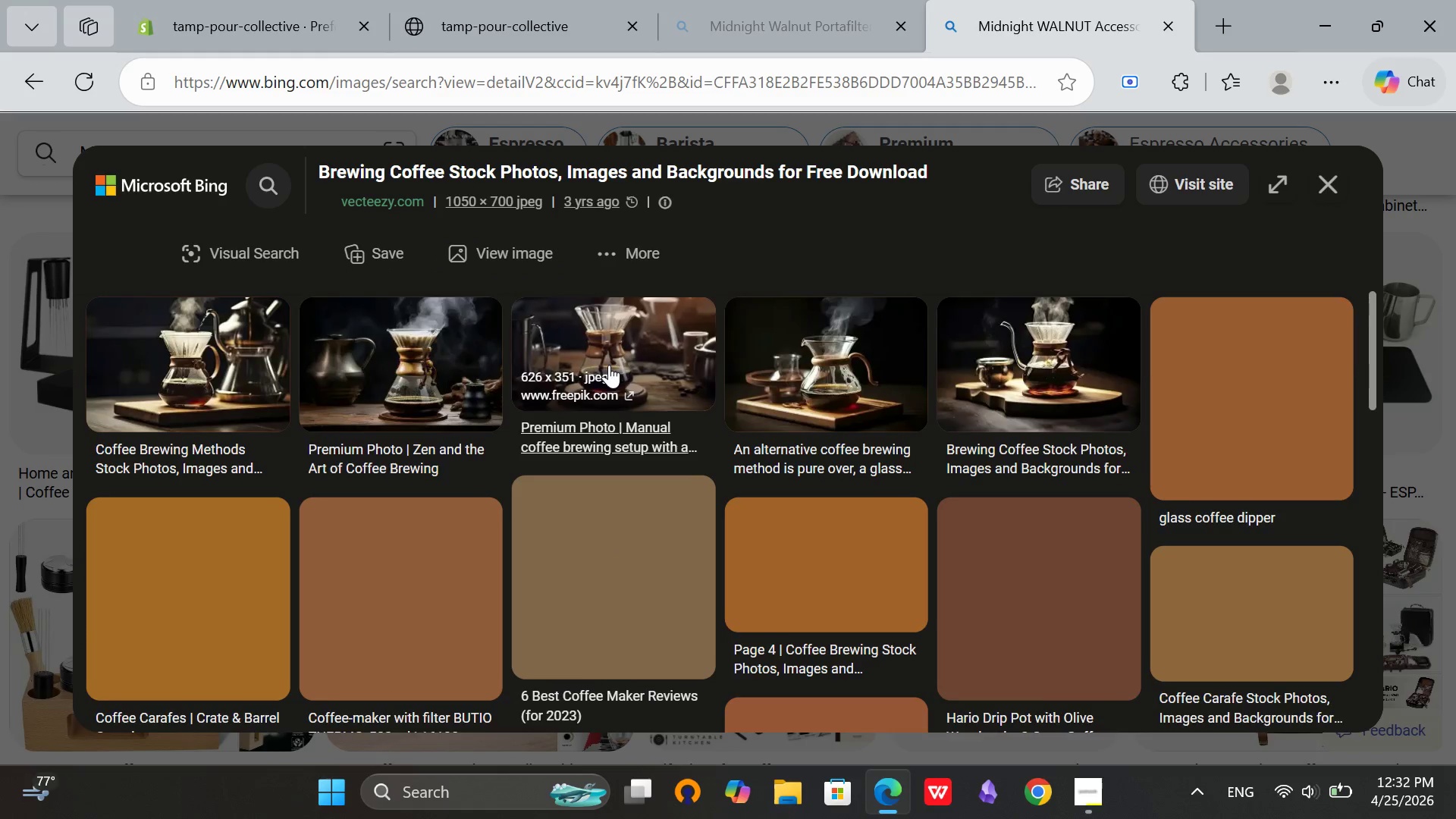 
scroll: coordinate [609, 365], scroll_direction: up, amount: 3.0
 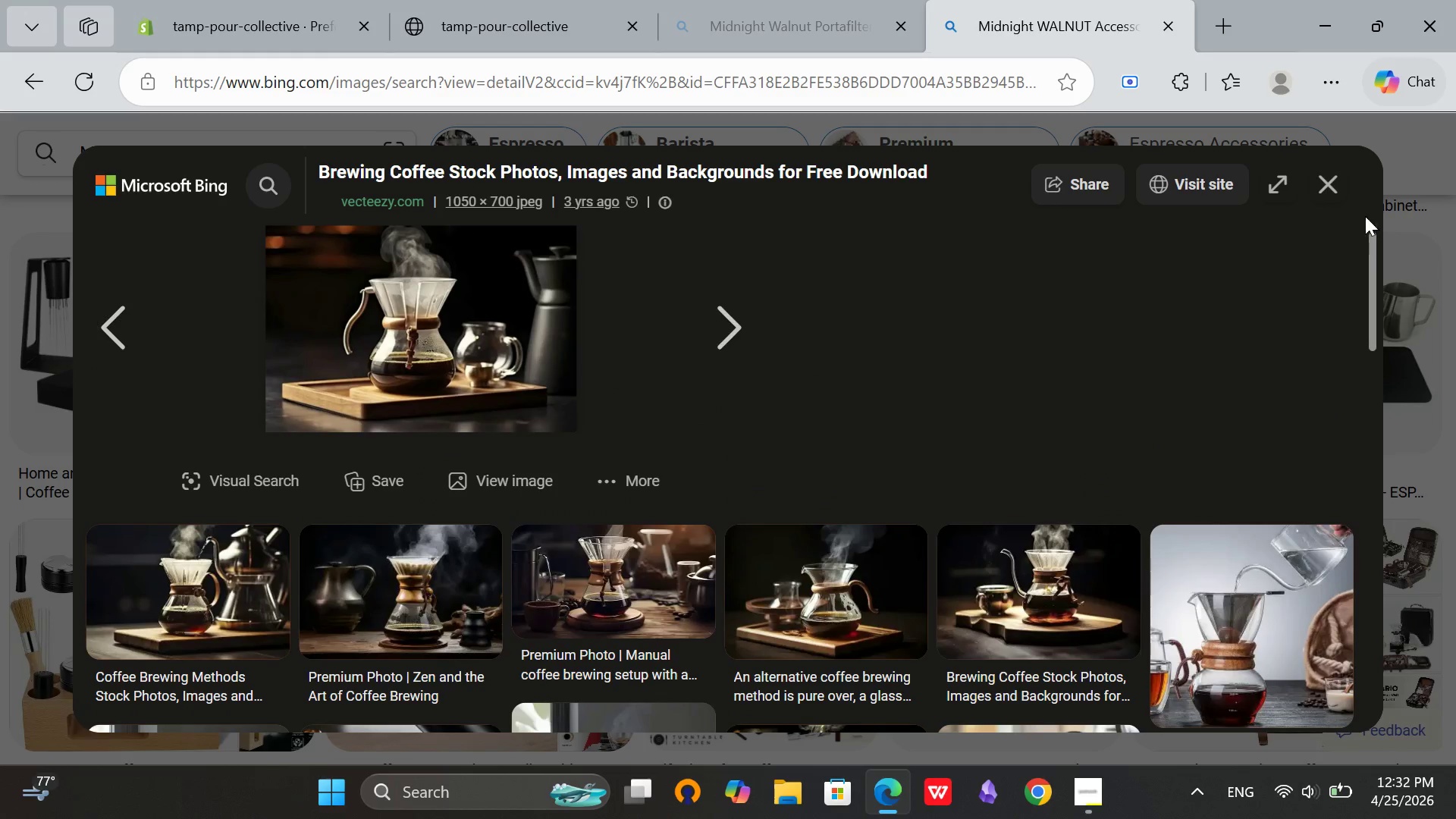 
left_click([1338, 185])
 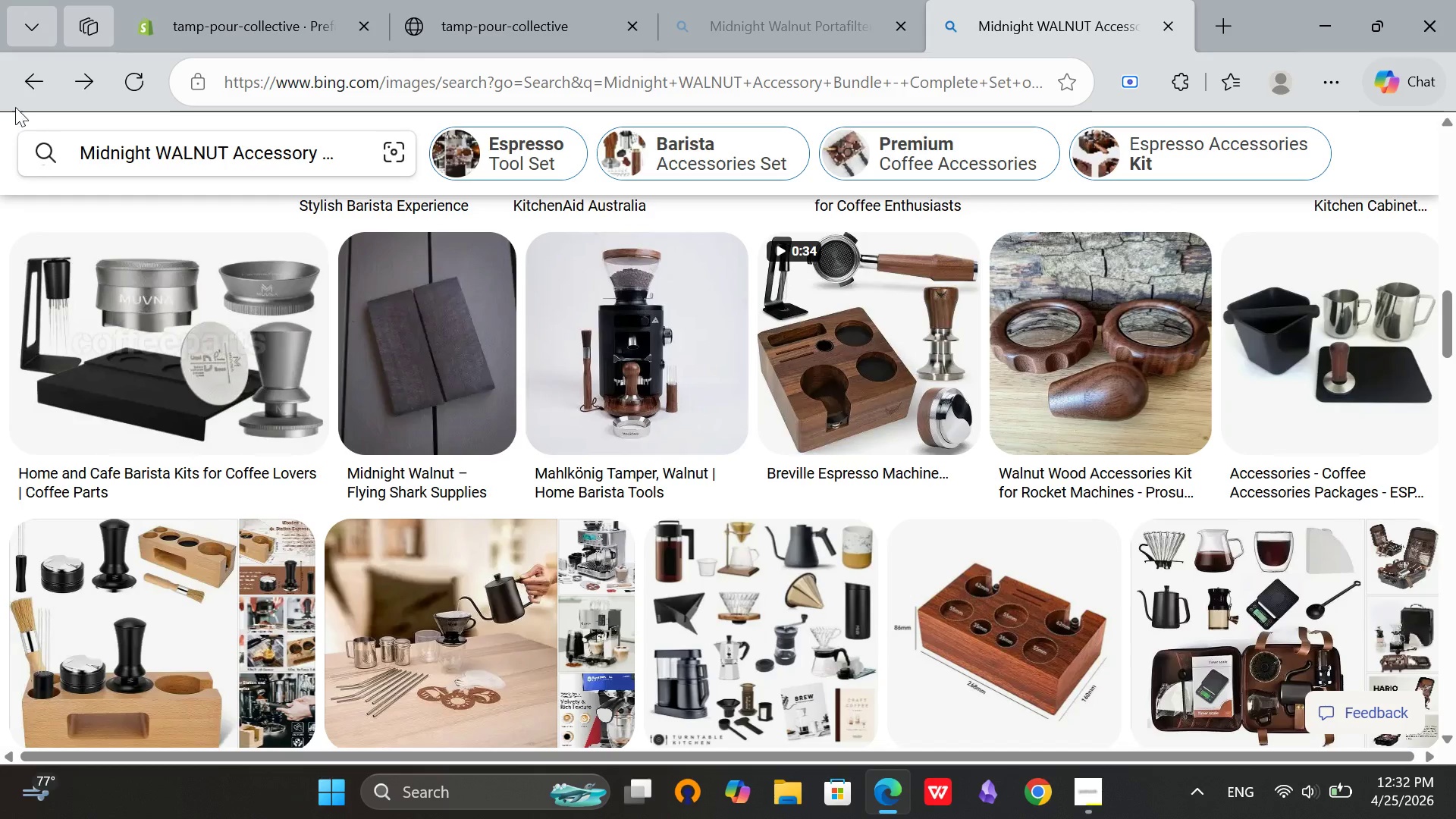 
left_click([24, 93])
 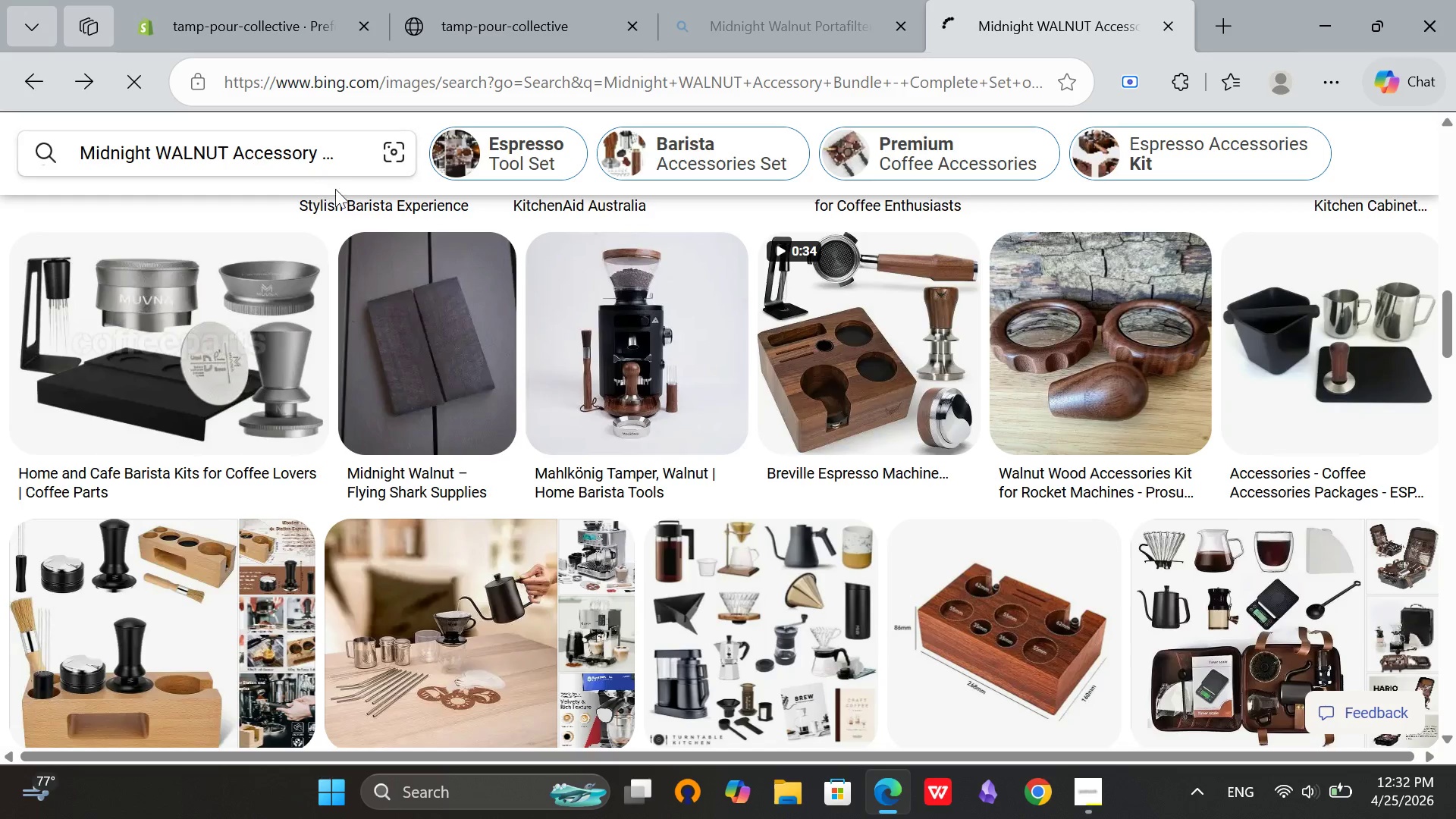 
scroll: coordinate [475, 274], scroll_direction: up, amount: 16.0
 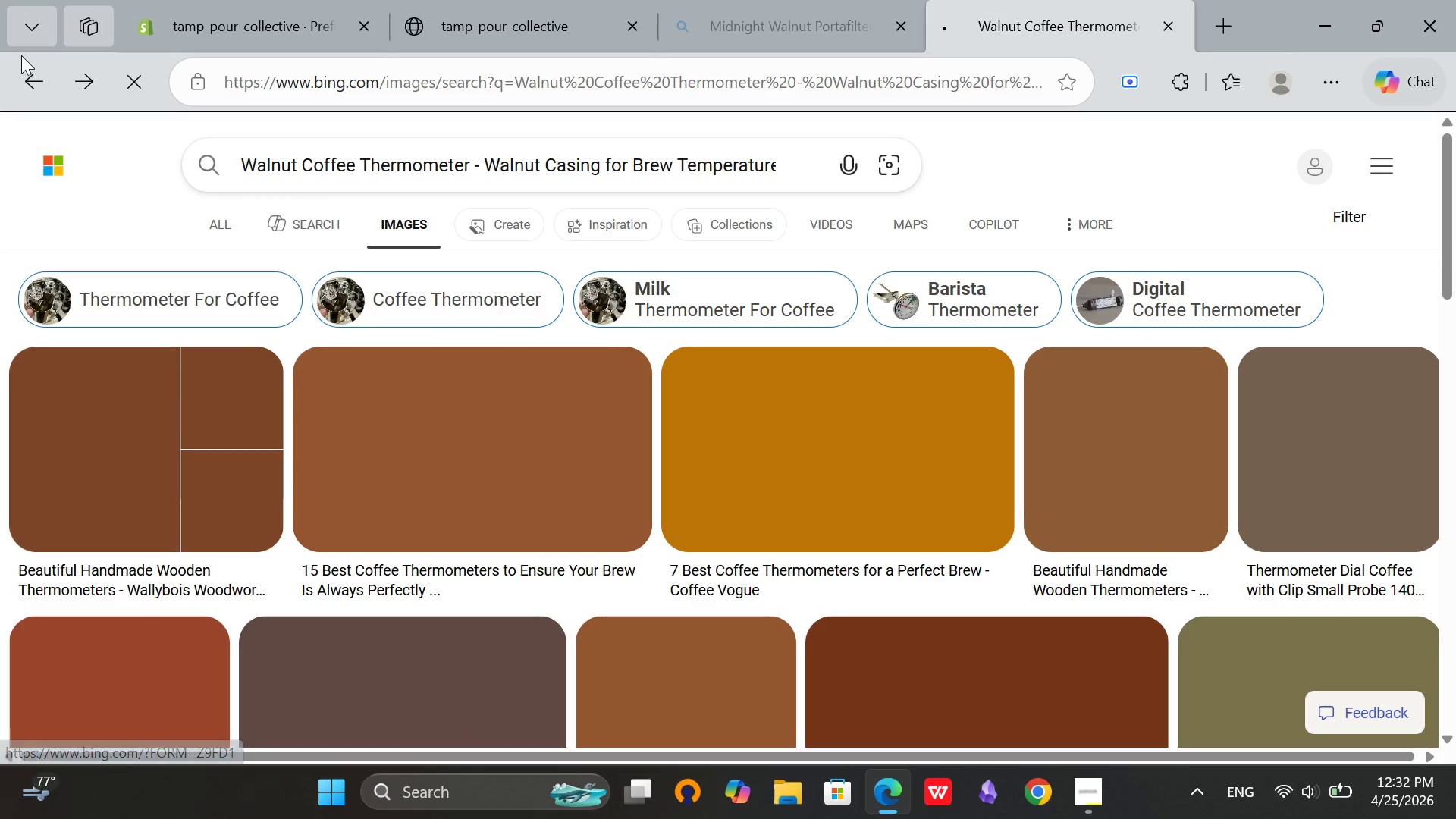 
left_click([29, 74])
 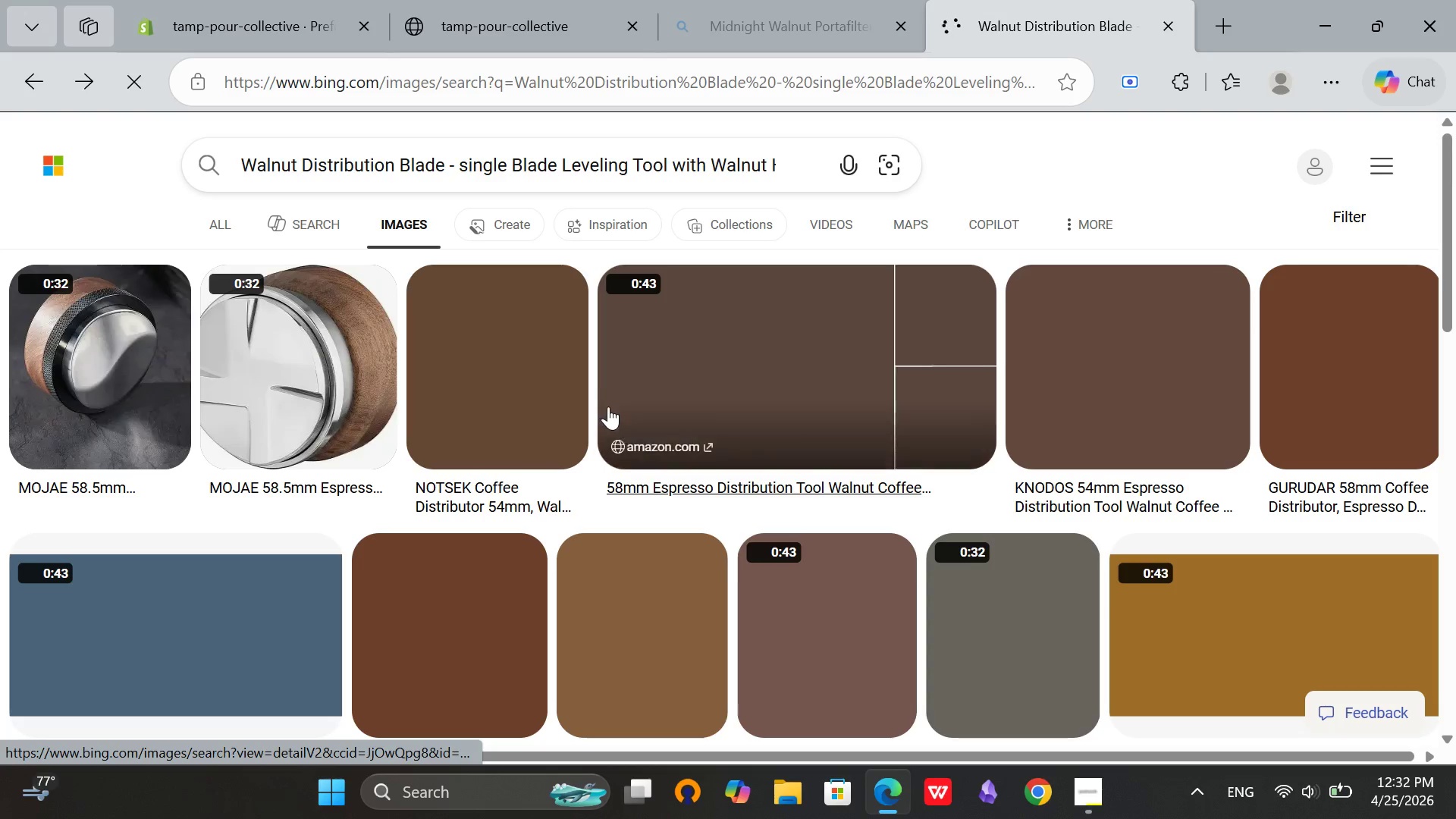 
scroll: coordinate [669, 428], scroll_direction: down, amount: 2.0
 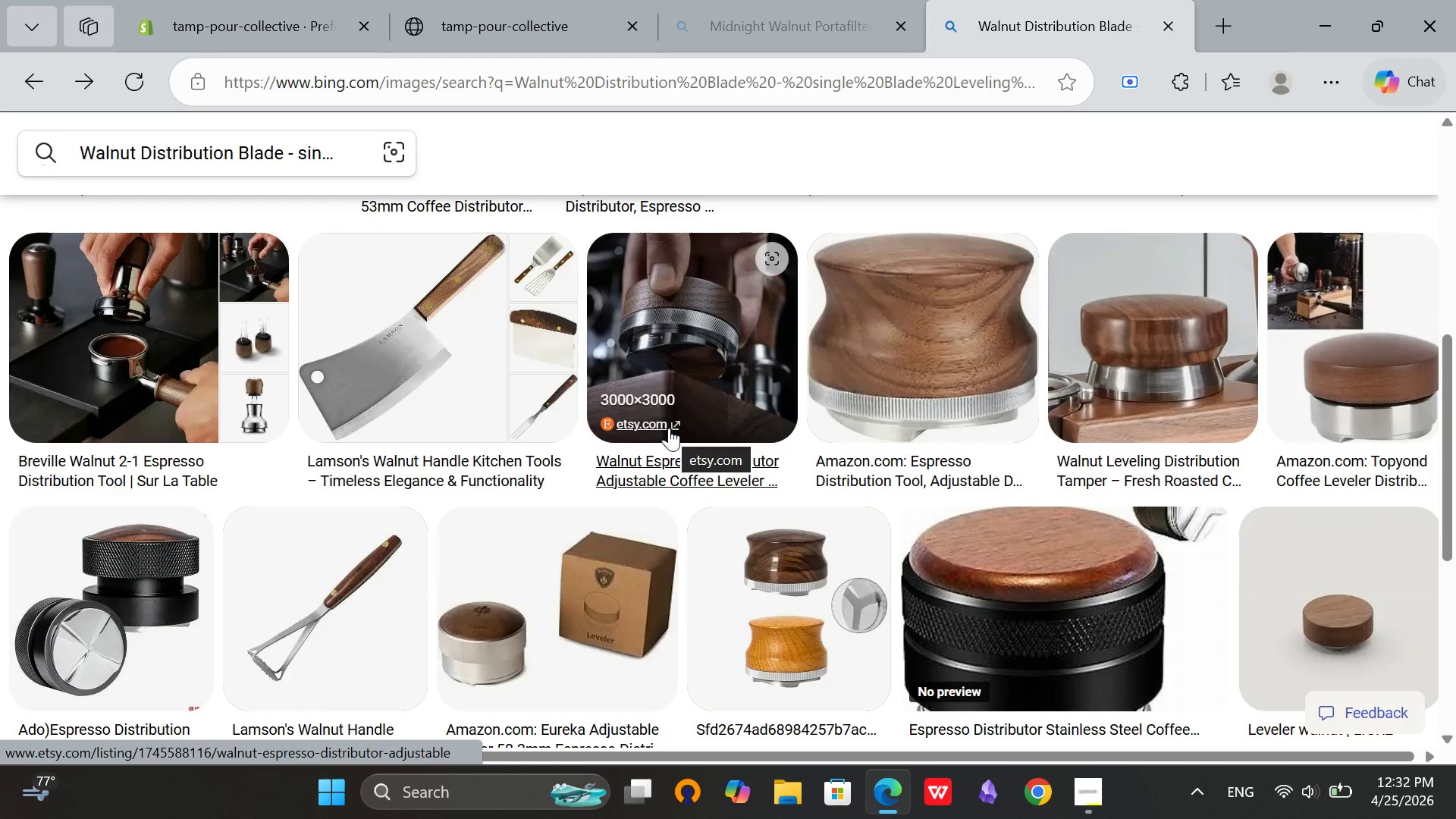 
scroll: coordinate [688, 398], scroll_direction: up, amount: 2.0
 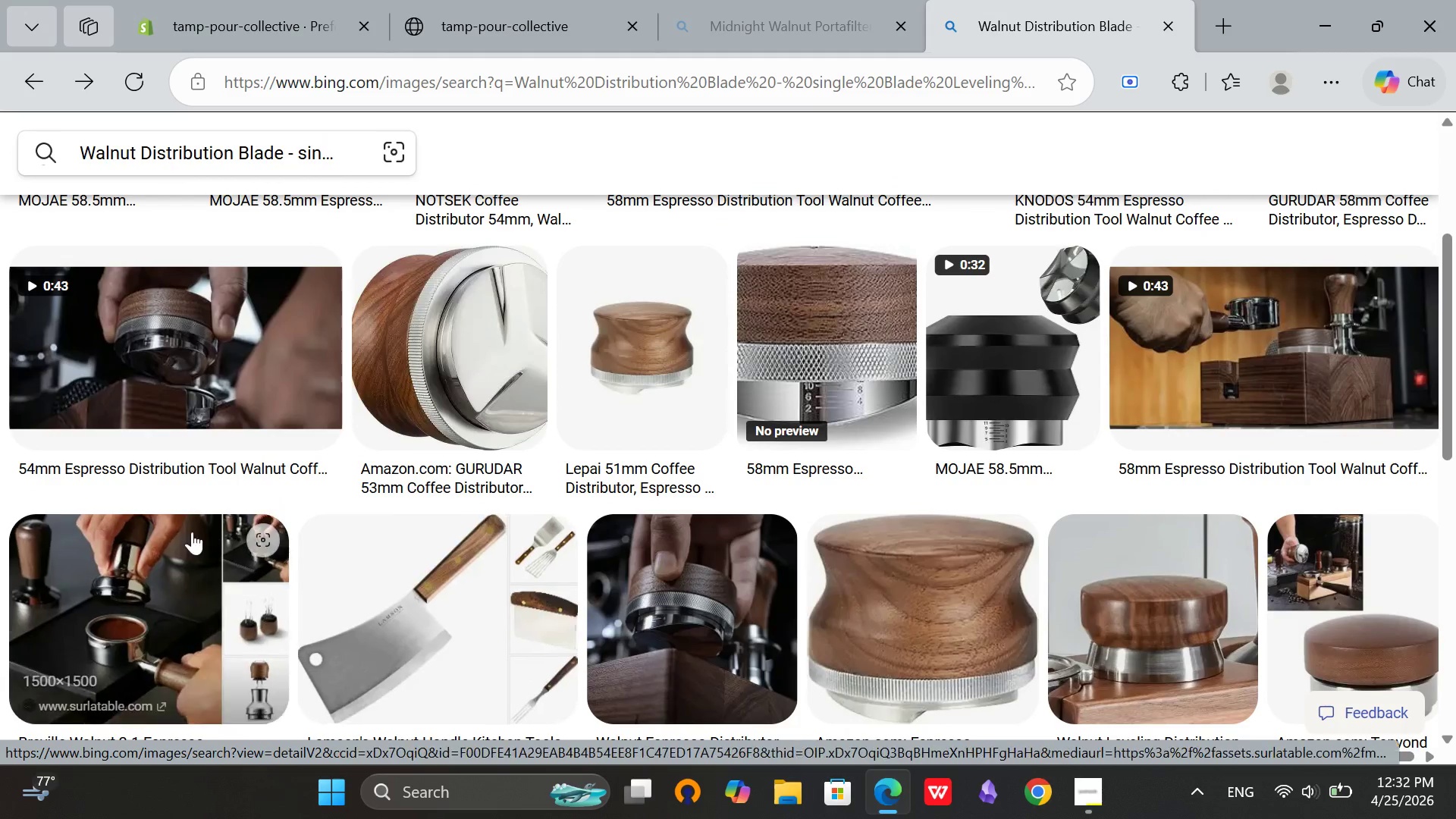 
left_click([143, 553])
 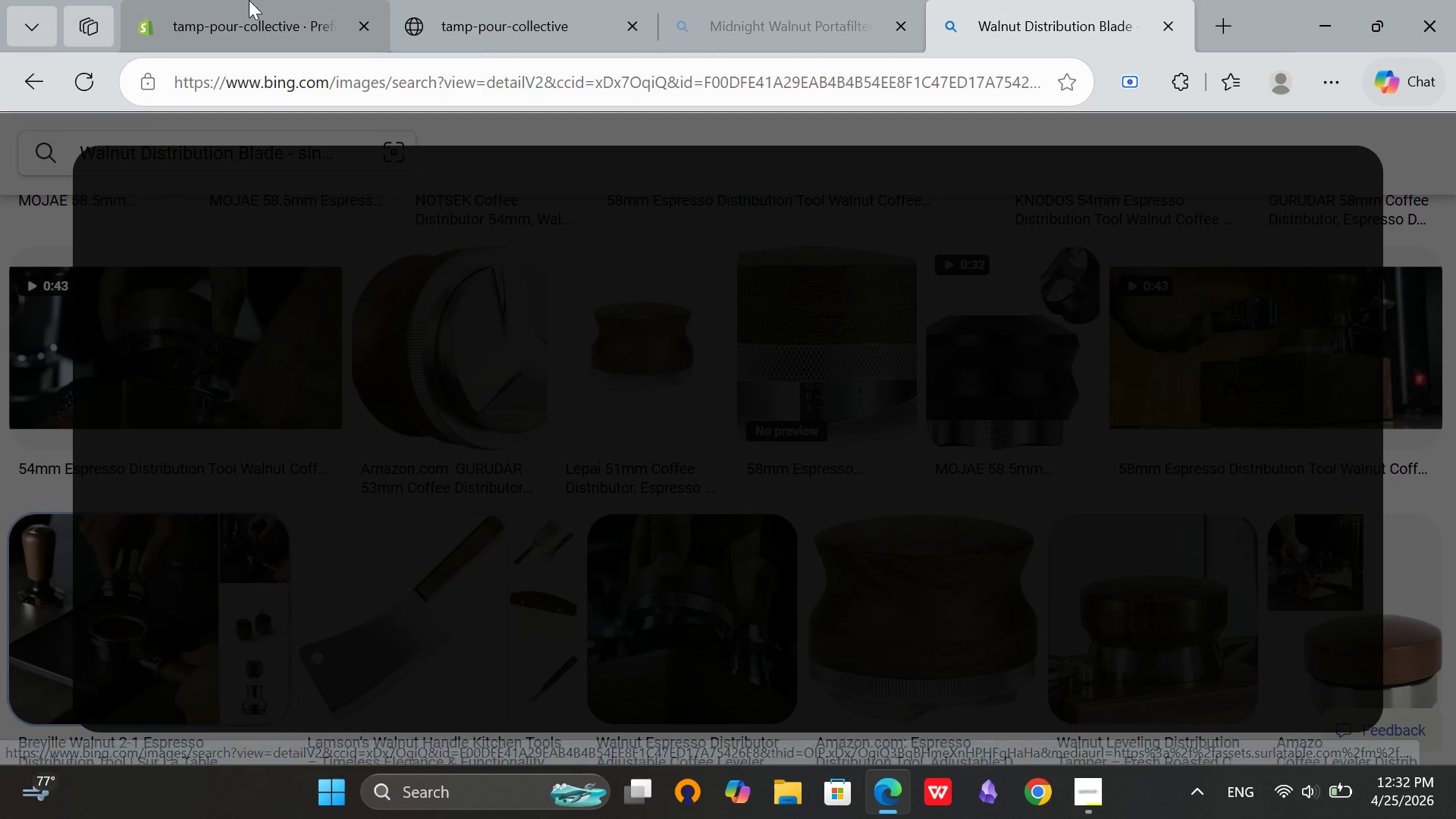 
left_click([248, 0])
 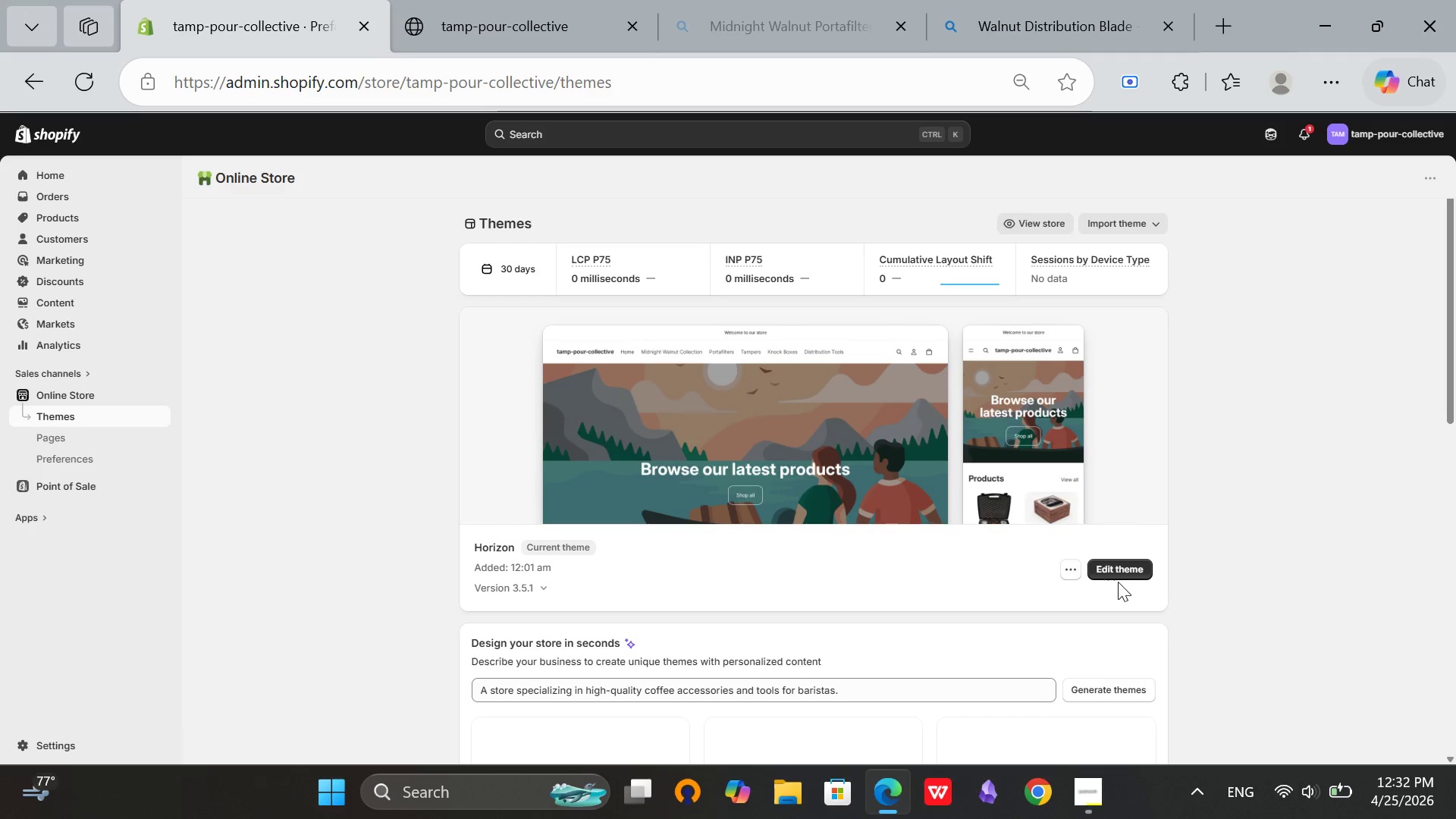 
left_click([1123, 575])
 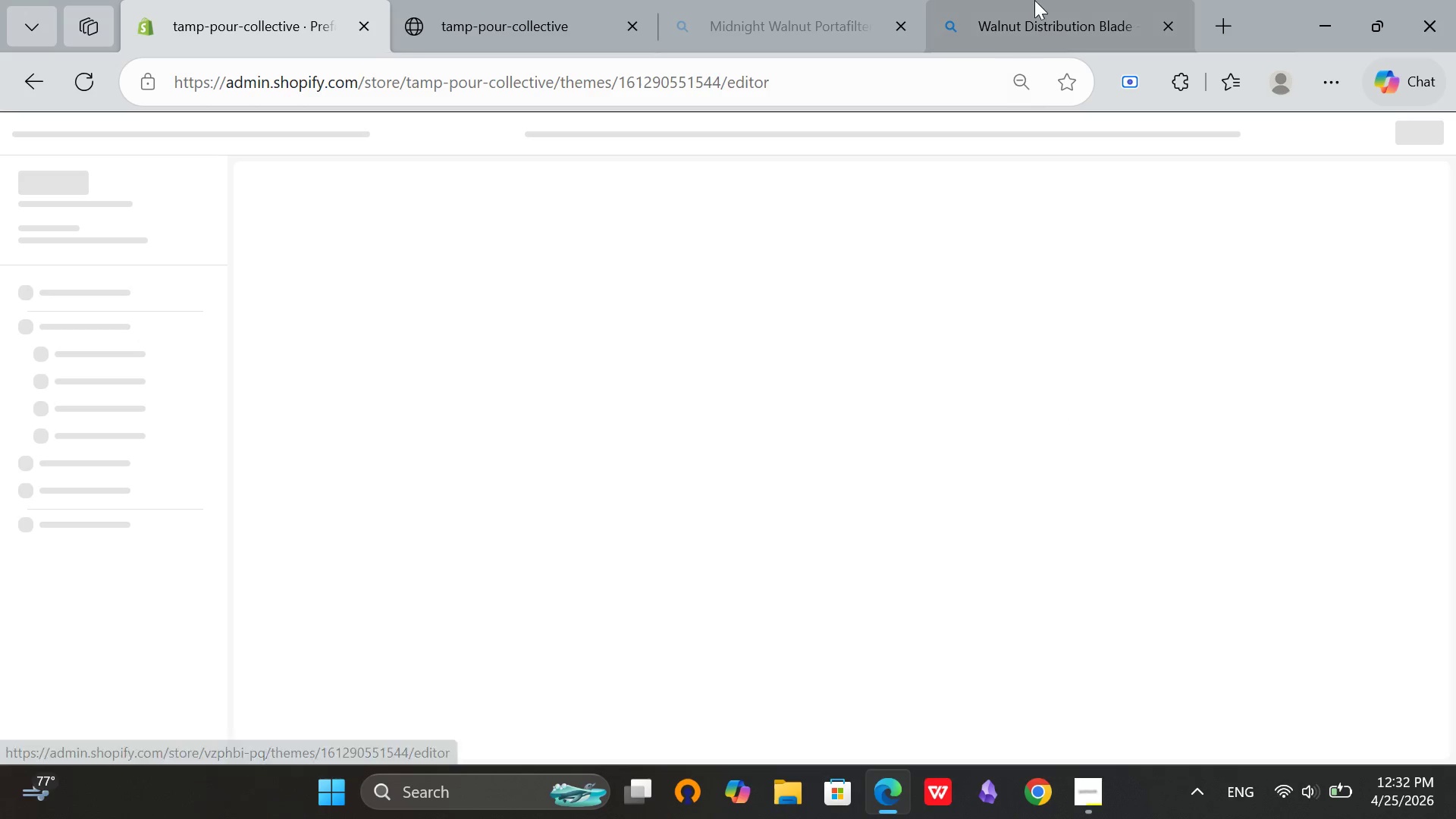 
left_click([1035, 0])
 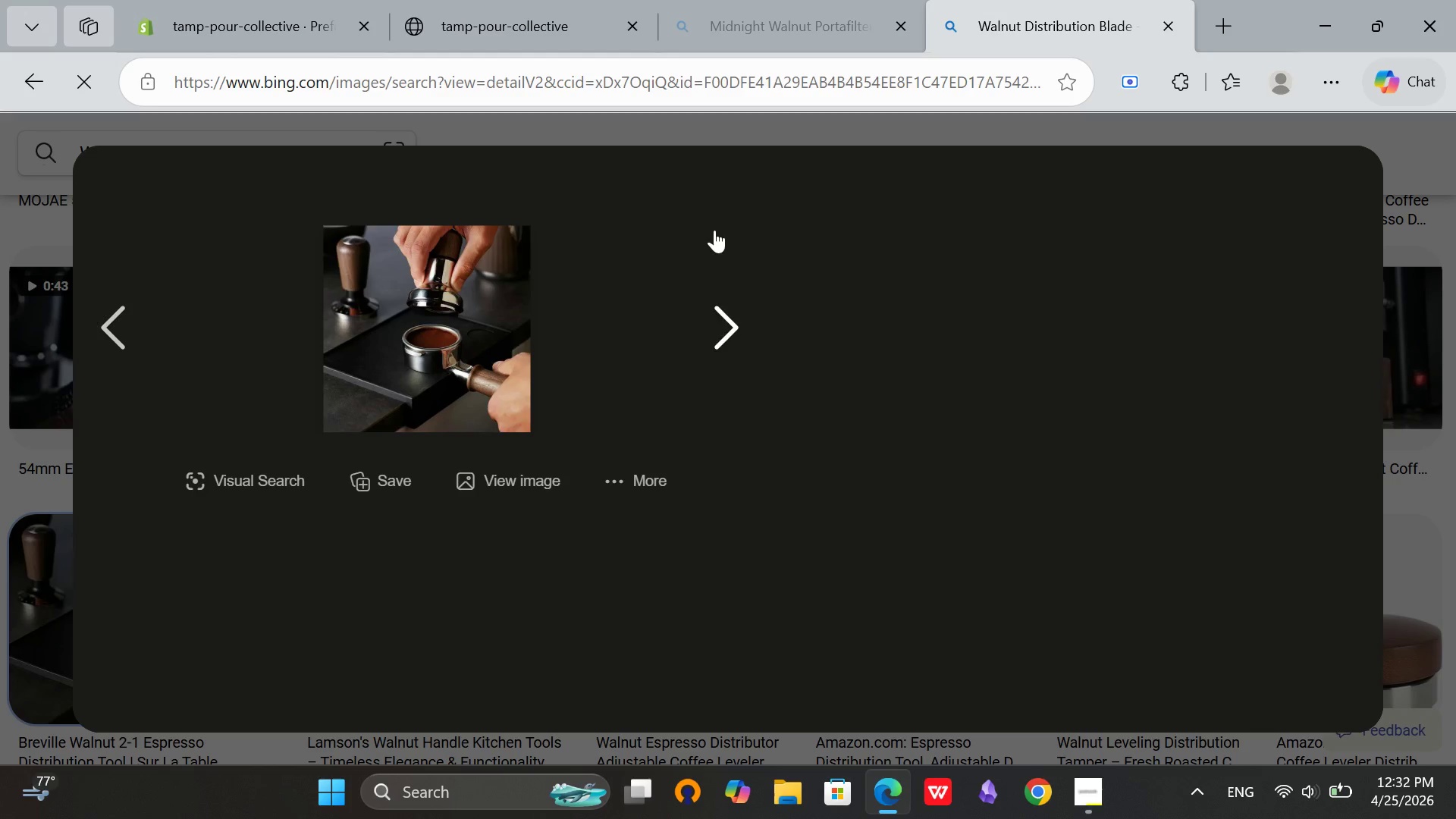 
mouse_move([586, 303])
 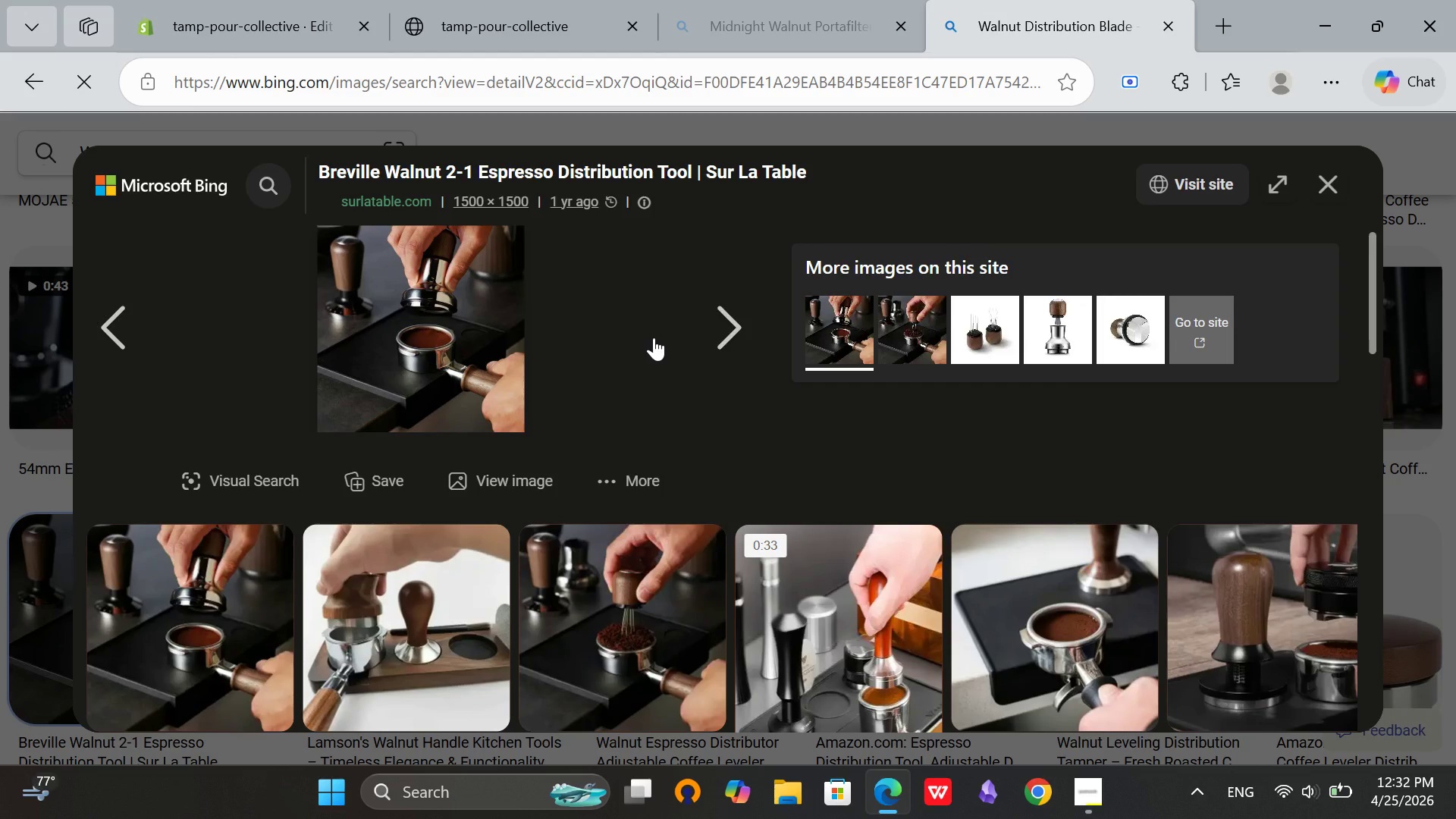 
scroll: coordinate [676, 483], scroll_direction: down, amount: 6.0
 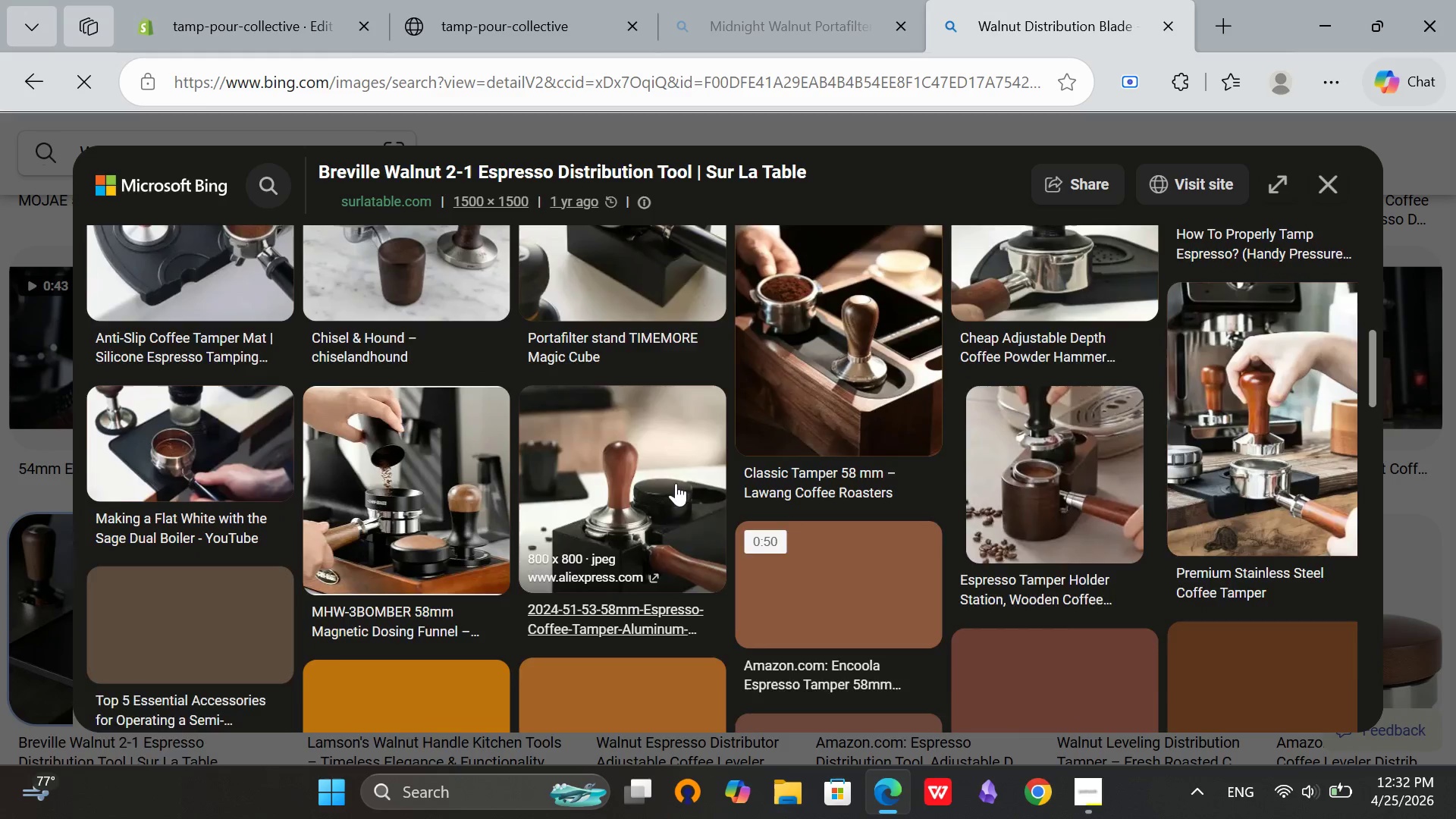 
scroll: coordinate [676, 483], scroll_direction: up, amount: 1.0
 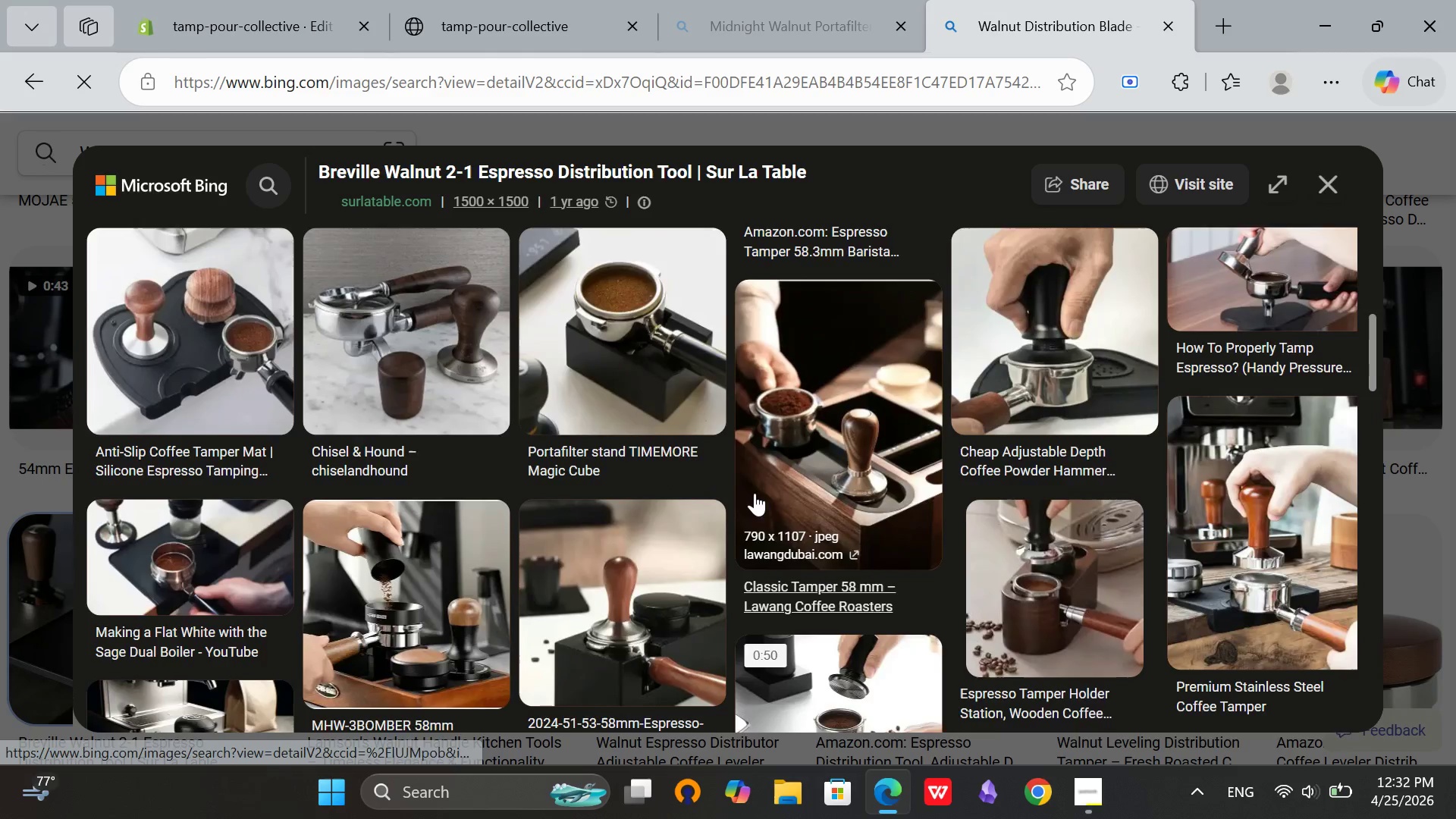 
scroll: coordinate [704, 488], scroll_direction: down, amount: 11.0
 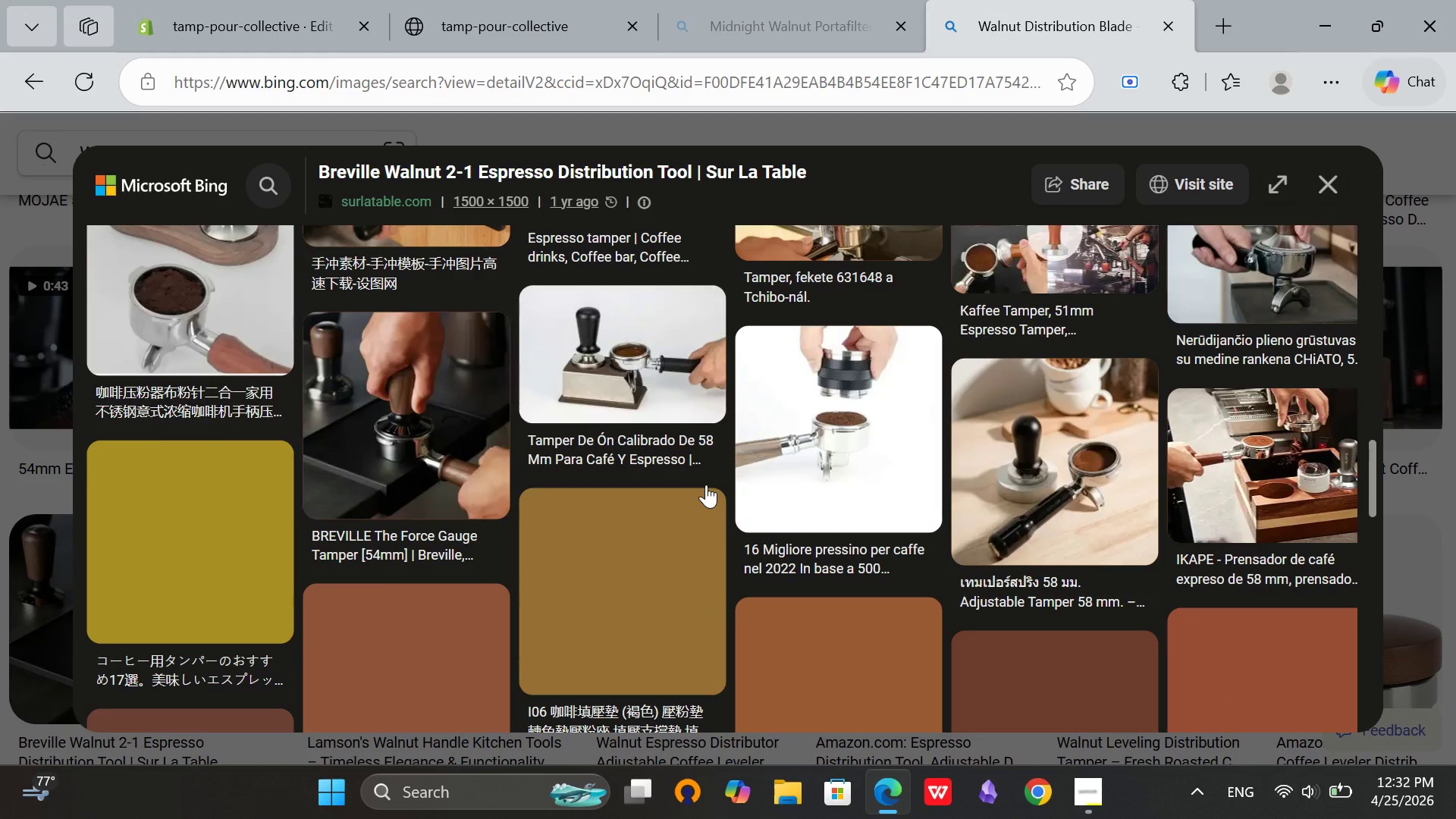 
scroll: coordinate [706, 485], scroll_direction: down, amount: 2.0
 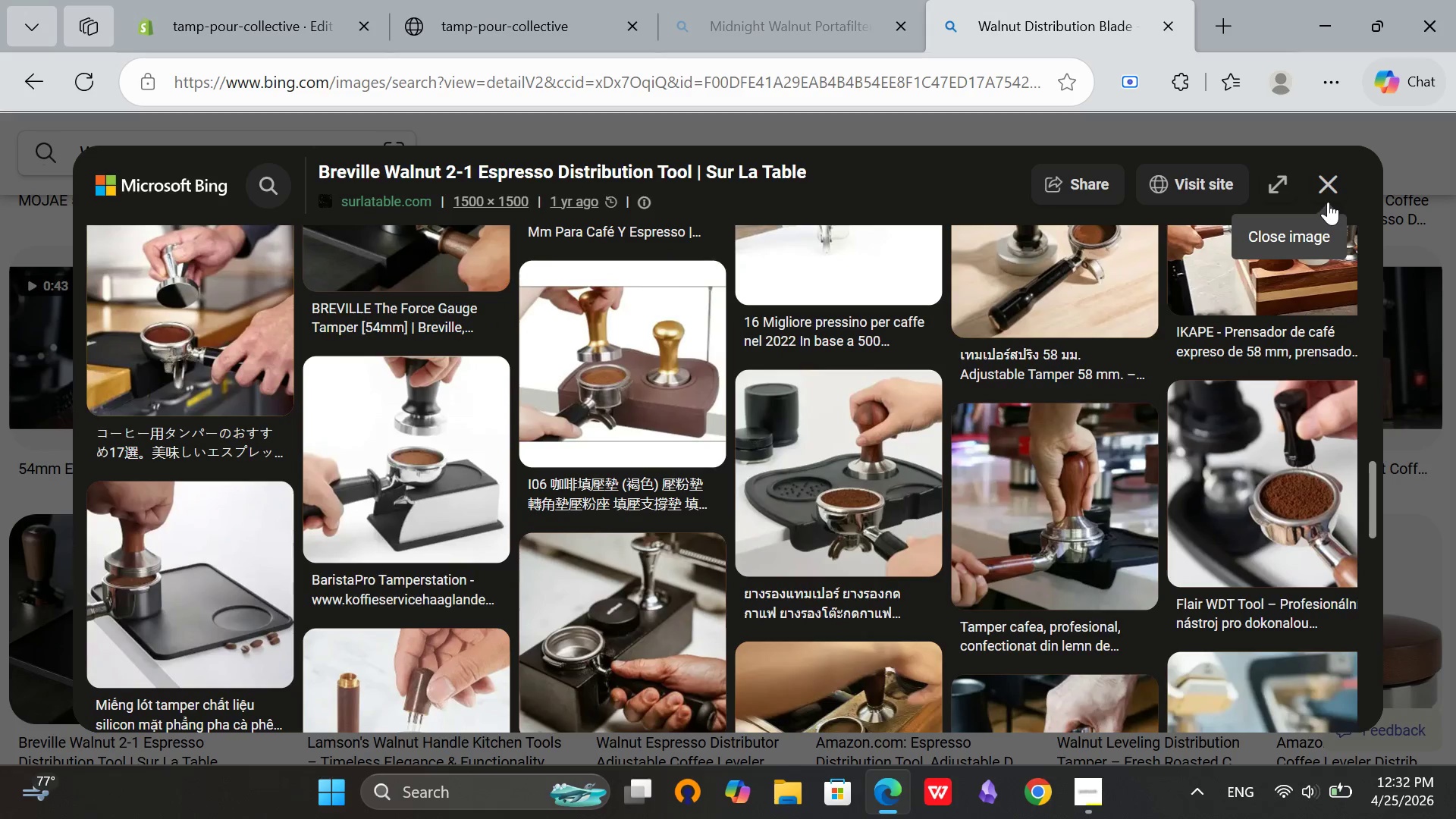 
left_click([1331, 180])
 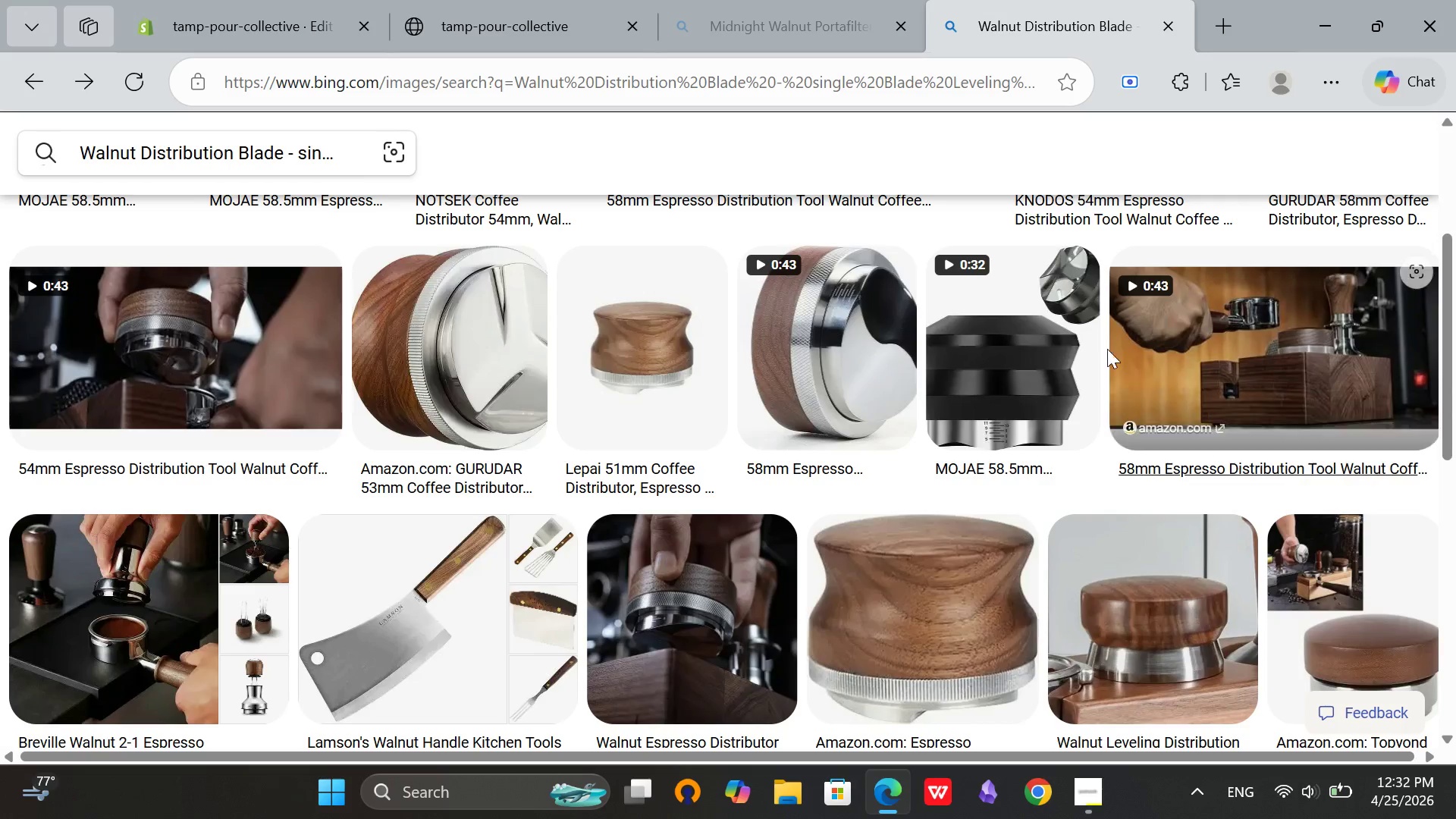 
scroll: coordinate [1099, 354], scroll_direction: down, amount: 8.0
 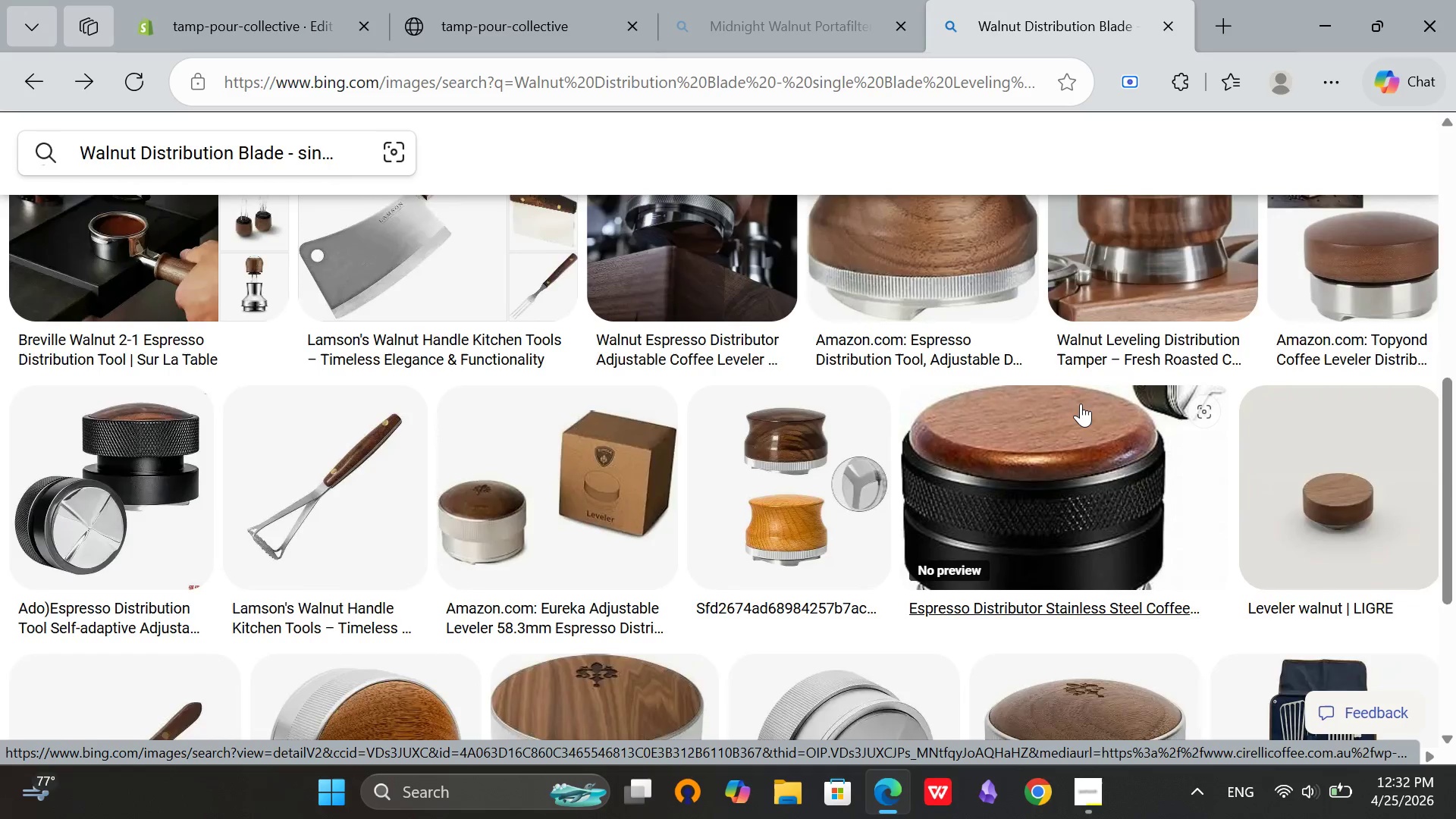 
scroll: coordinate [1061, 453], scroll_direction: up, amount: 4.0
 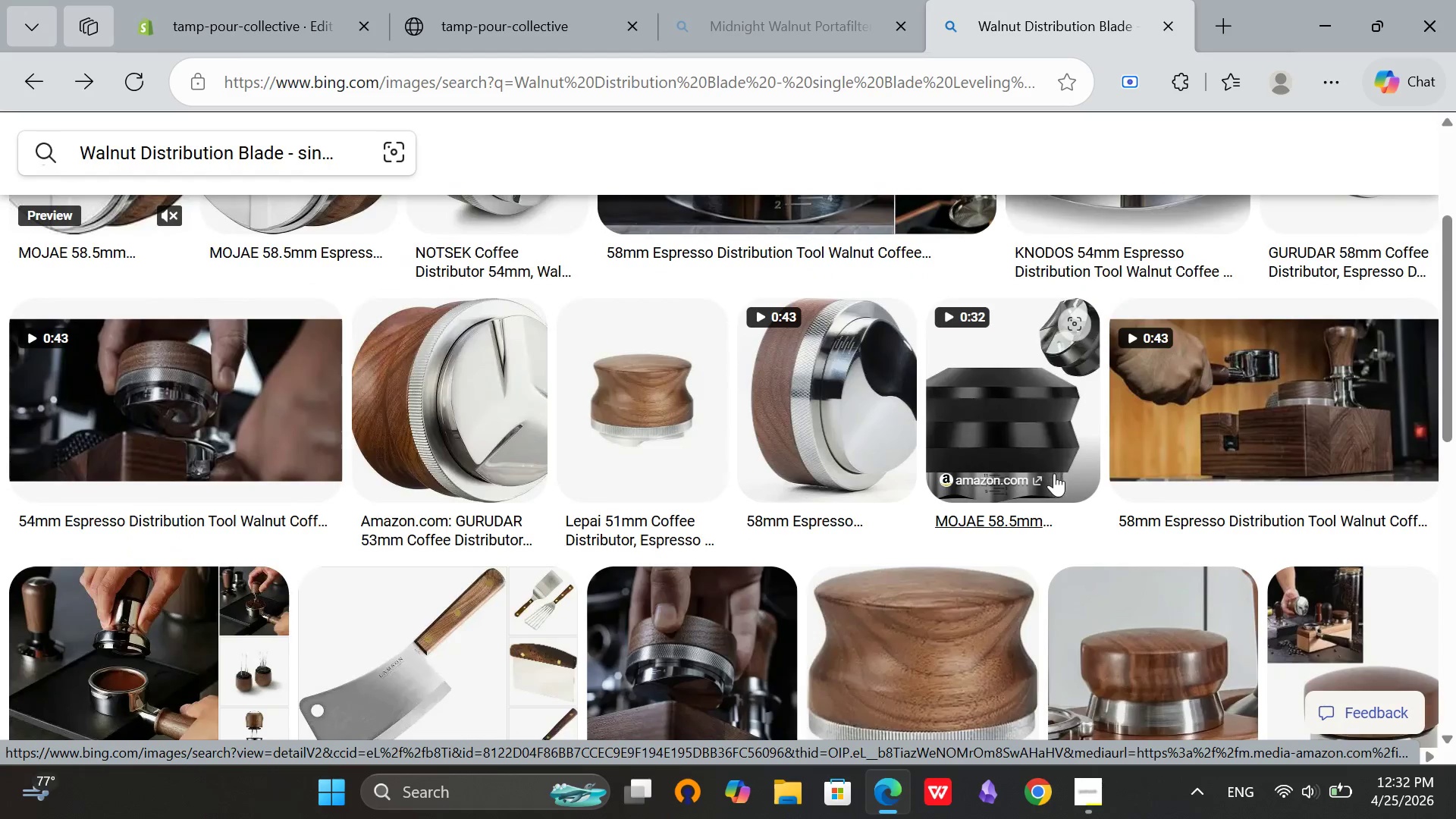 
scroll: coordinate [1054, 473], scroll_direction: down, amount: 2.0
 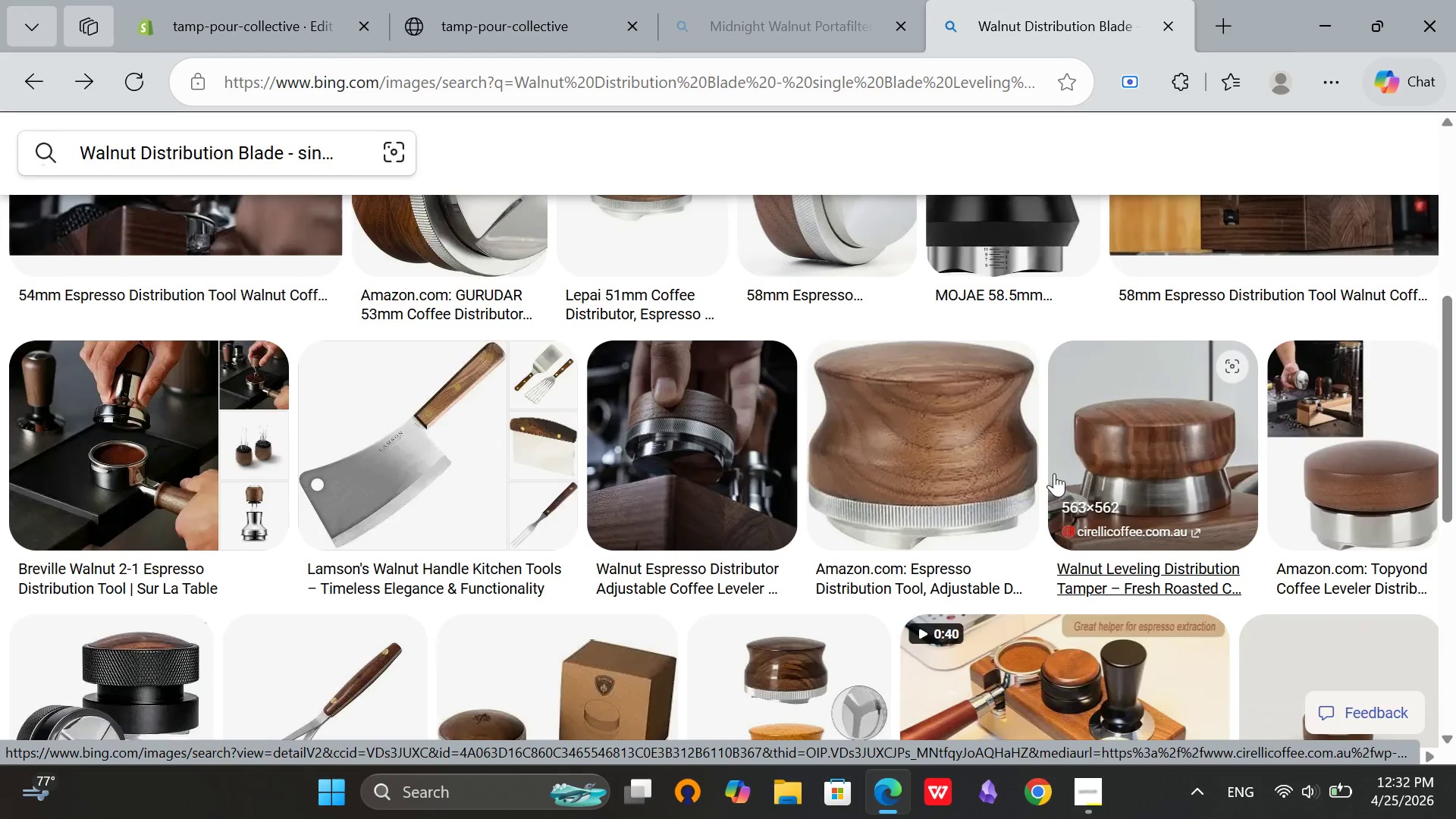 
scroll: coordinate [1054, 473], scroll_direction: up, amount: 4.0
 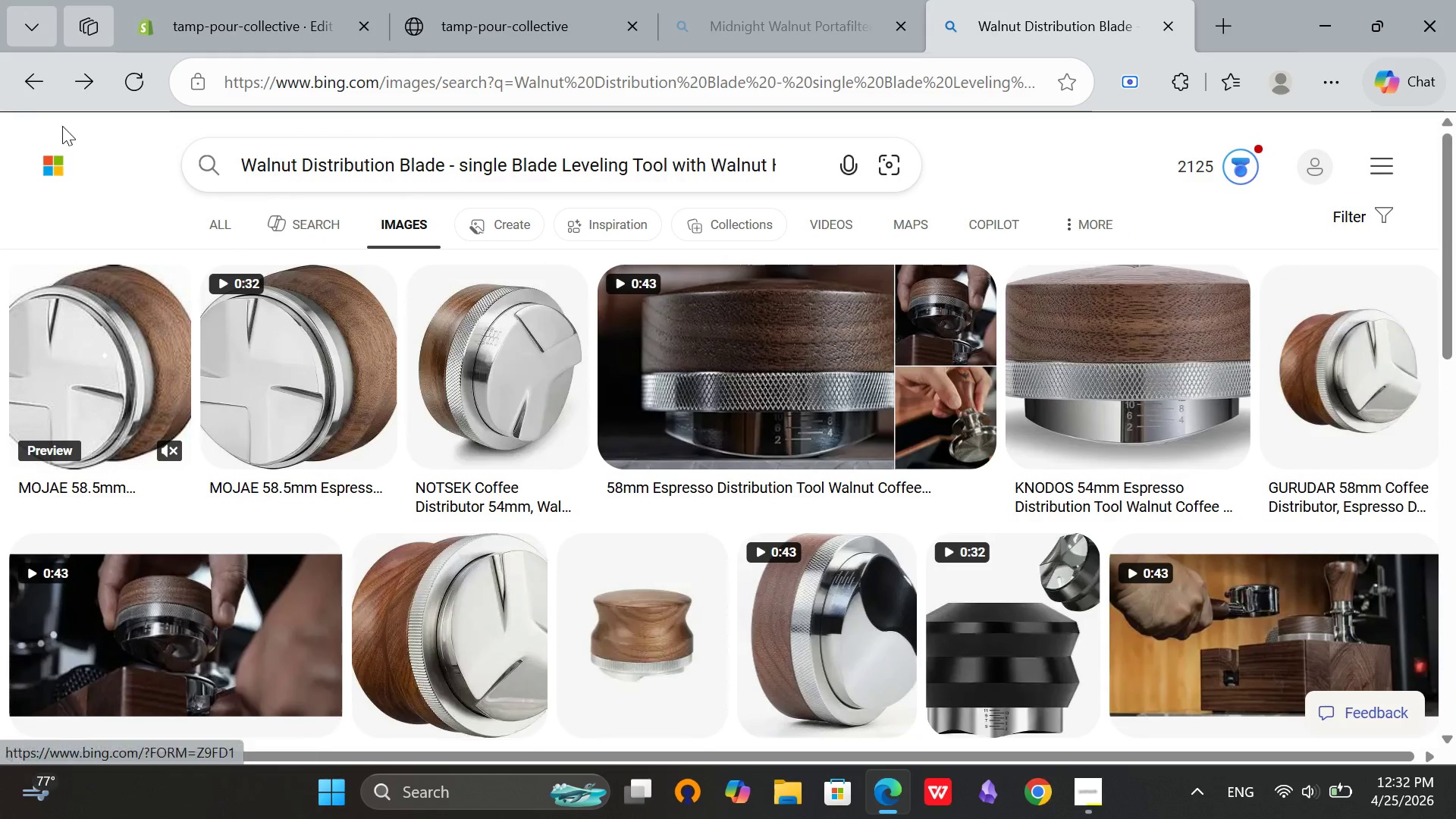 
left_click([30, 80])
 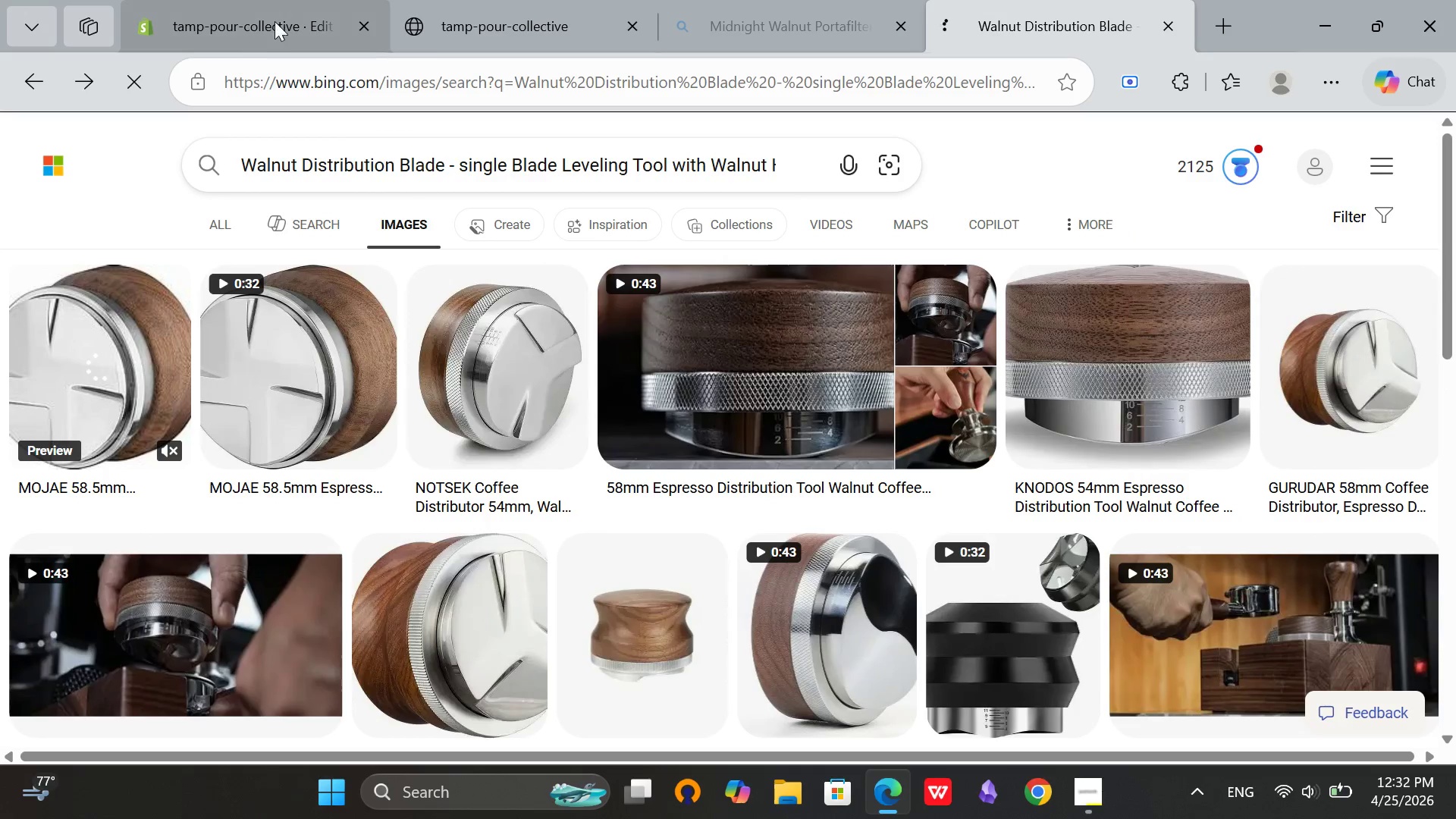 
left_click([278, 20])
 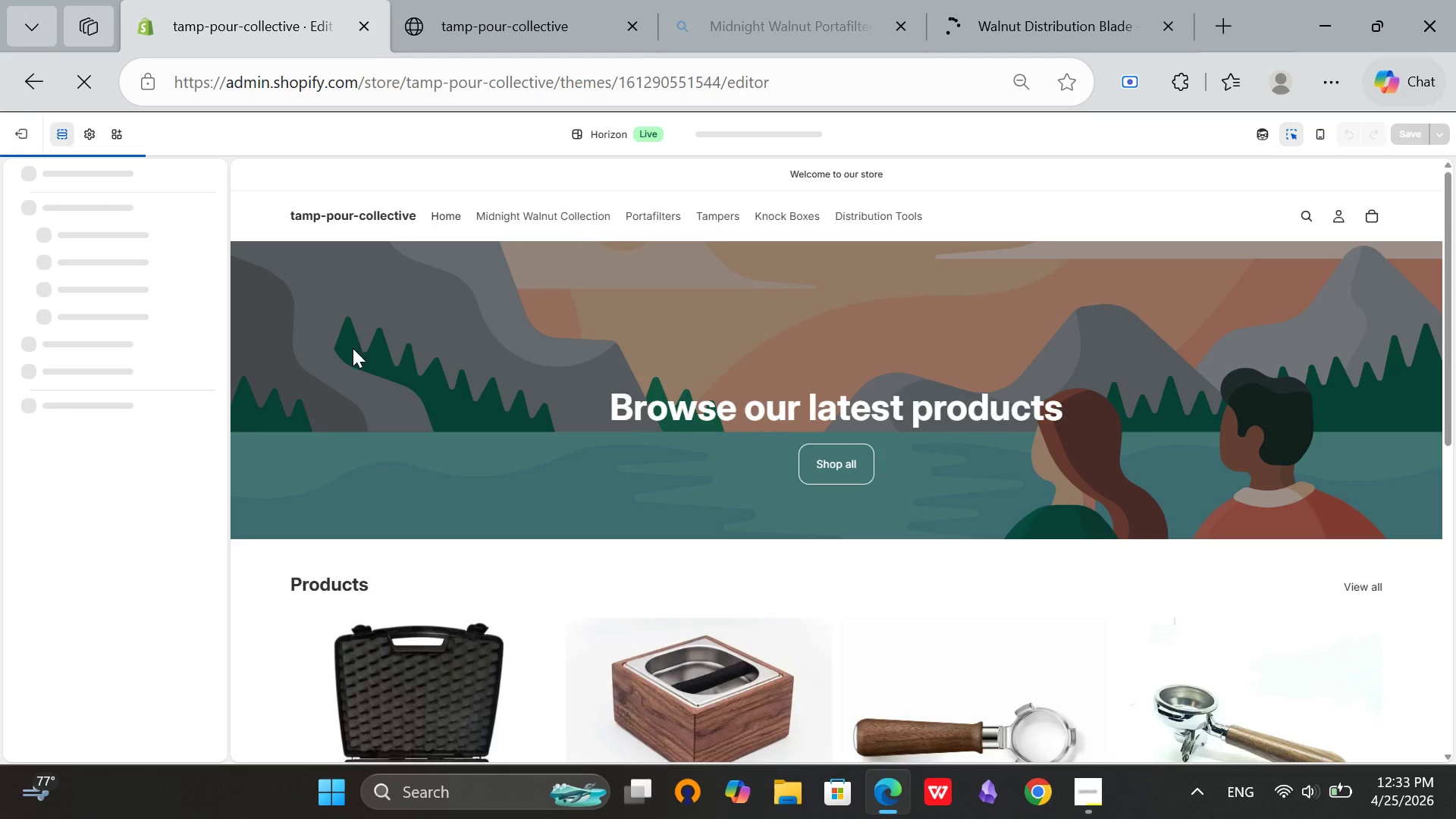 
left_click([491, 380])
 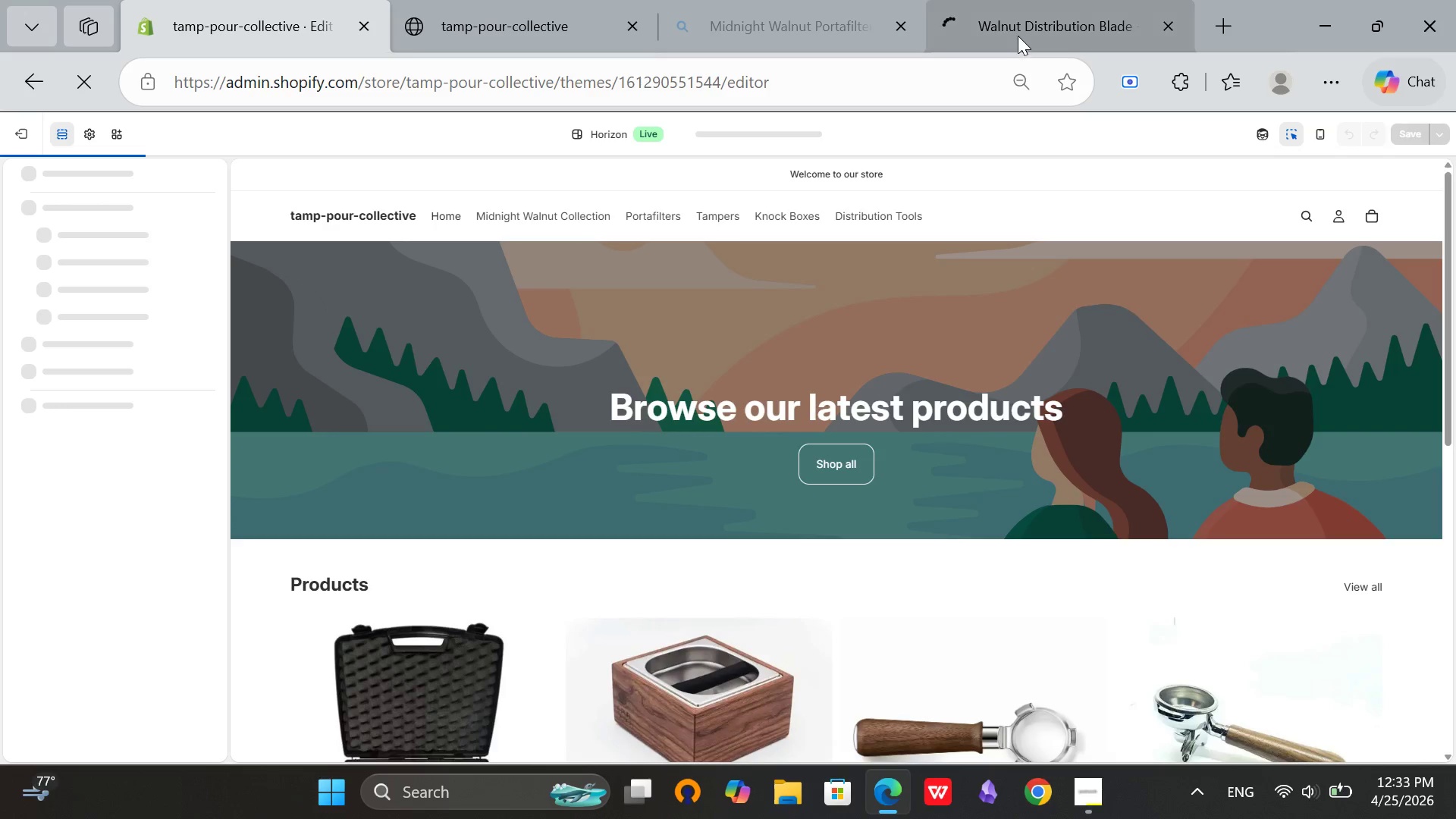 
left_click([1019, 30])
 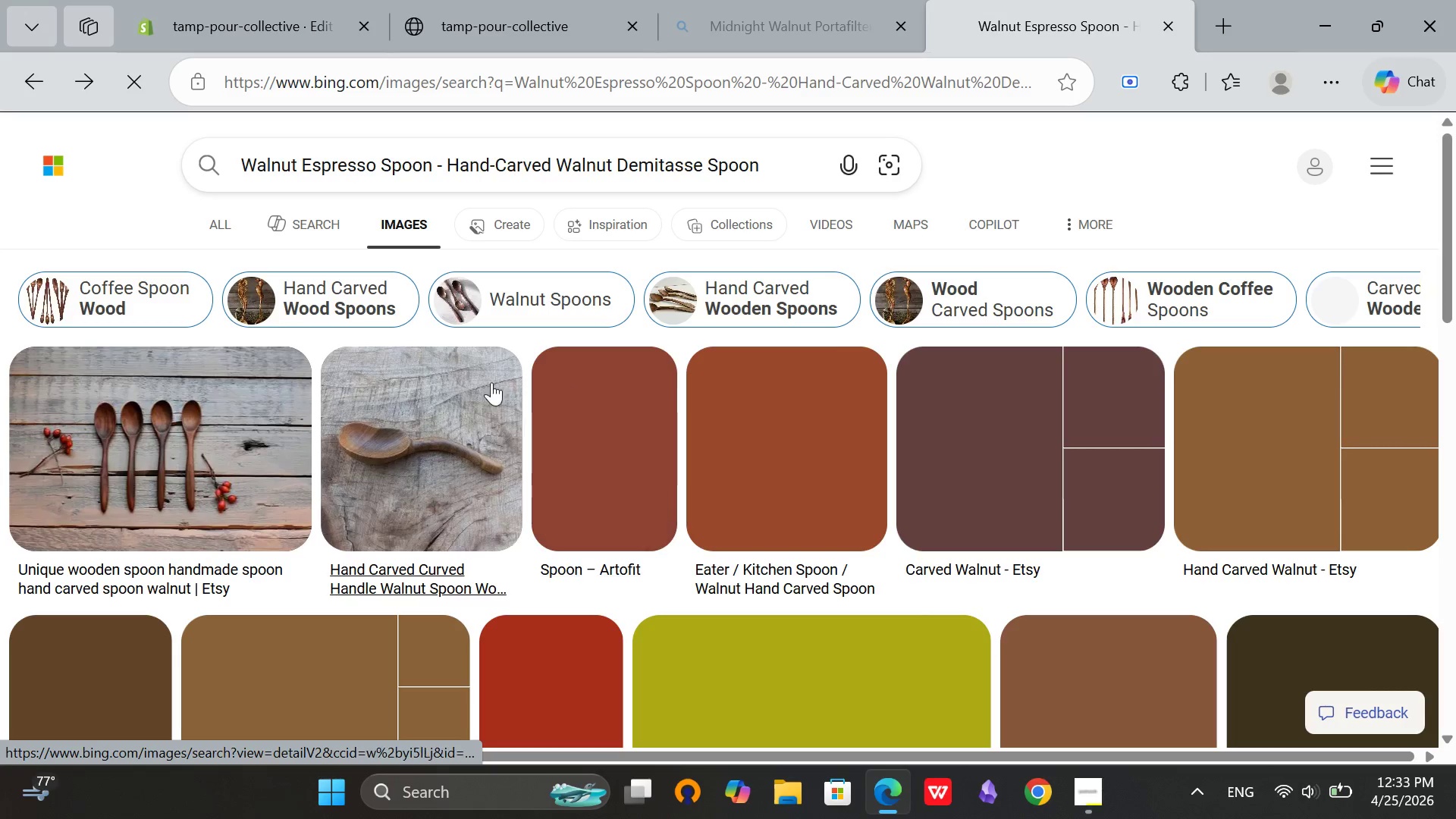 
scroll: coordinate [454, 390], scroll_direction: down, amount: 2.0
 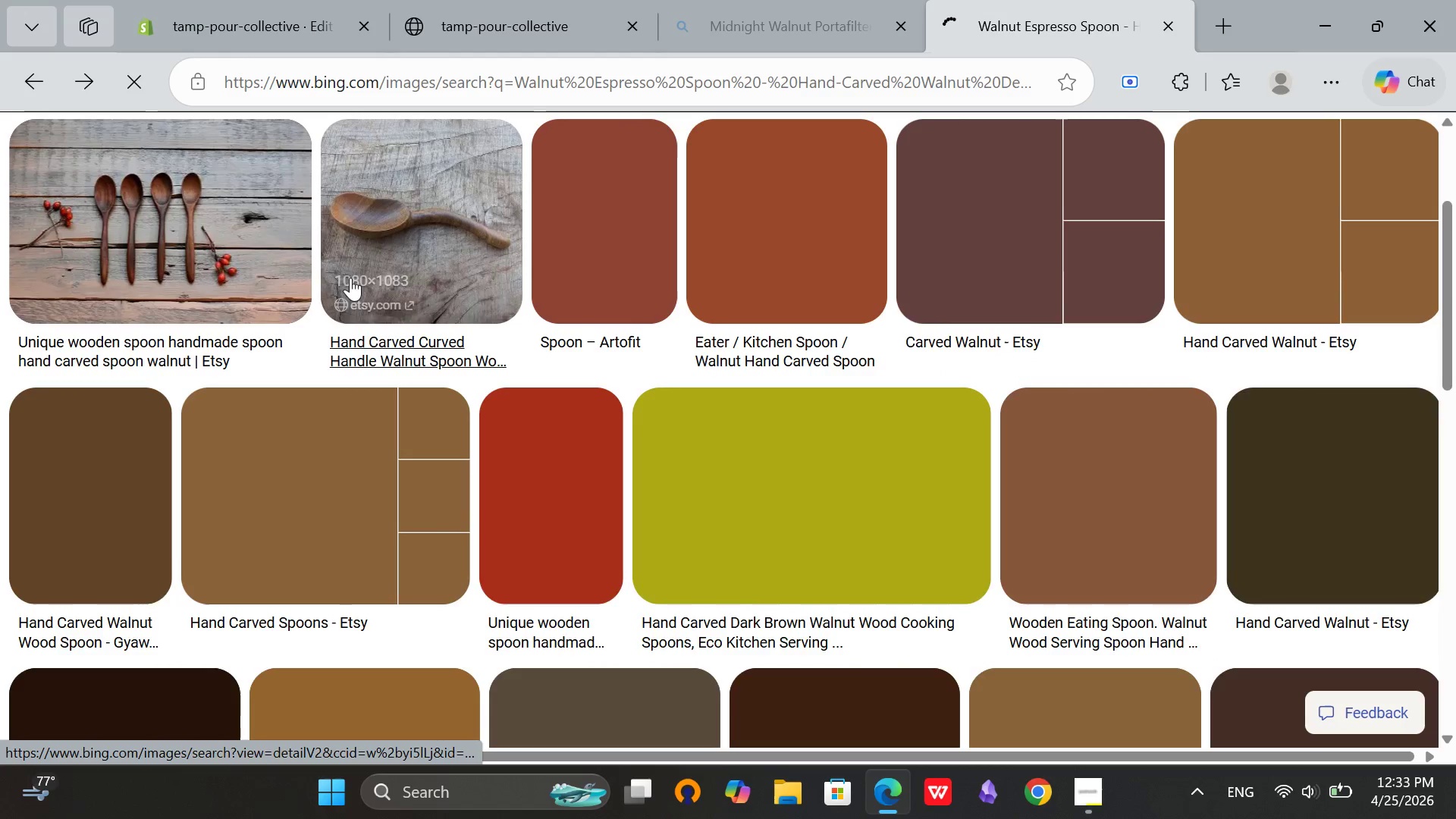 
scroll: coordinate [769, 422], scroll_direction: up, amount: 5.0
 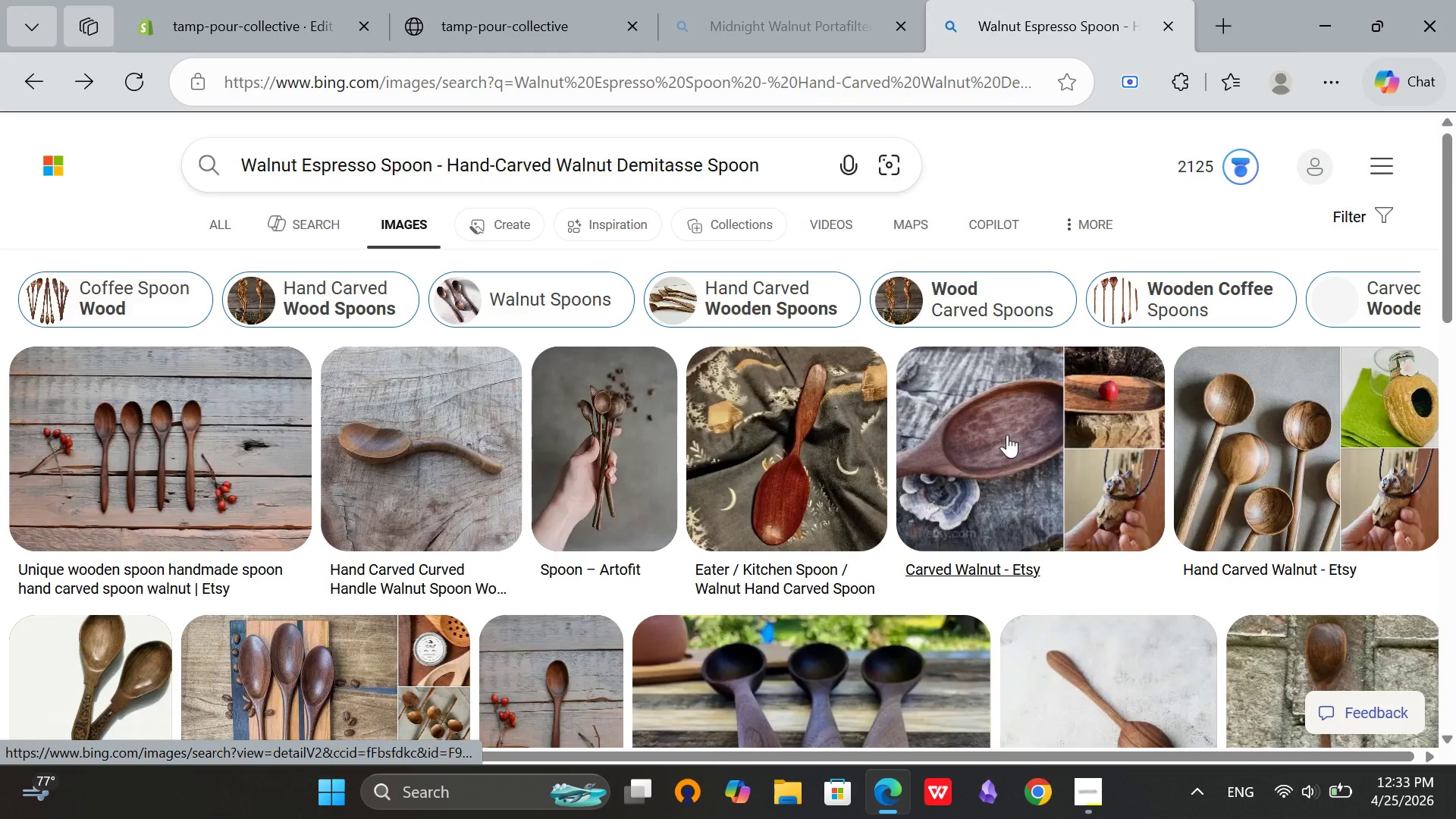 
scroll: coordinate [803, 438], scroll_direction: down, amount: 12.0
 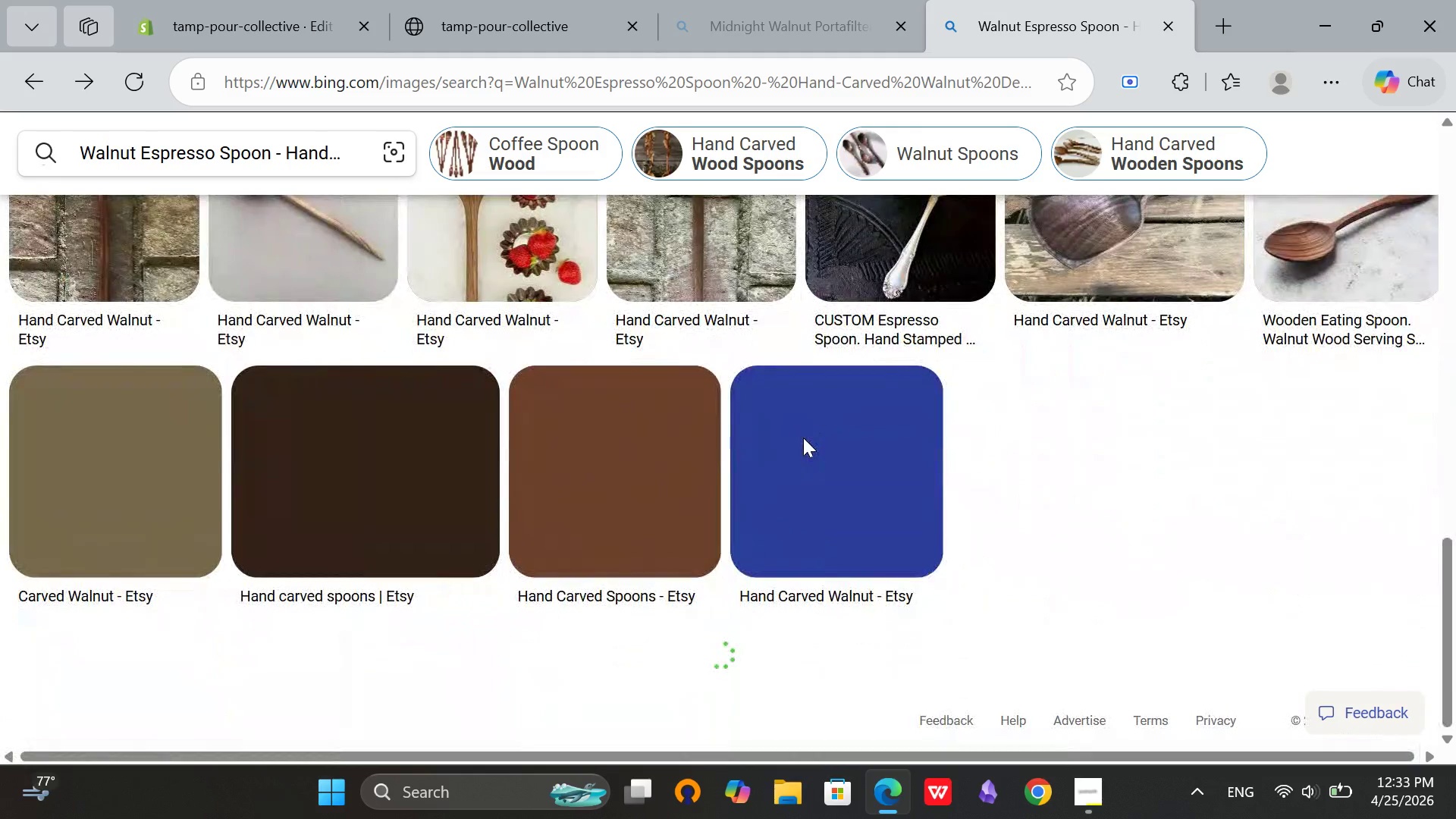 
scroll: coordinate [803, 438], scroll_direction: up, amount: 2.0
 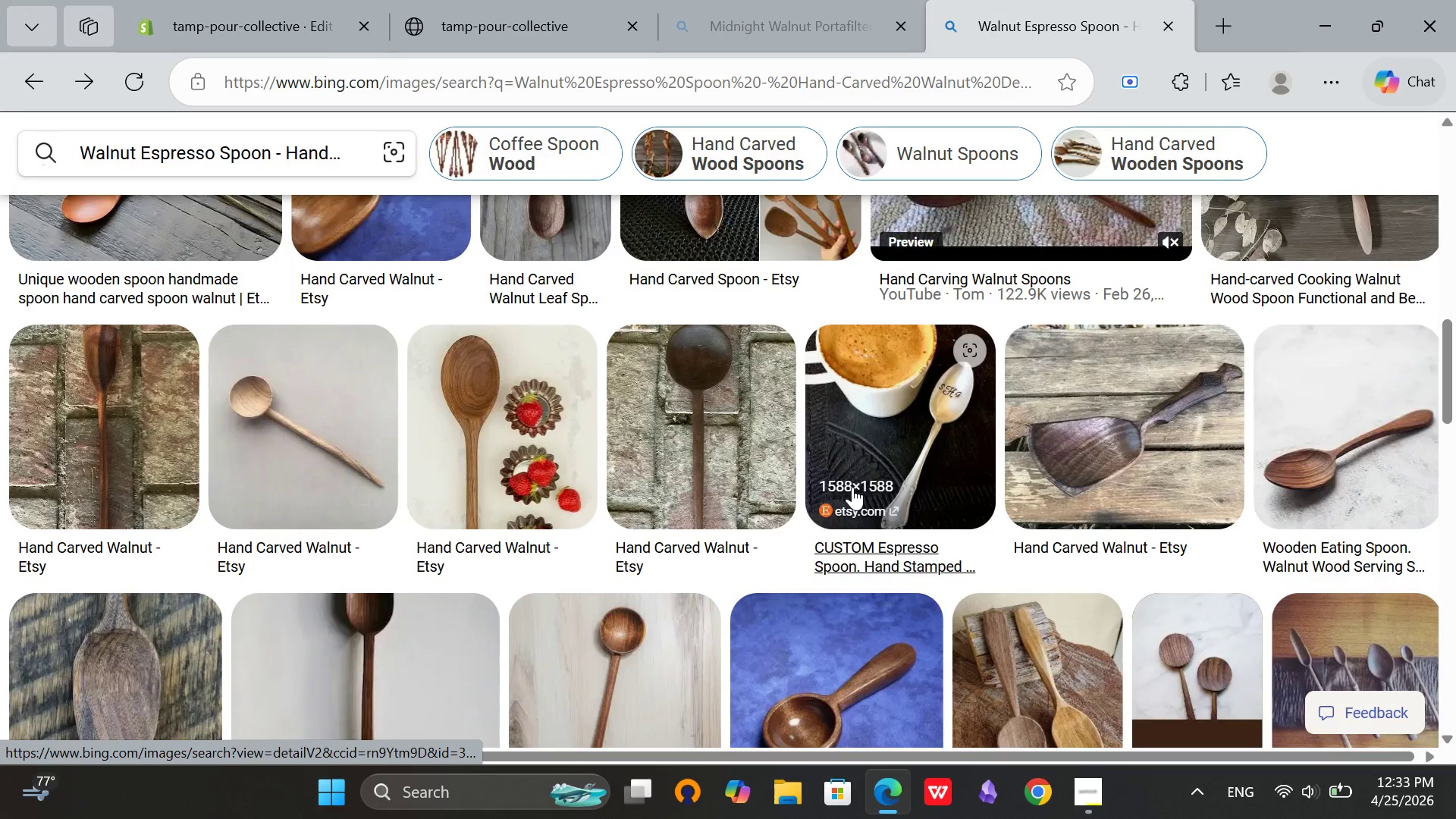 
scroll: coordinate [602, 407], scroll_direction: down, amount: 8.0
 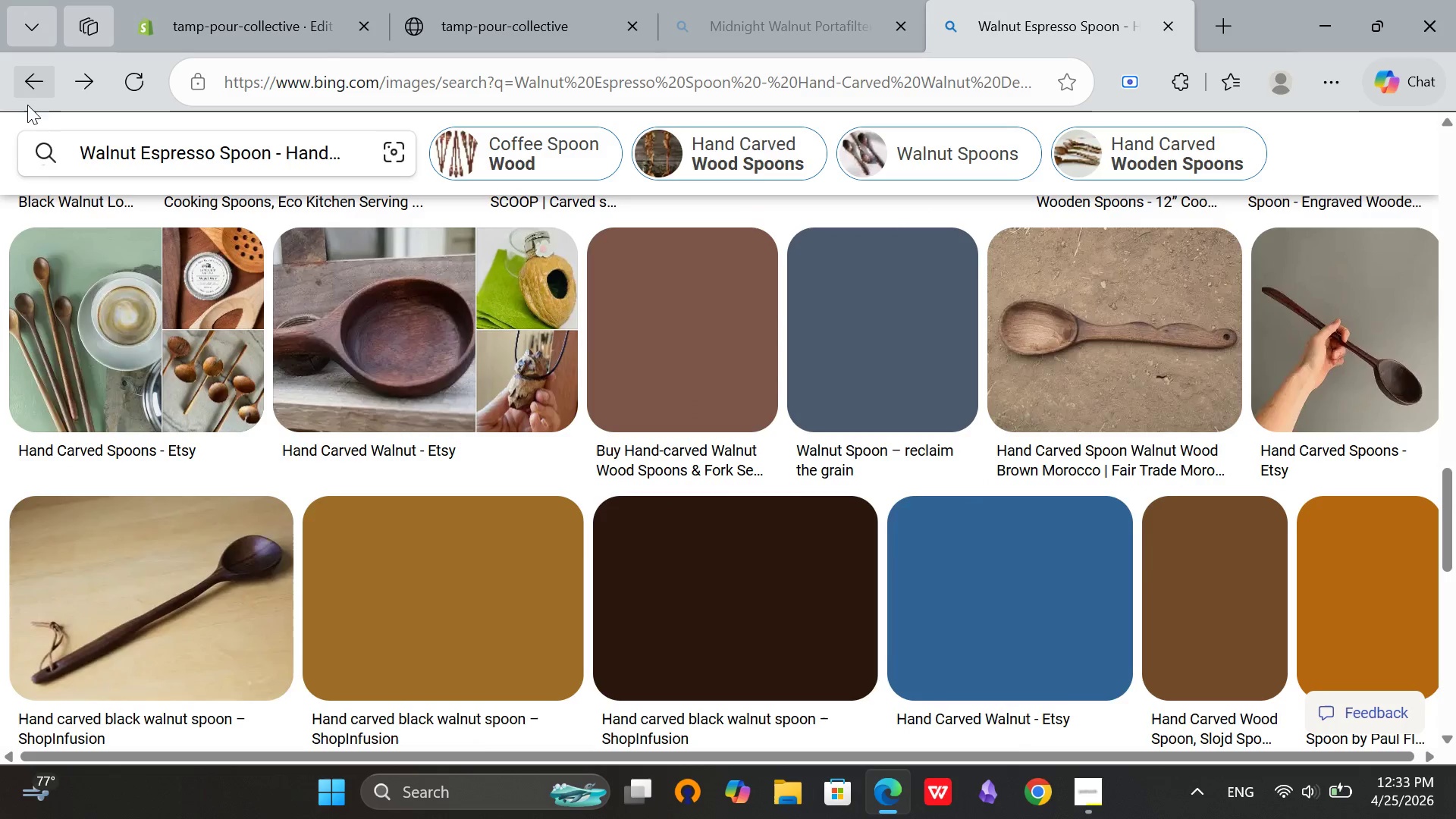 
left_click([31, 89])
 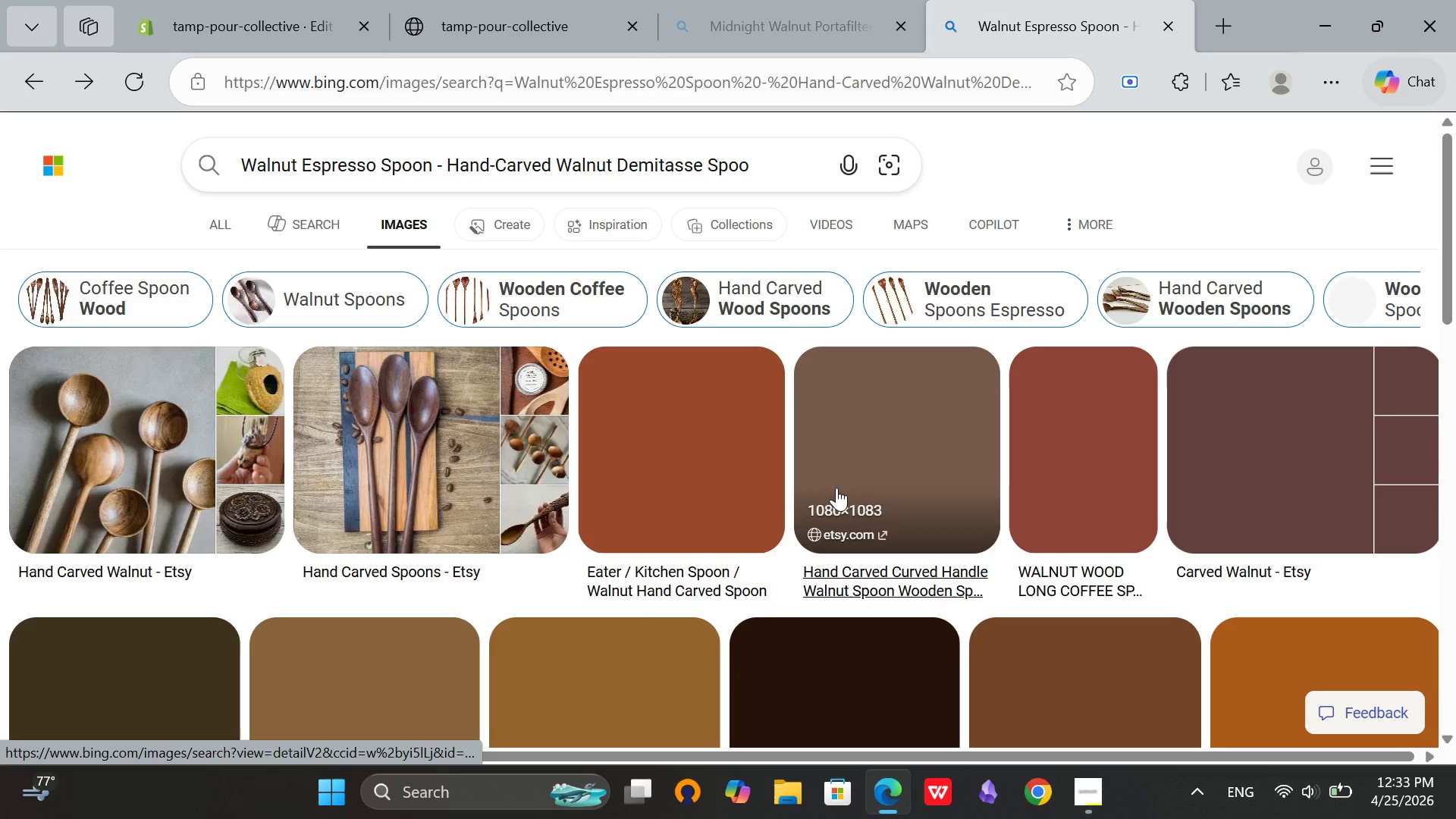 
wait(5.47)
 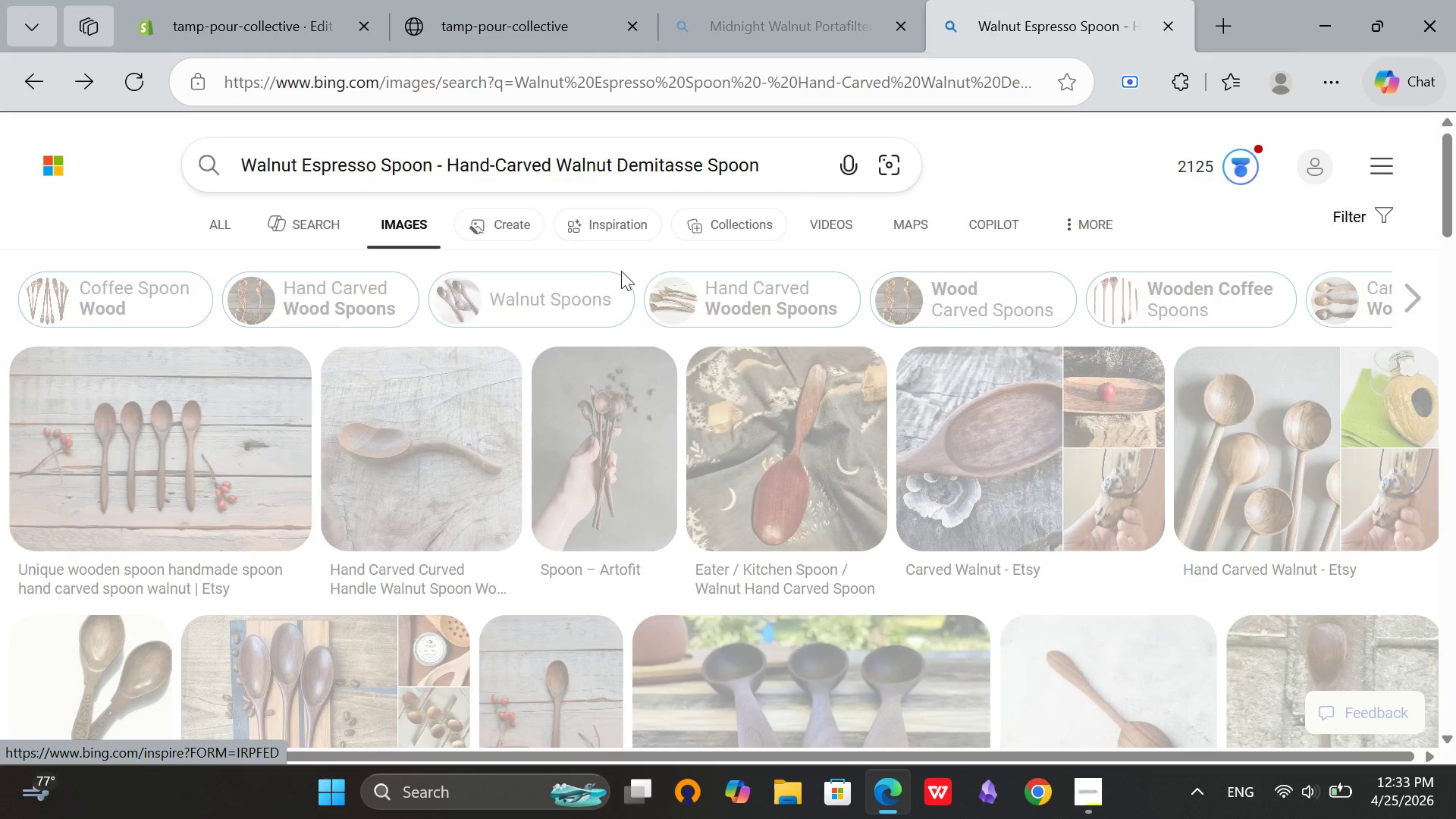 
left_click([21, 80])
 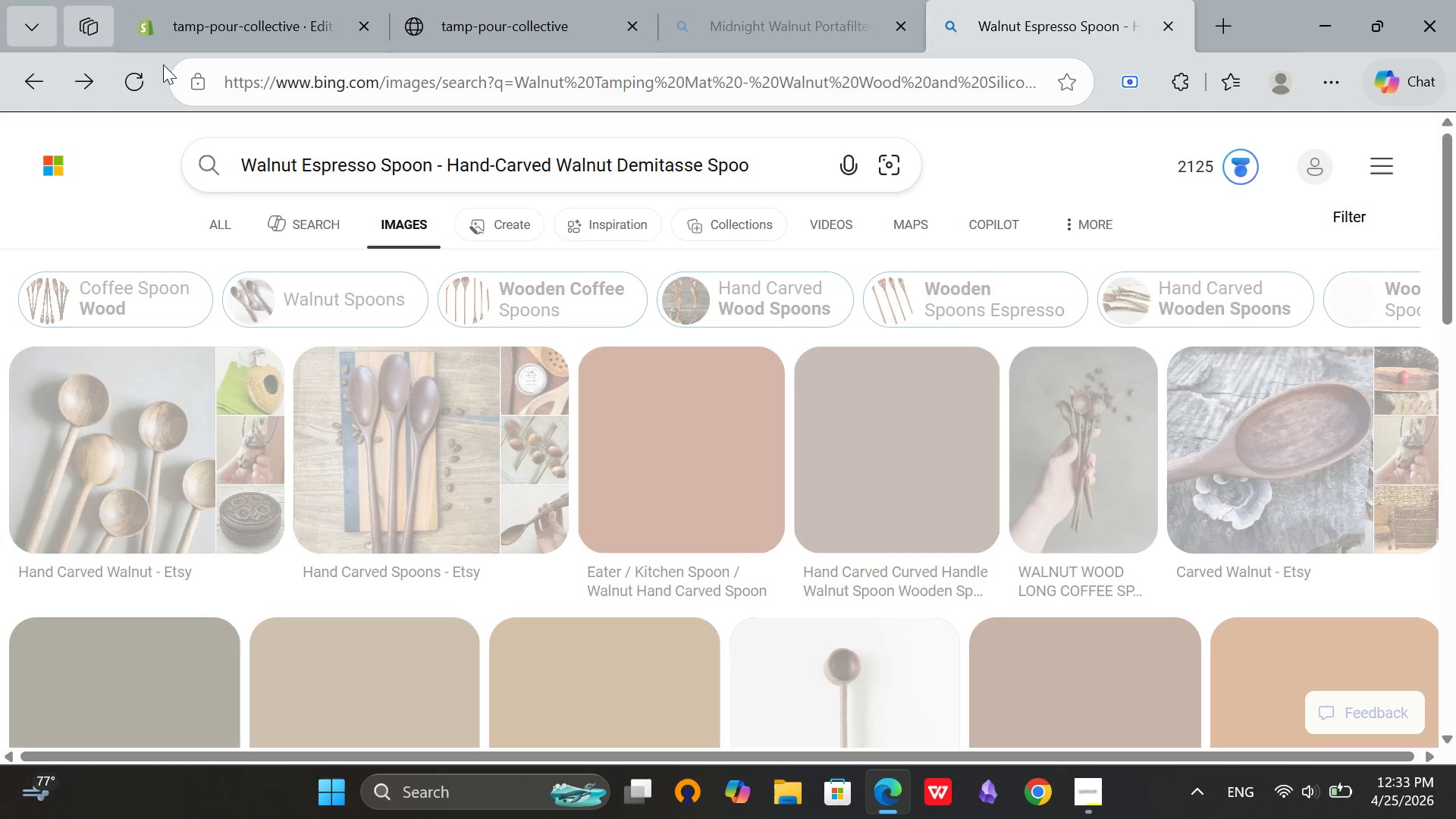 
left_click([218, 0])
 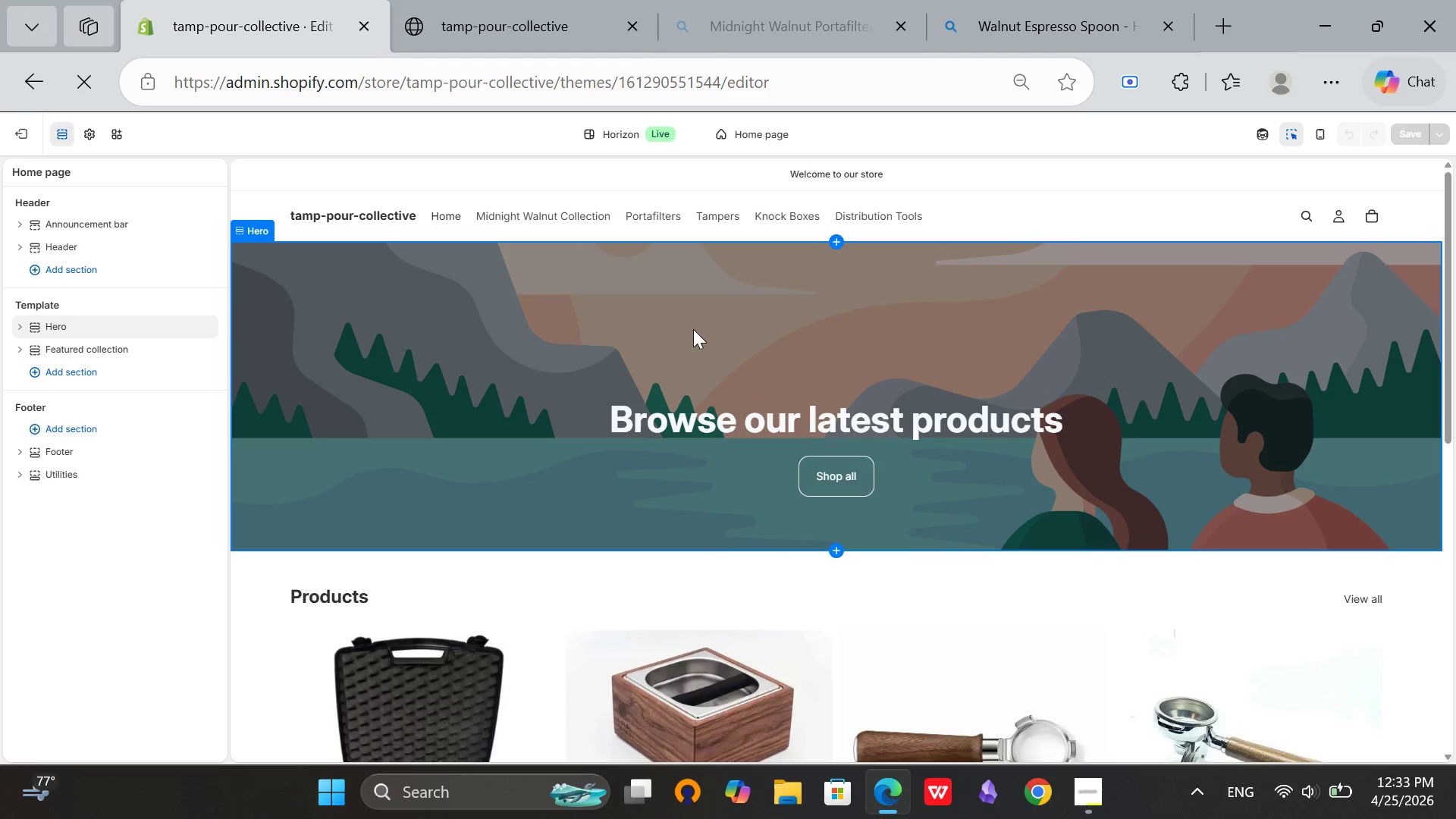 
left_click([659, 340])
 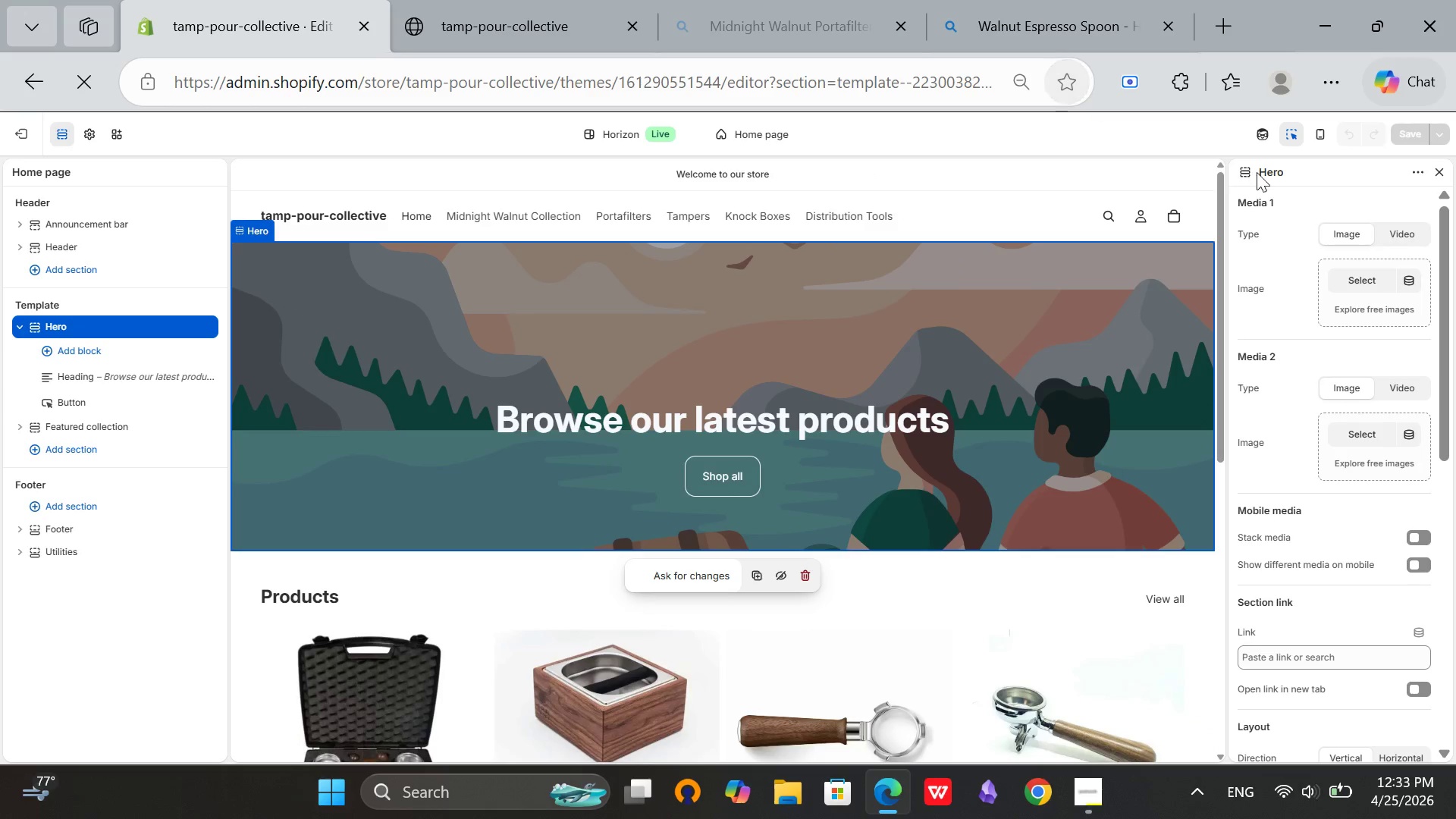 
left_click_drag(start_coordinate=[888, 0], to_coordinate=[899, 0])
 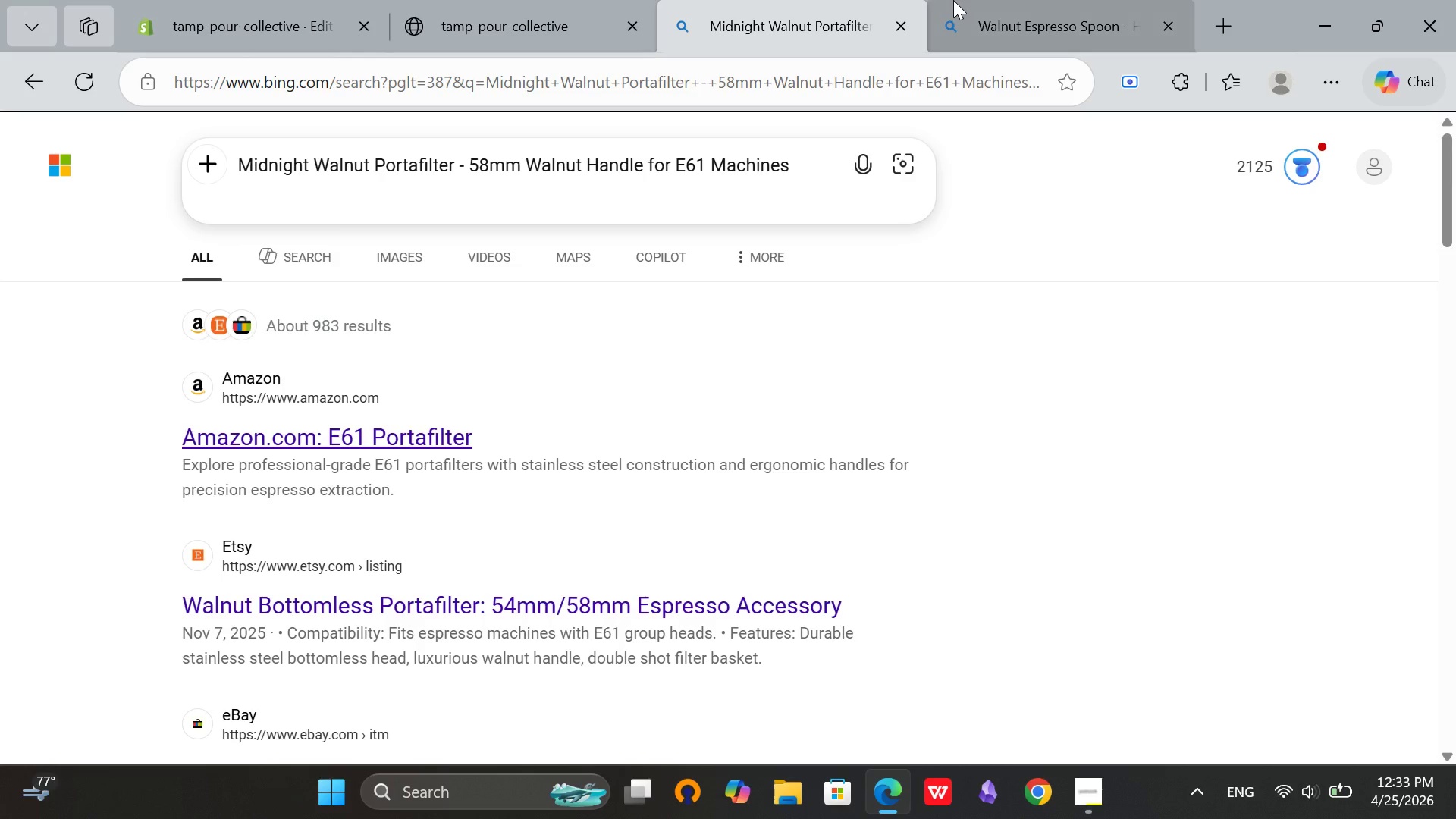 
left_click([953, 0])
 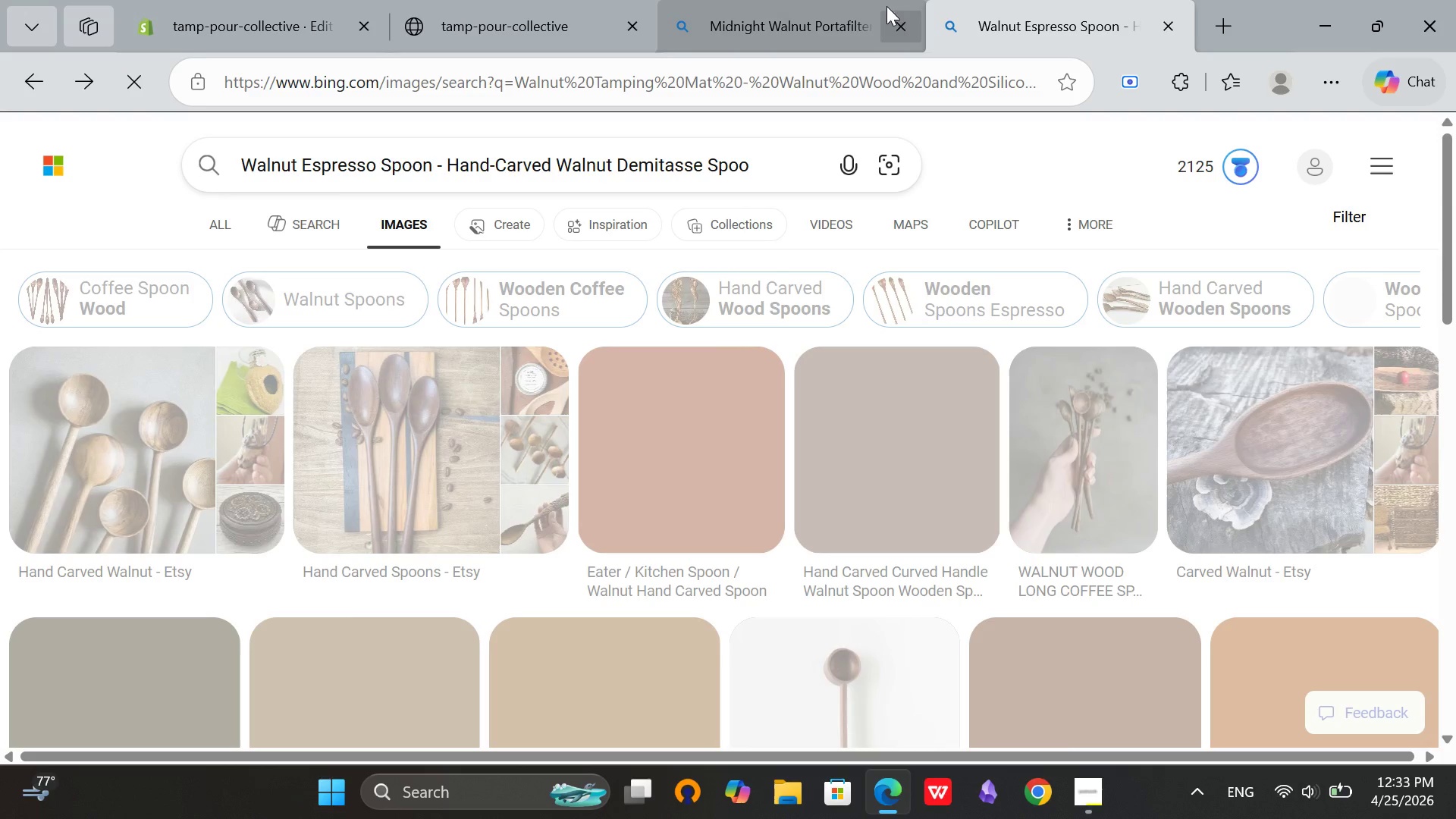 
left_click([898, 17])
 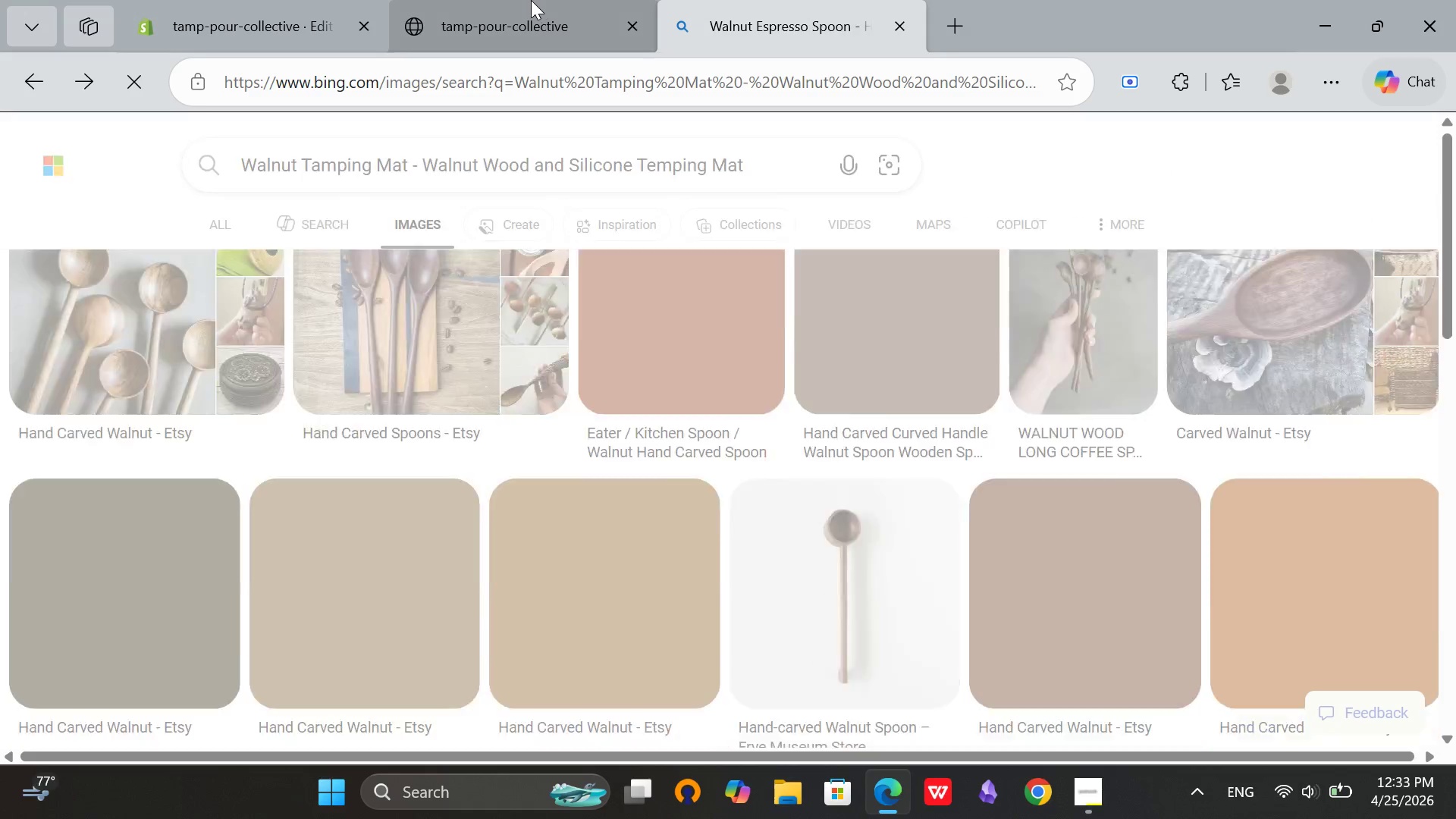 
left_click([531, 0])
 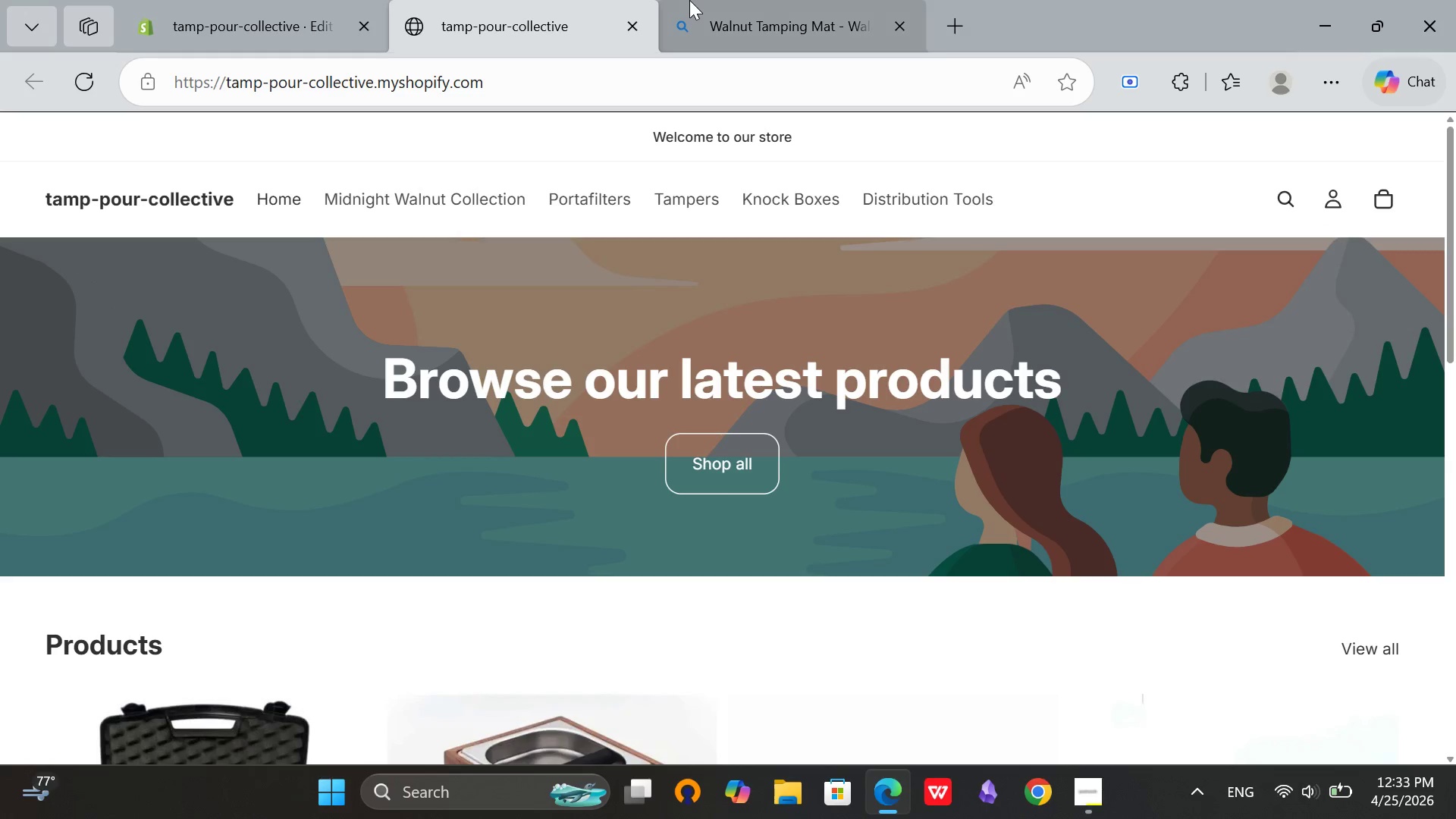 
left_click([689, 0])
 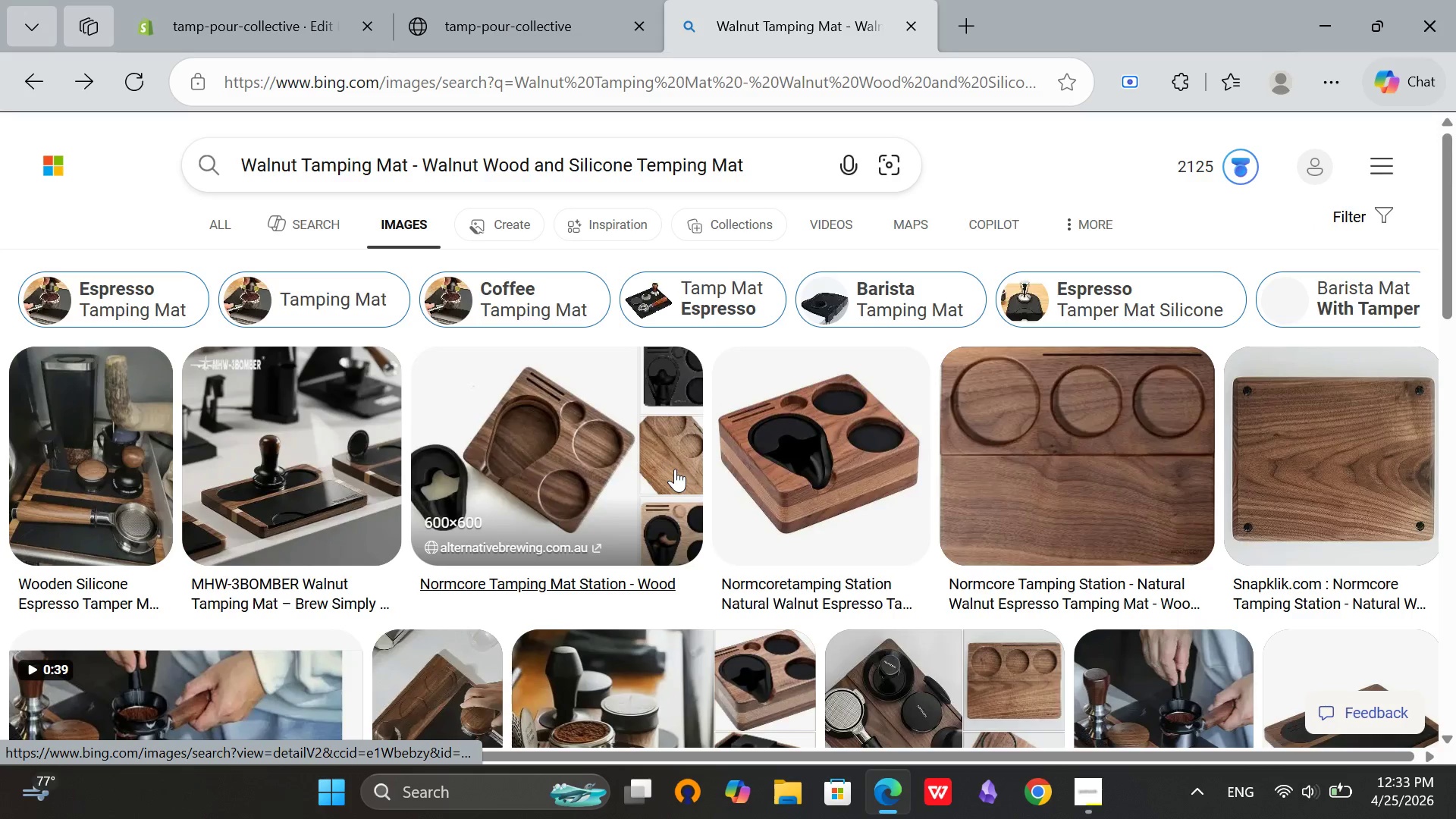 
scroll: coordinate [943, 497], scroll_direction: down, amount: 5.0
 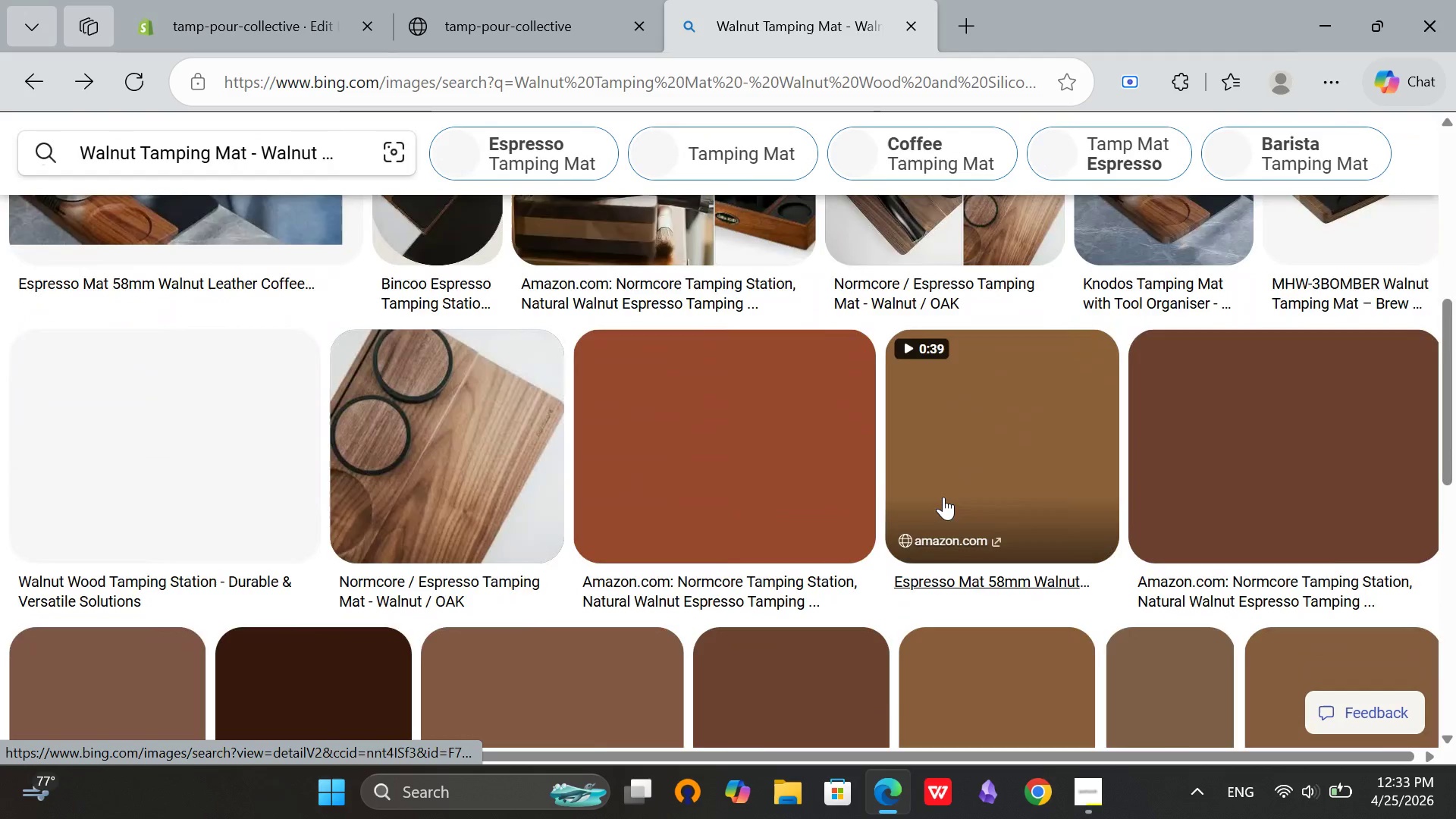 
scroll: coordinate [943, 497], scroll_direction: up, amount: 4.0
 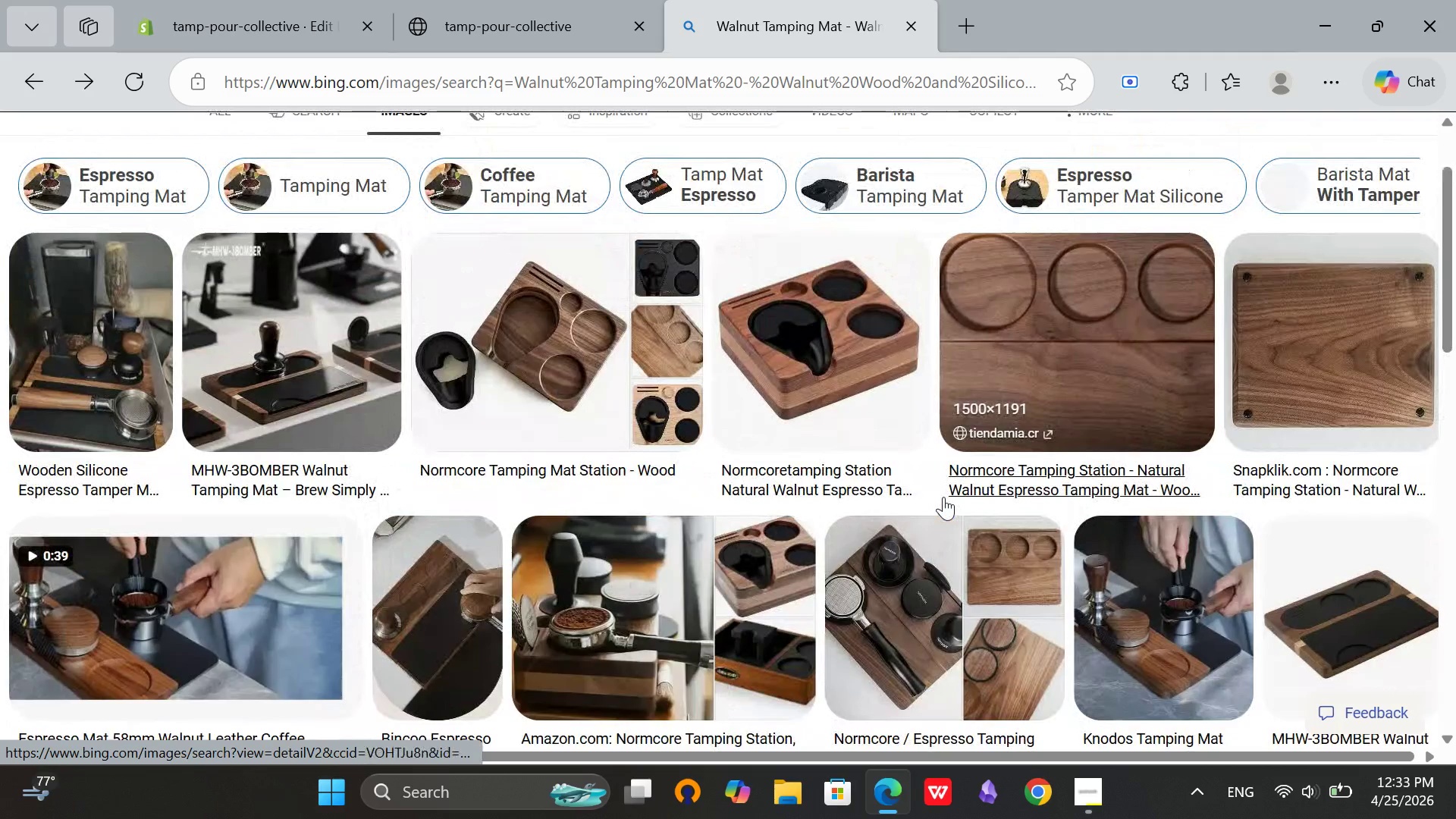 
scroll: coordinate [943, 497], scroll_direction: down, amount: 9.0
 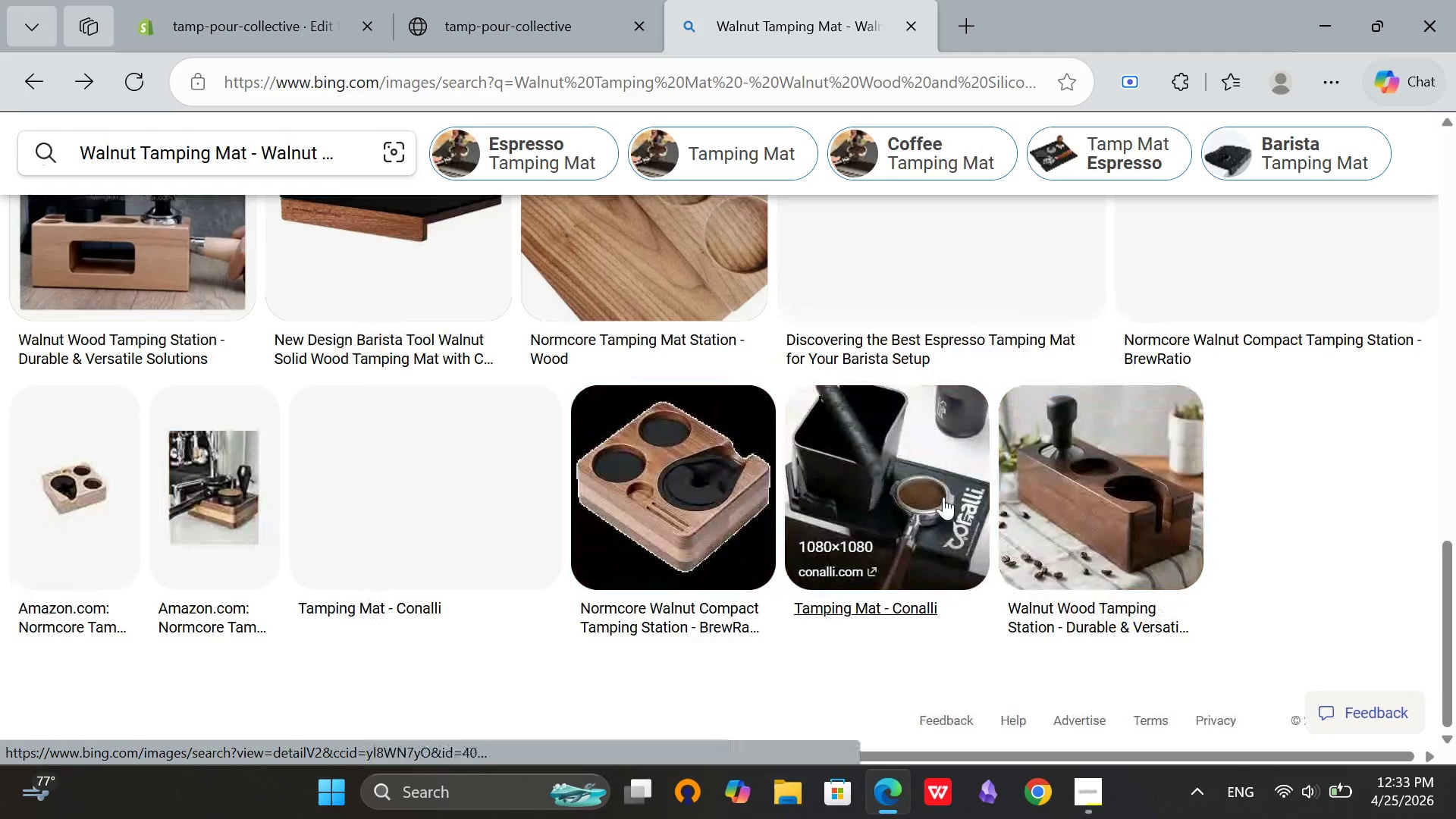 
scroll: coordinate [353, 318], scroll_direction: up, amount: 16.0
 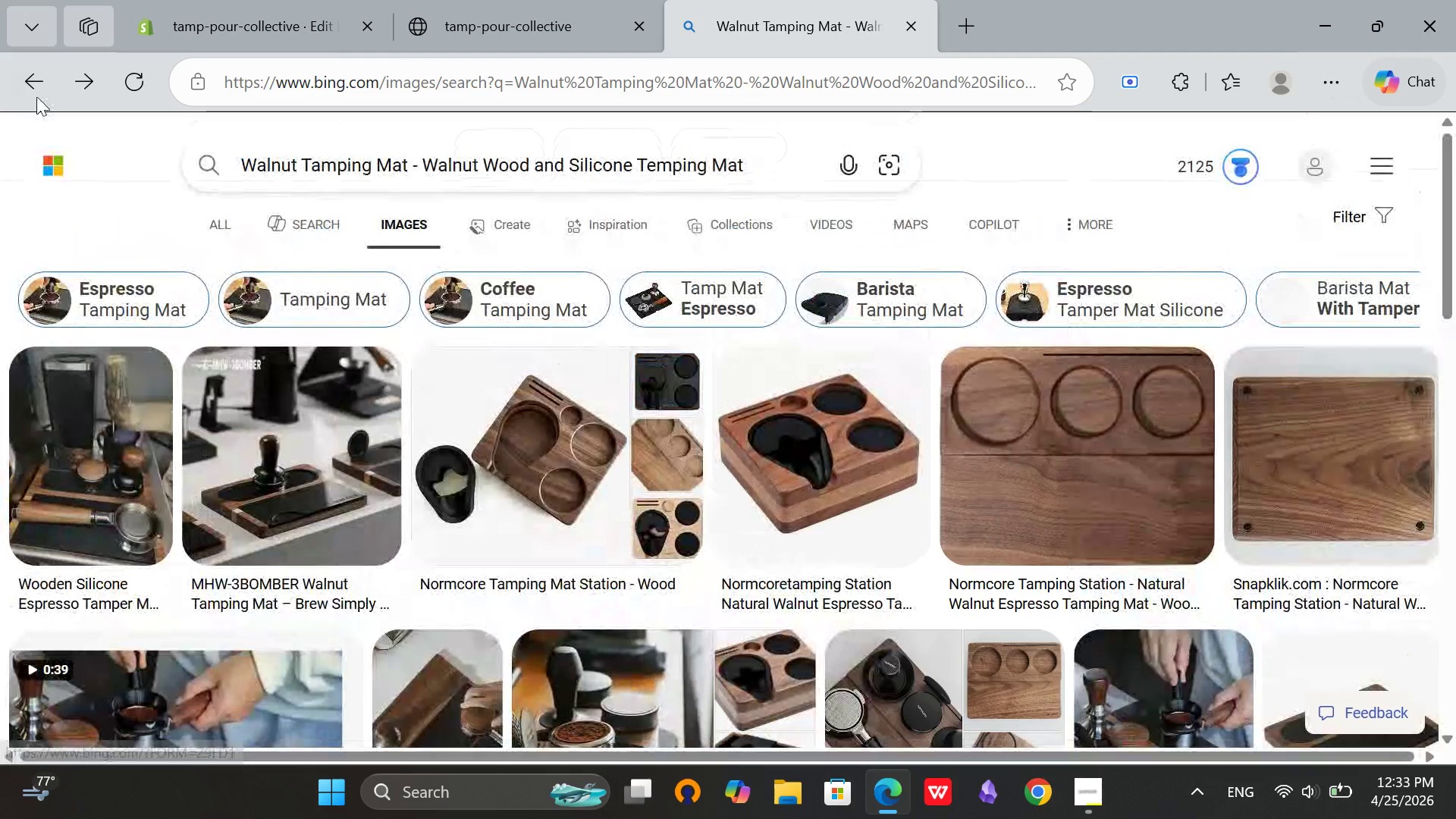 
left_click([36, 95])
 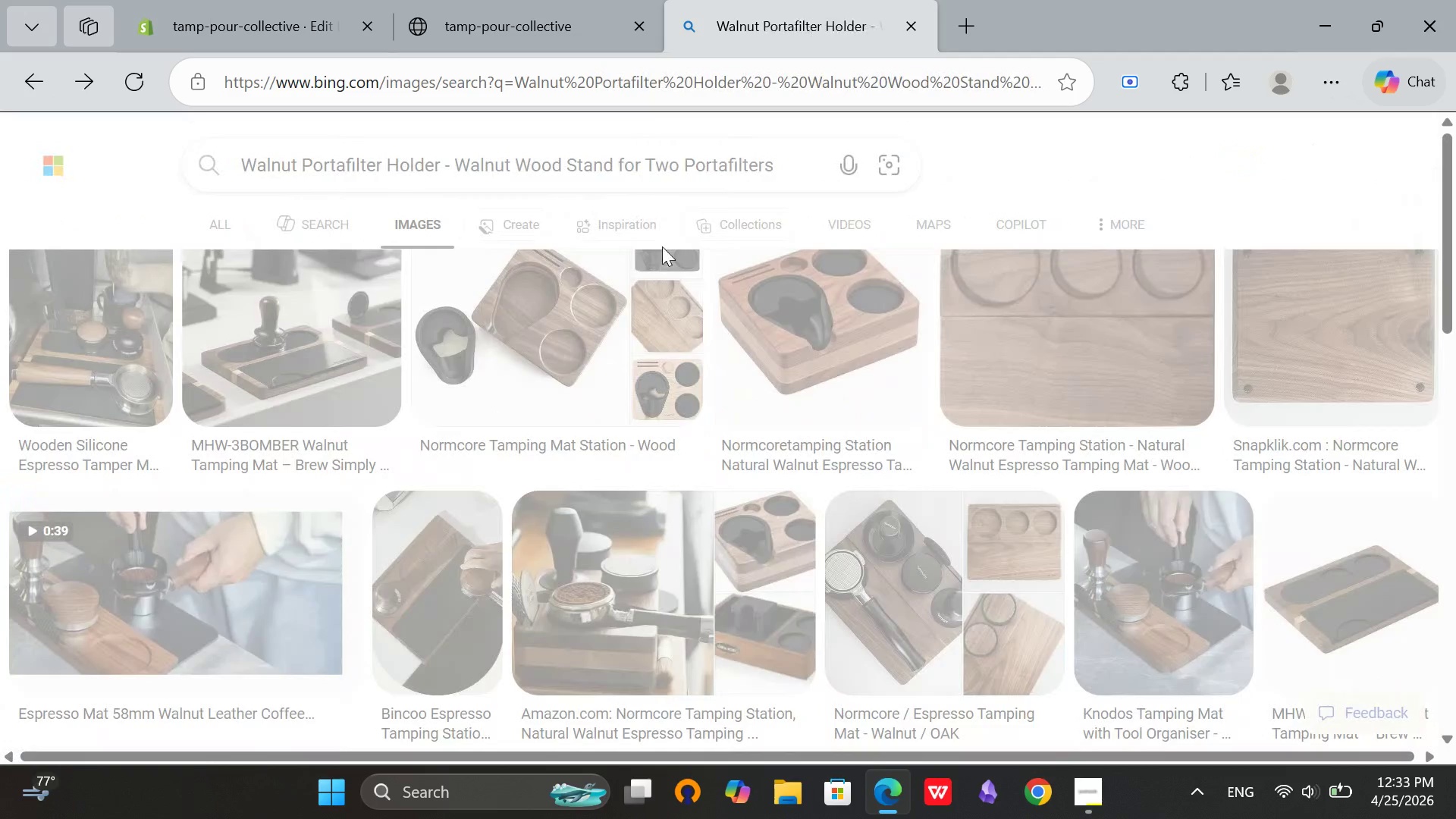 
left_click([502, 33])
 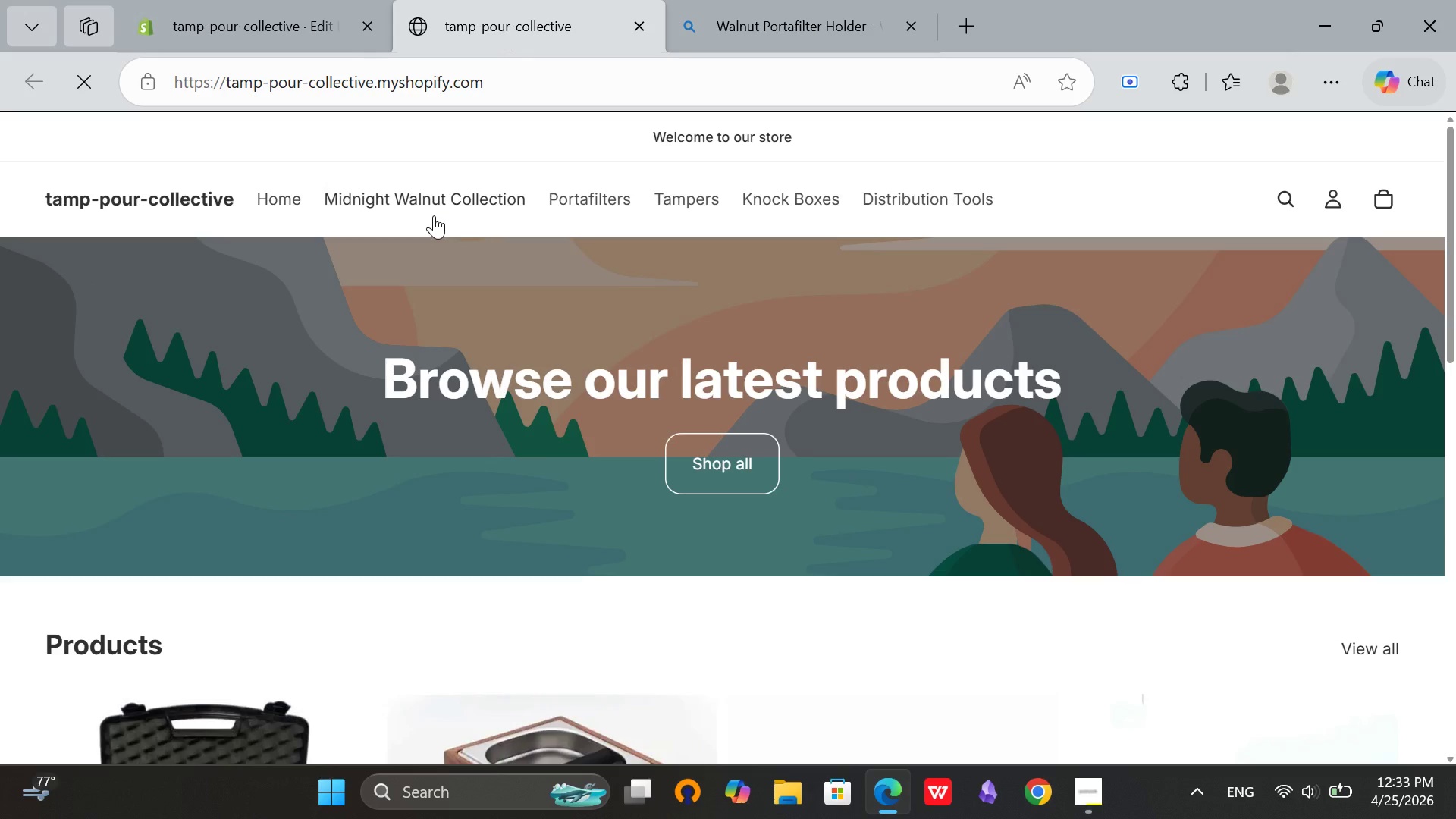 
scroll: coordinate [637, 402], scroll_direction: down, amount: 5.0
 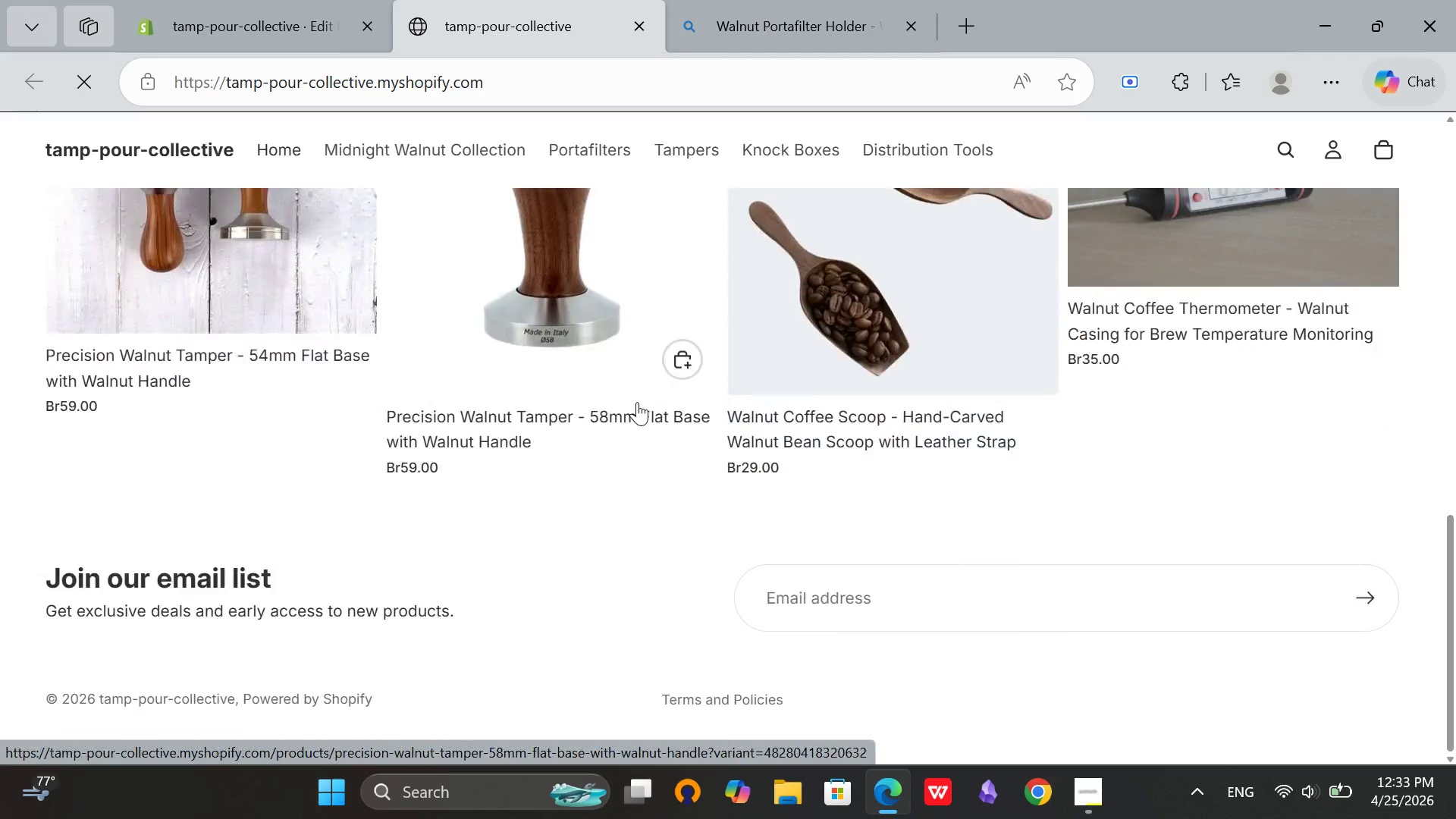 
scroll: coordinate [637, 402], scroll_direction: up, amount: 2.0
 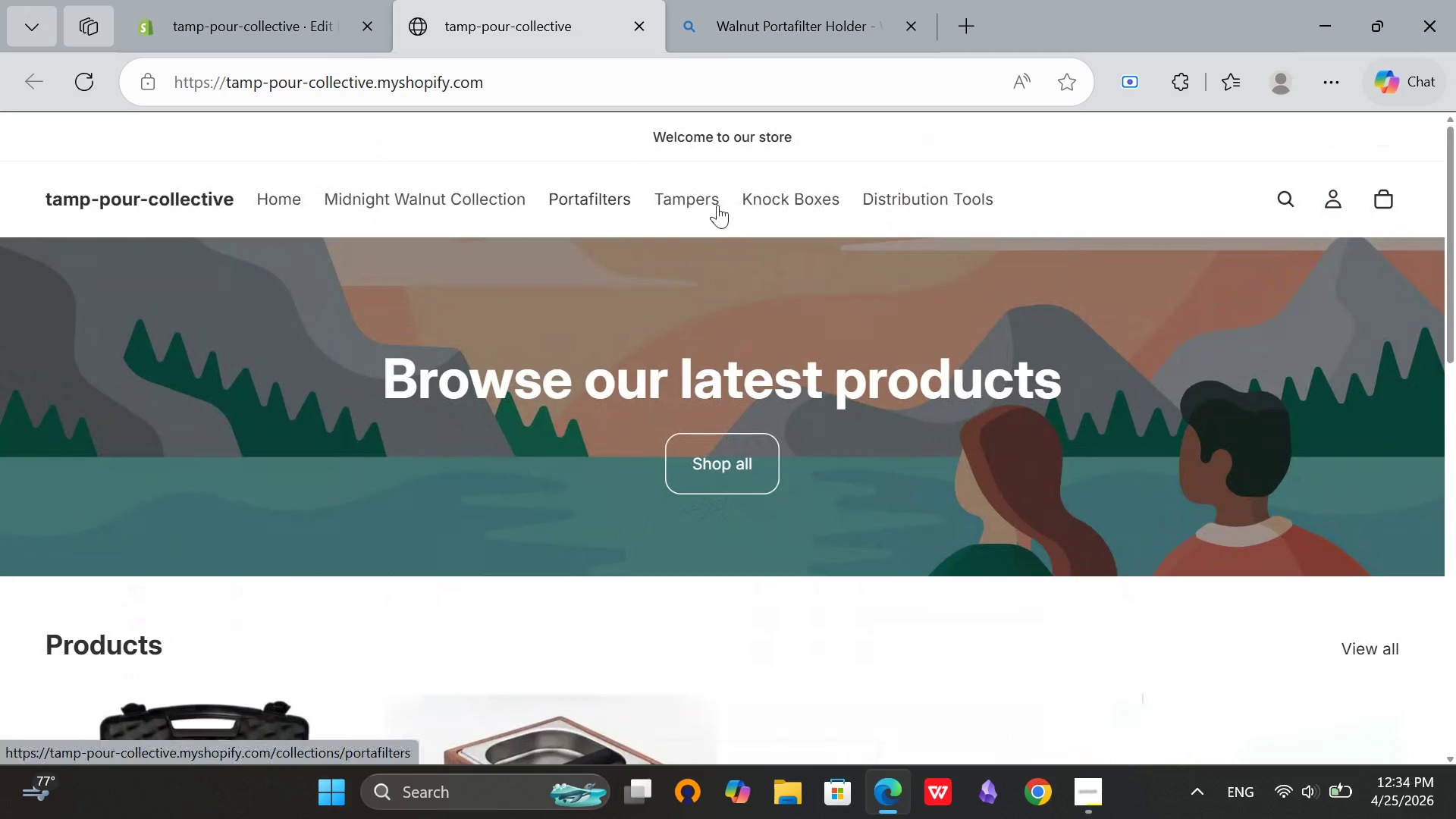 
left_click([767, 0])
 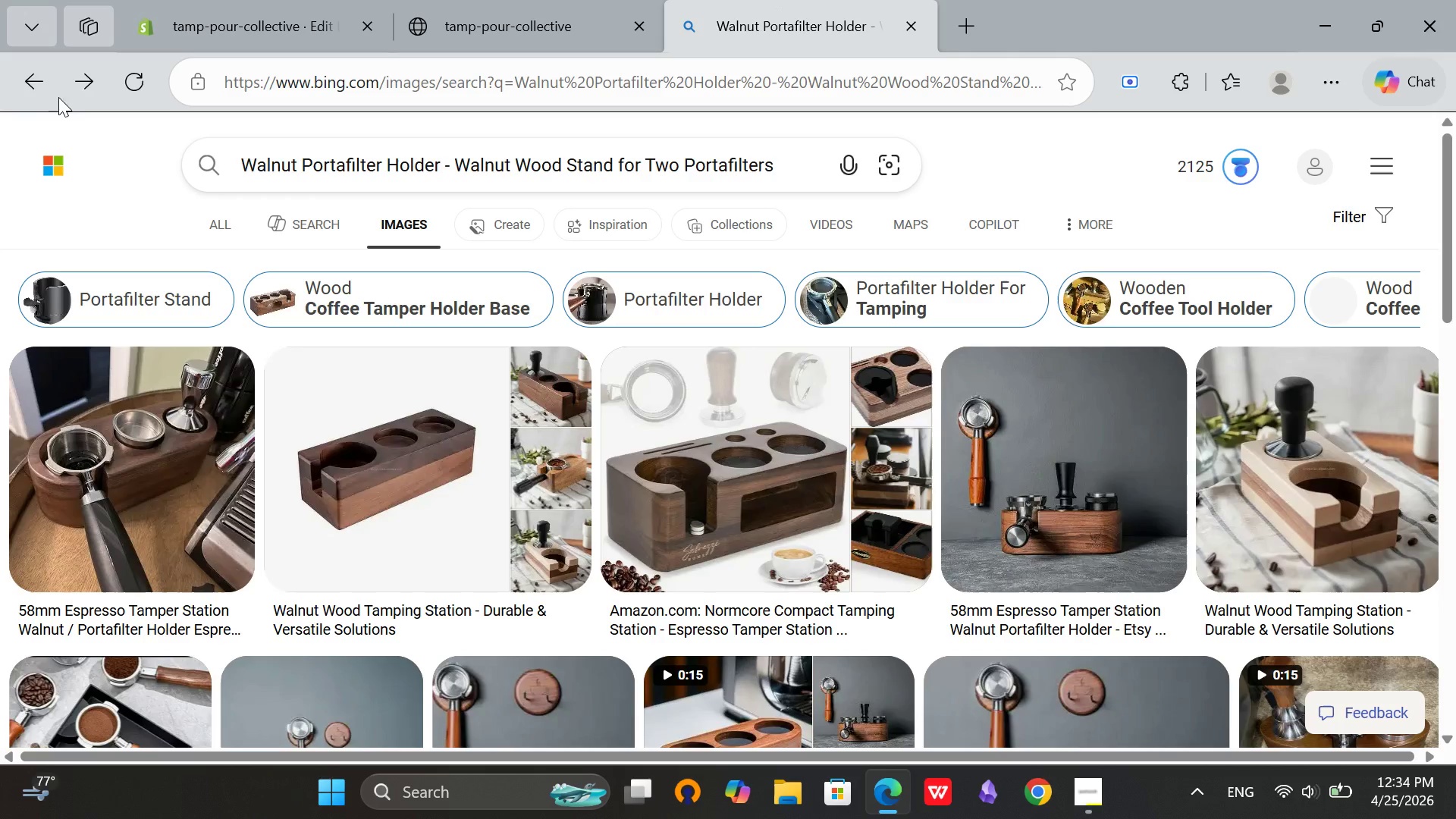 
left_click([49, 91])
 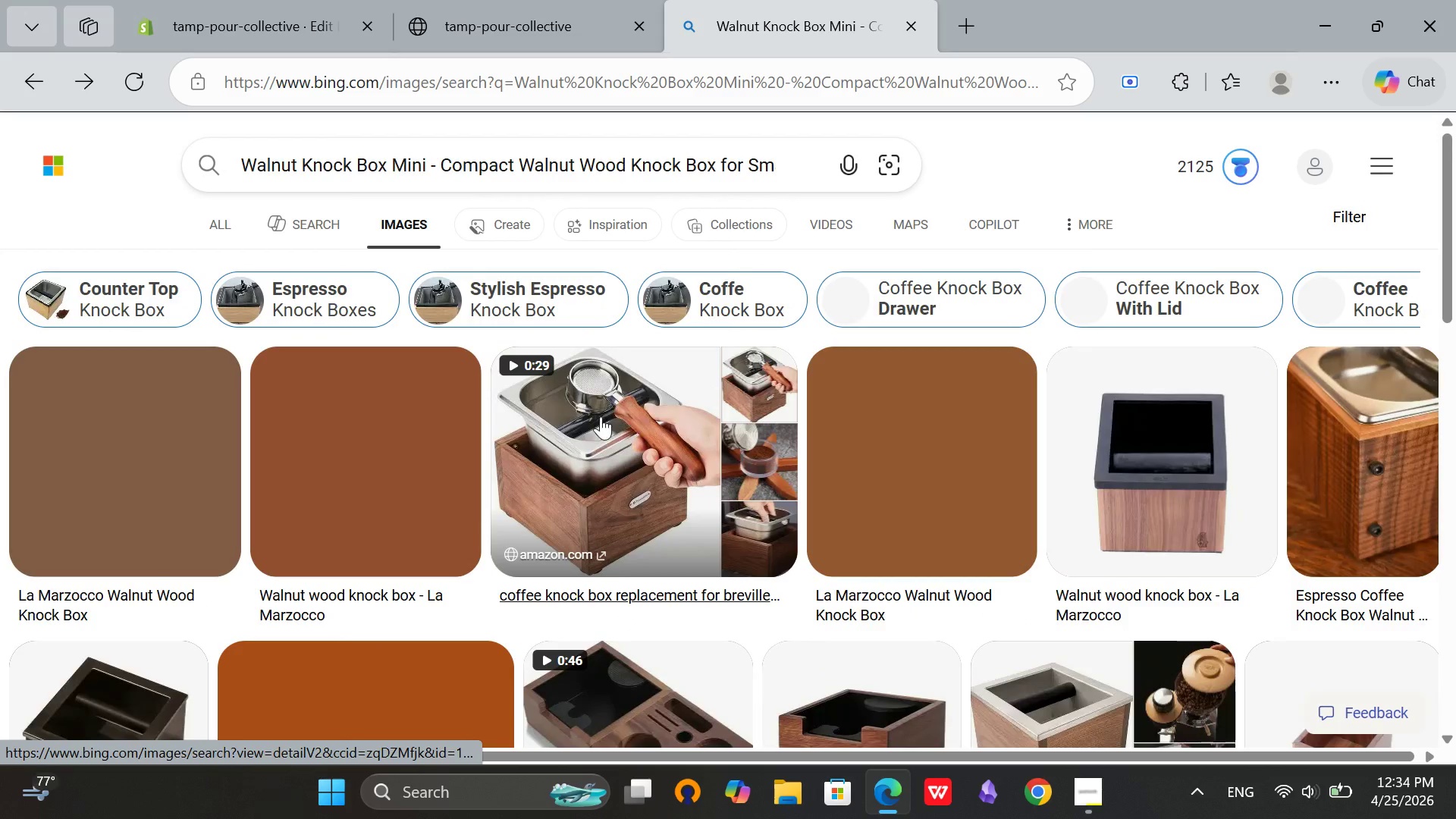 
scroll: coordinate [886, 479], scroll_direction: down, amount: 8.0
 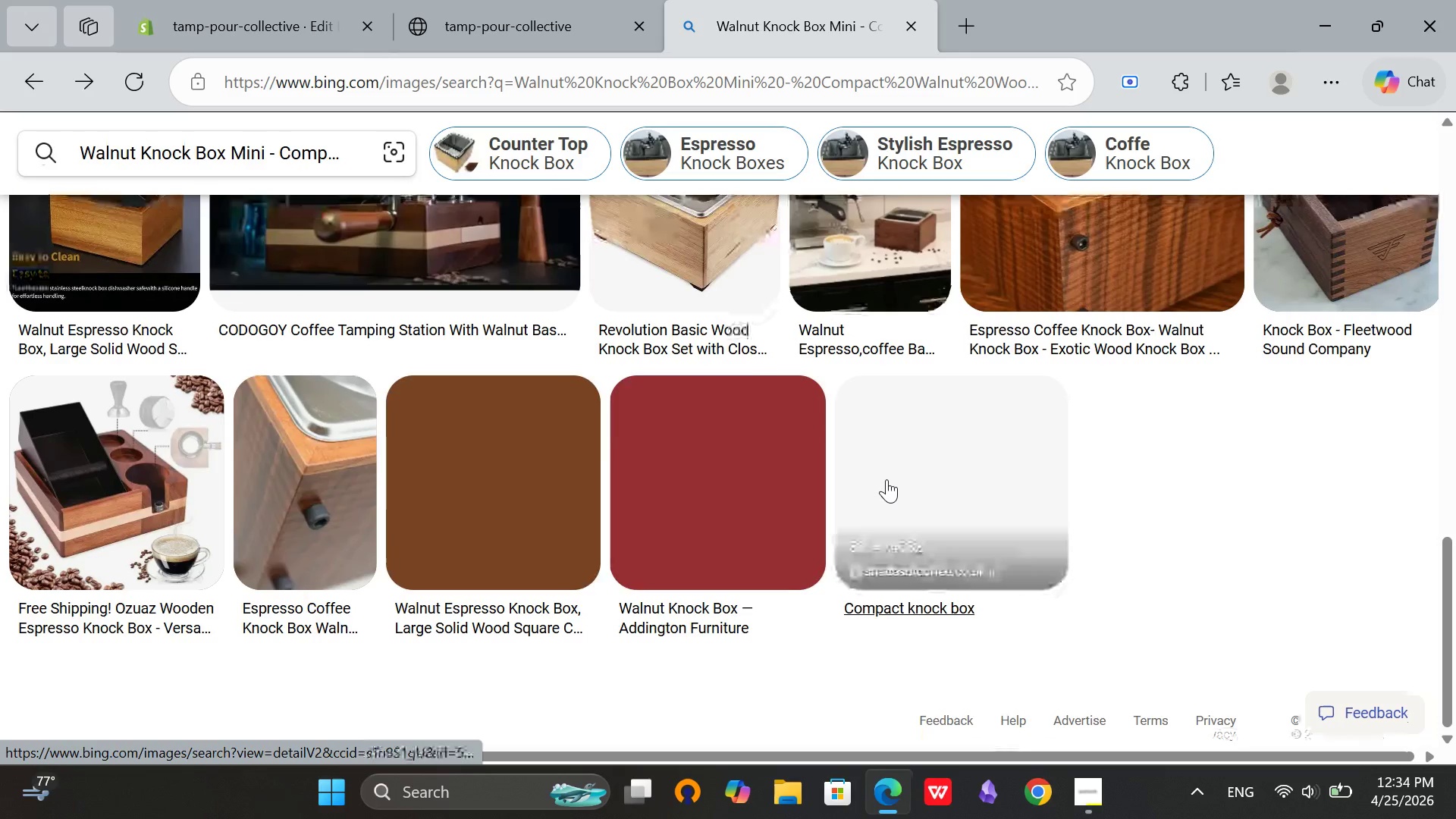 
scroll: coordinate [886, 482], scroll_direction: up, amount: 10.0
 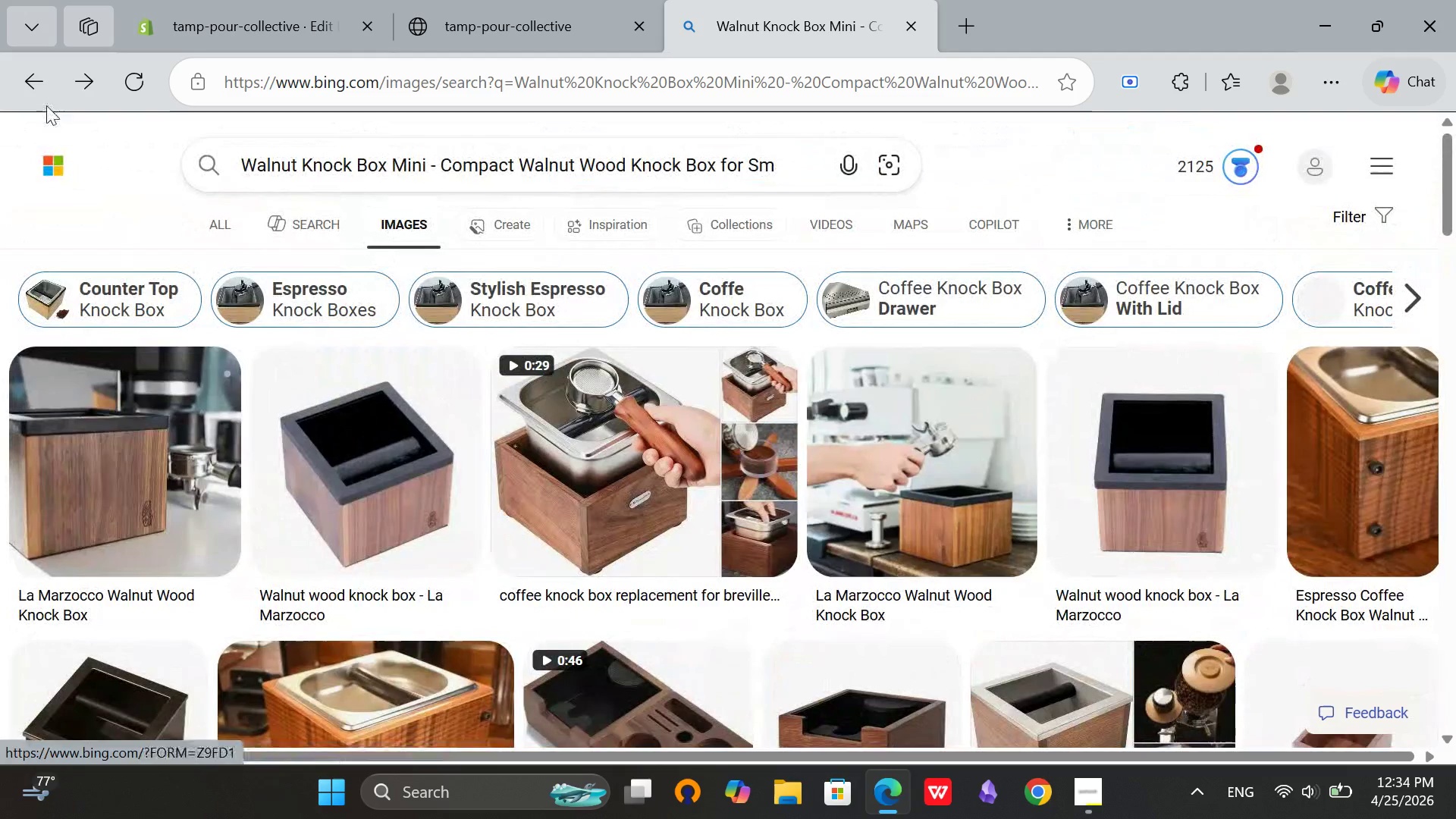 
left_click([37, 100])
 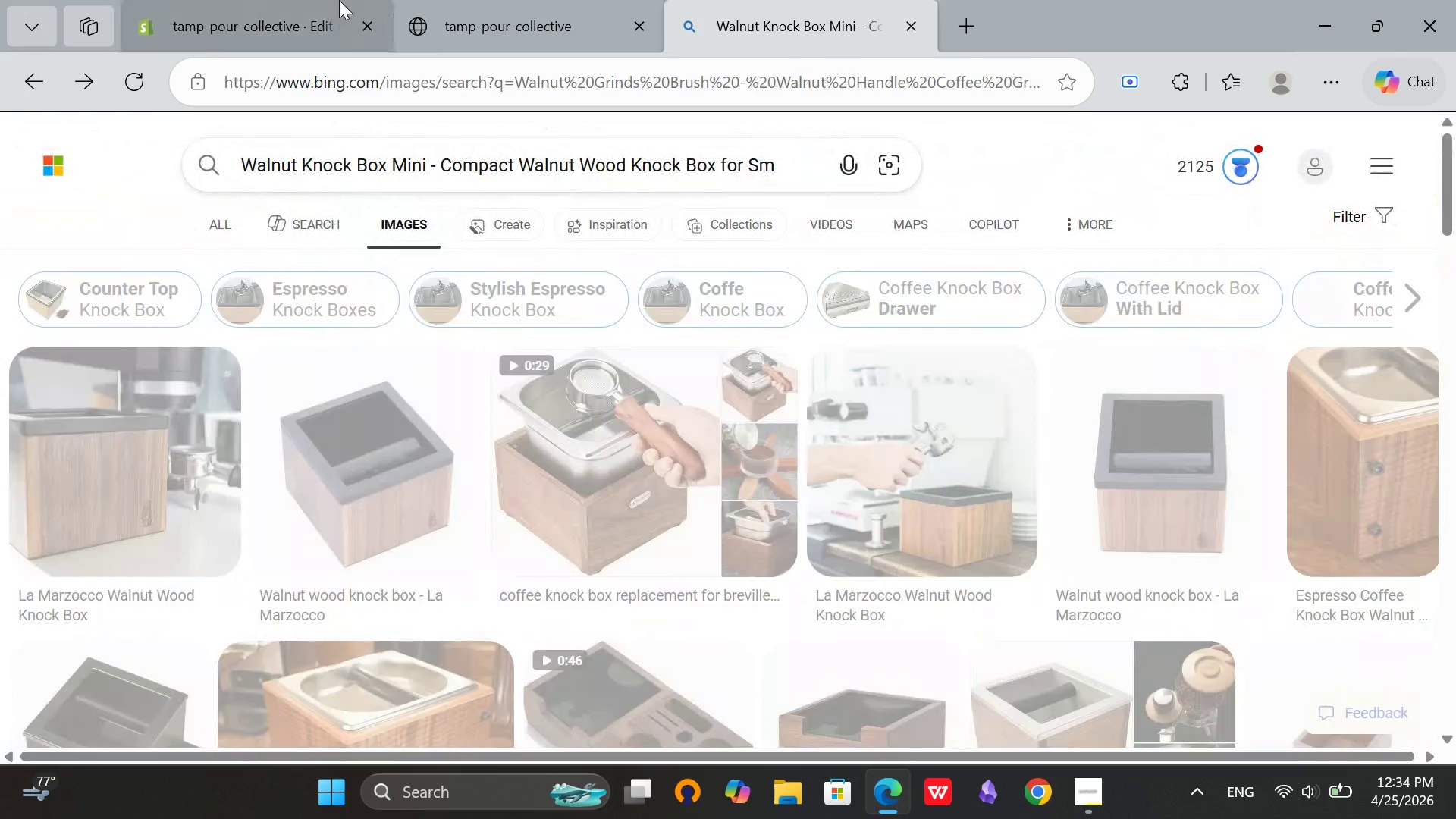 
left_click([339, 0])
 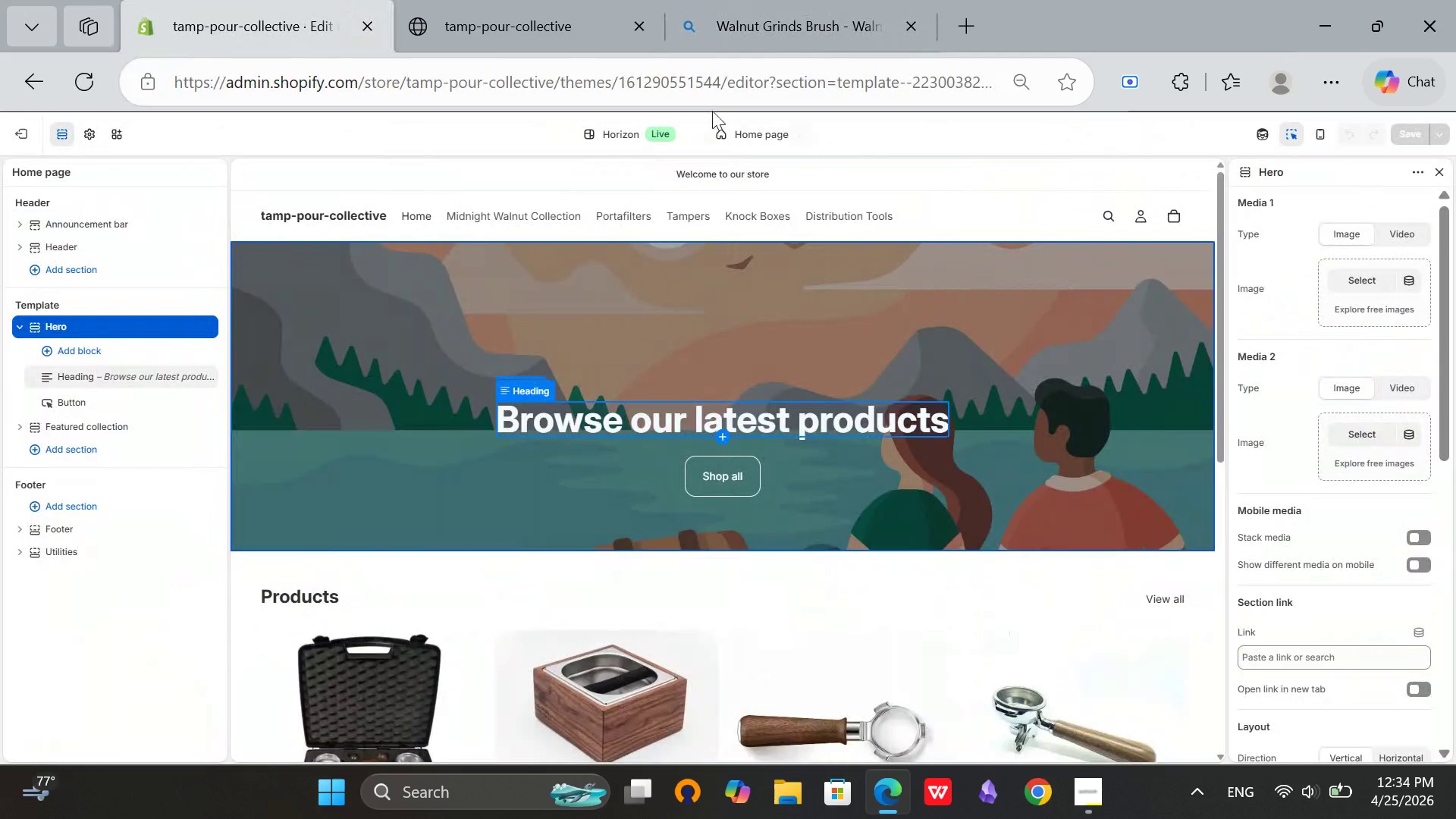 
left_click([537, 8])
 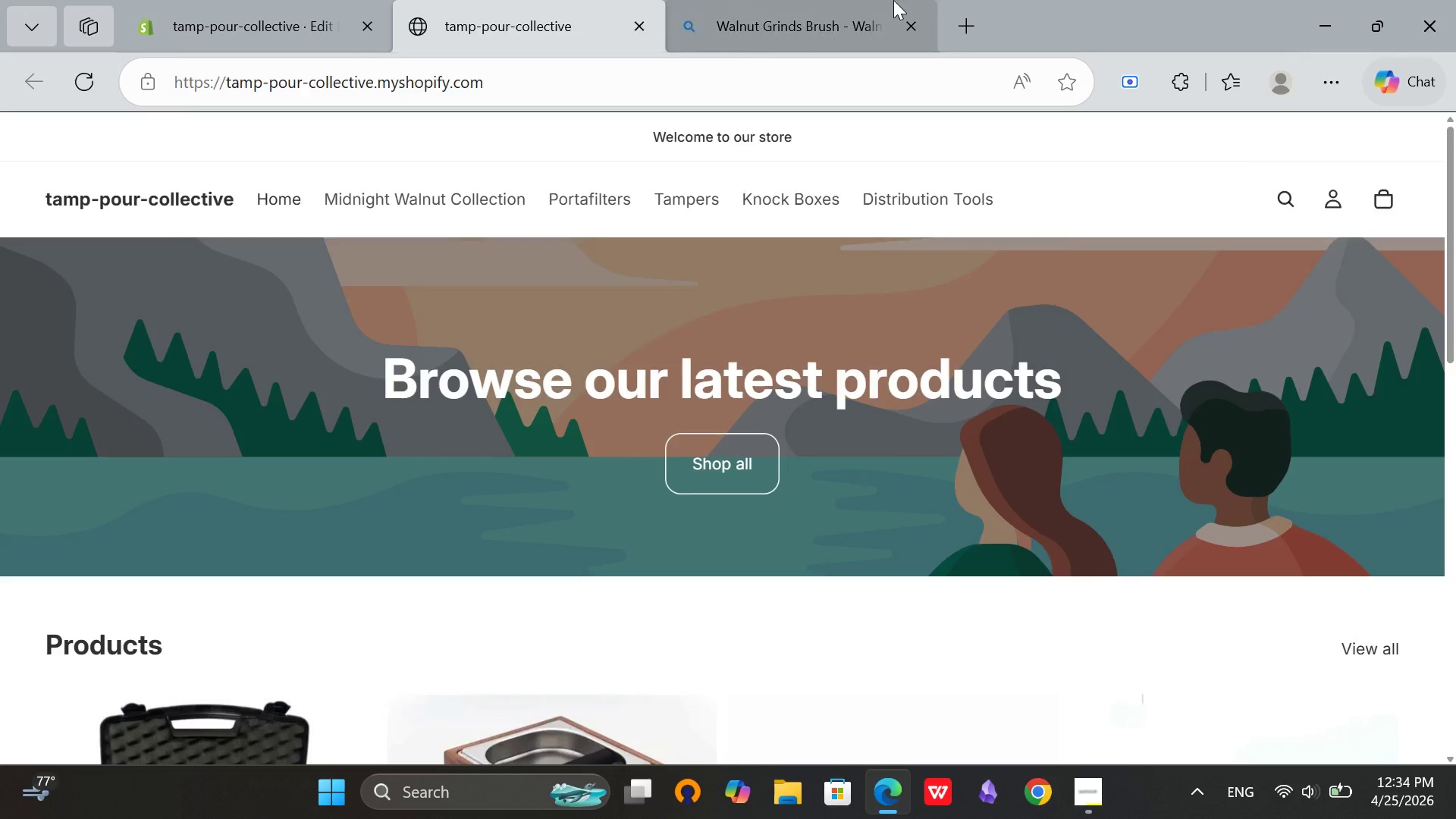 
left_click([893, 0])
 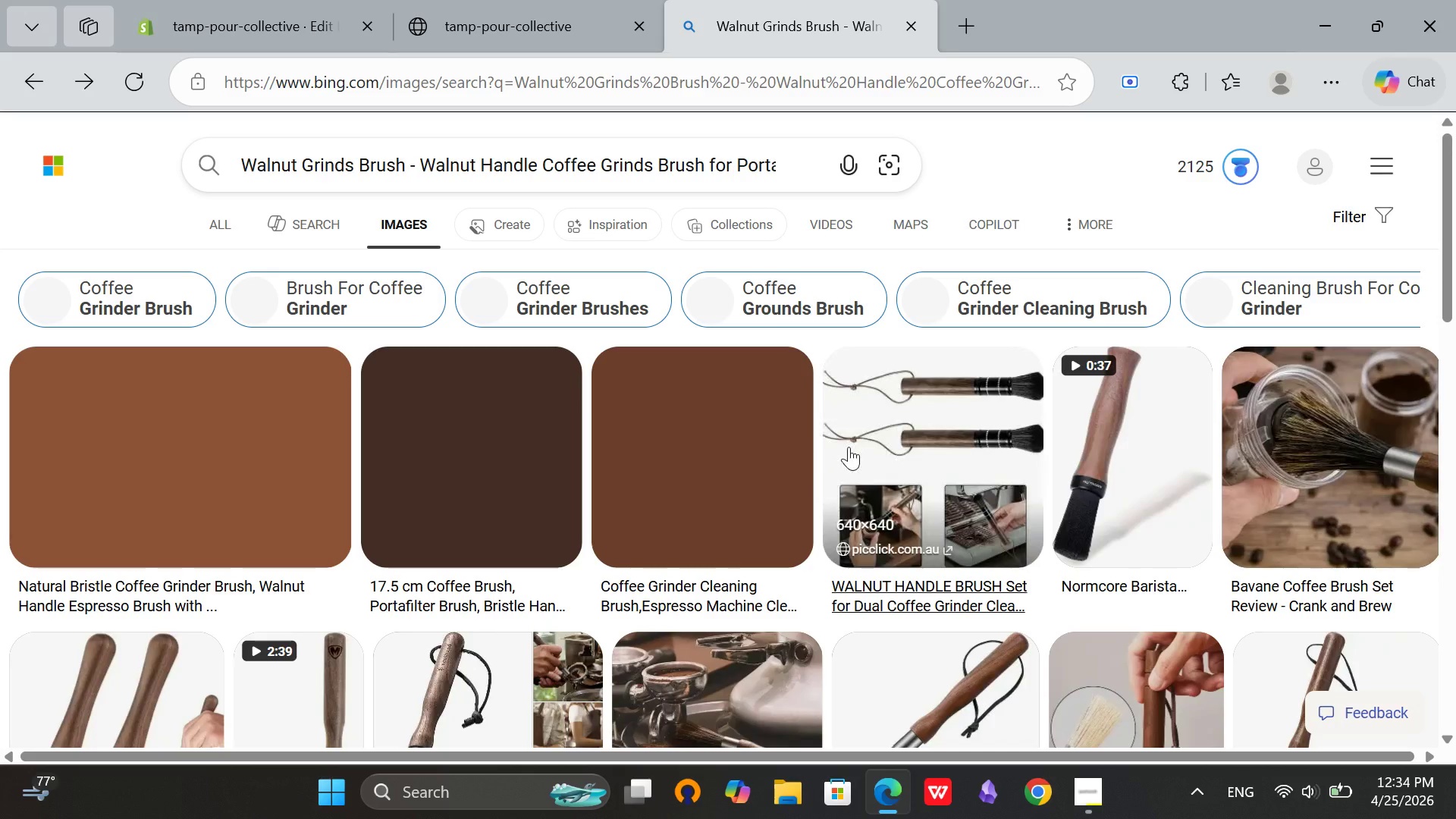 
scroll: coordinate [827, 455], scroll_direction: down, amount: 3.0
 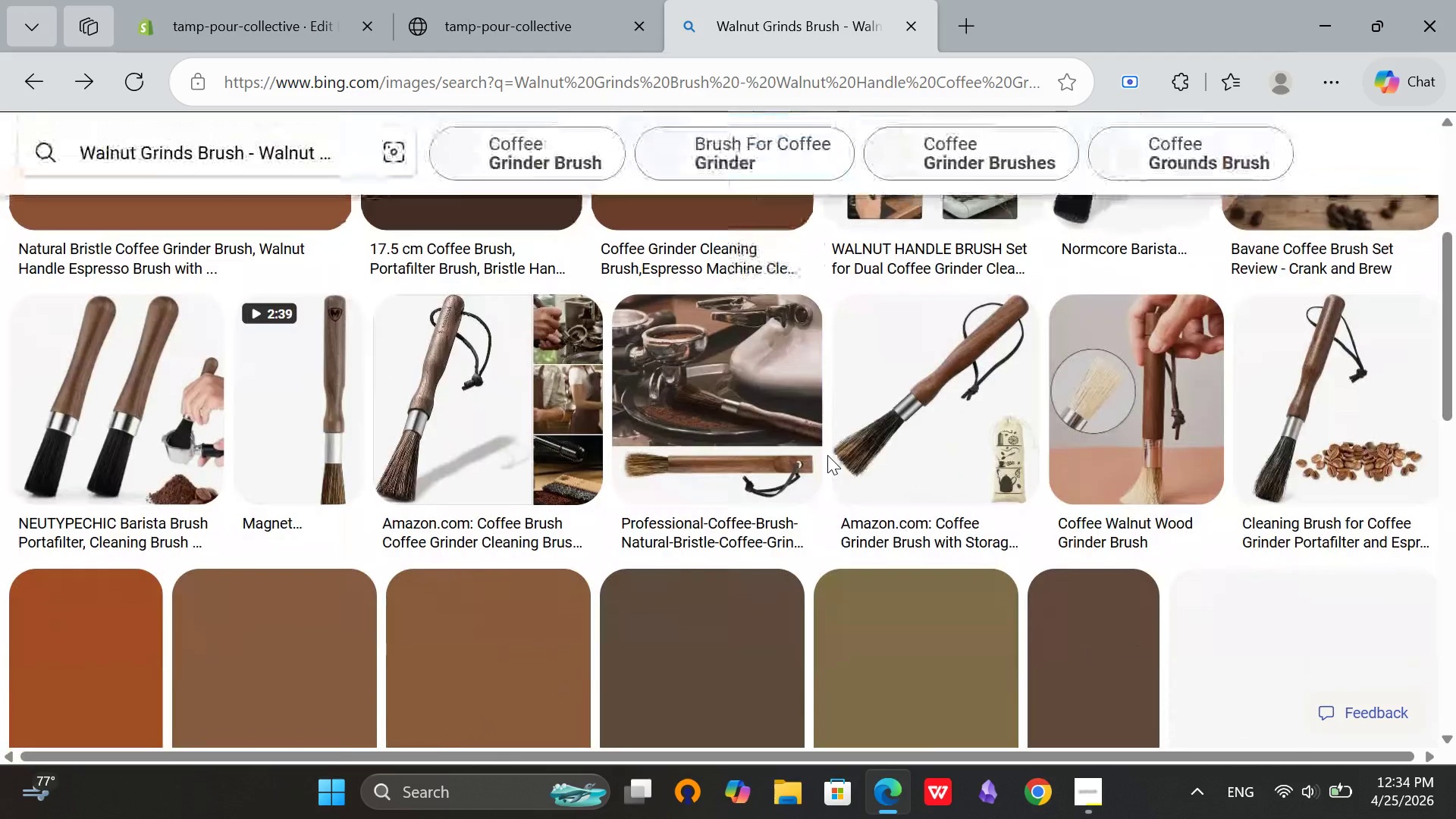 
scroll: coordinate [827, 455], scroll_direction: up, amount: 4.0
 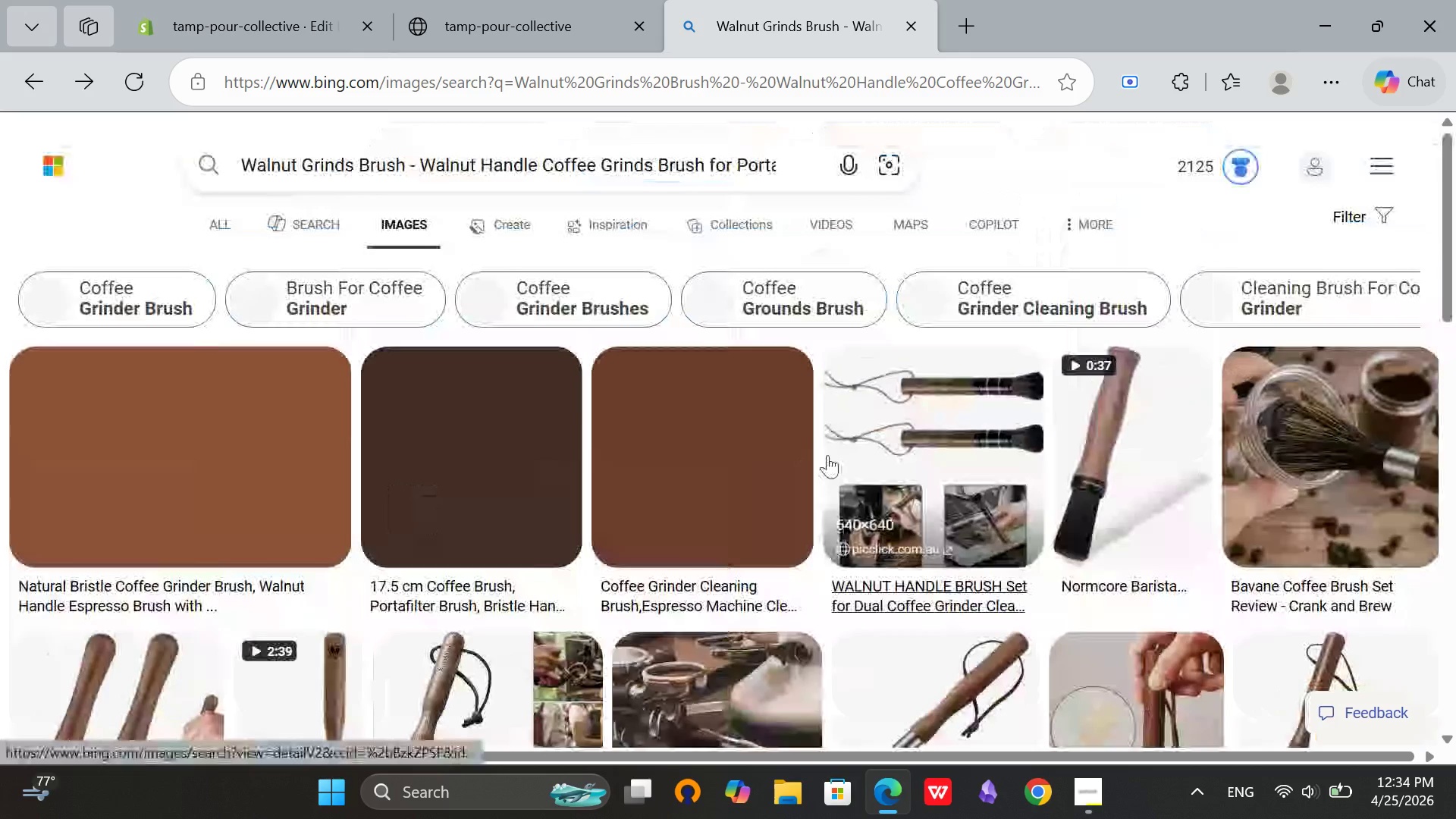 
scroll: coordinate [827, 455], scroll_direction: down, amount: 6.0
 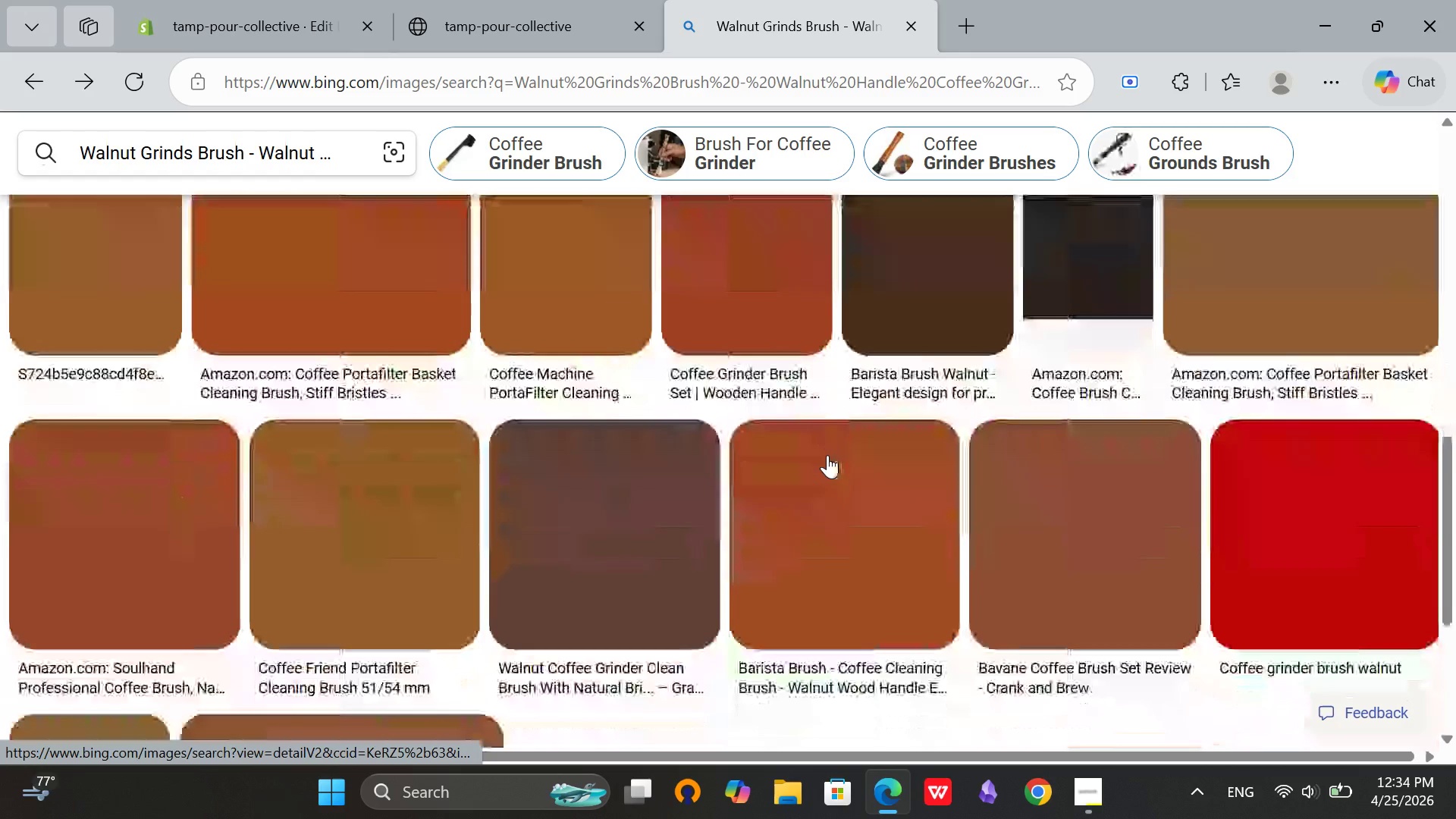 
scroll: coordinate [827, 455], scroll_direction: up, amount: 3.0
 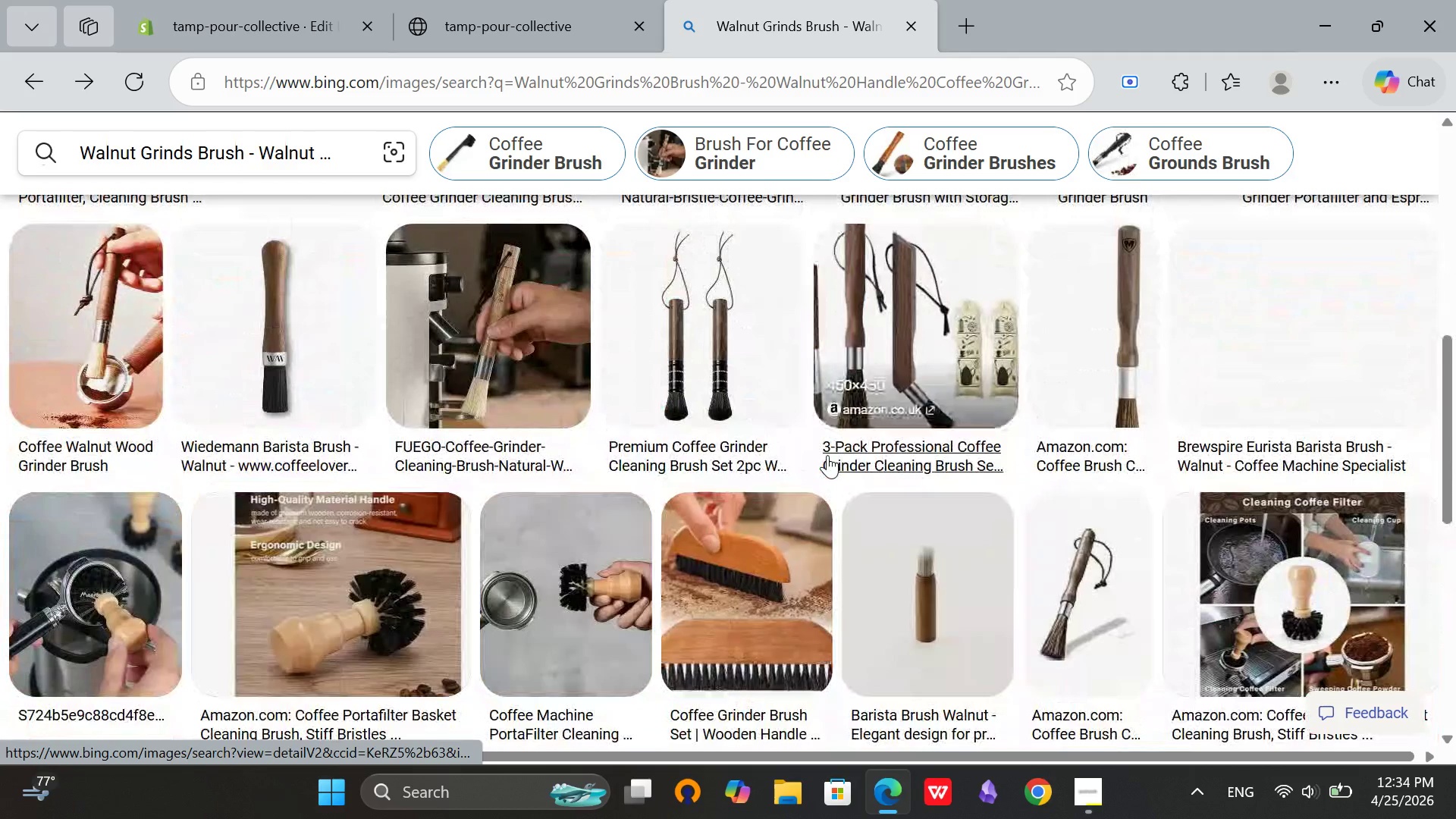 
scroll: coordinate [827, 455], scroll_direction: down, amount: 2.0
 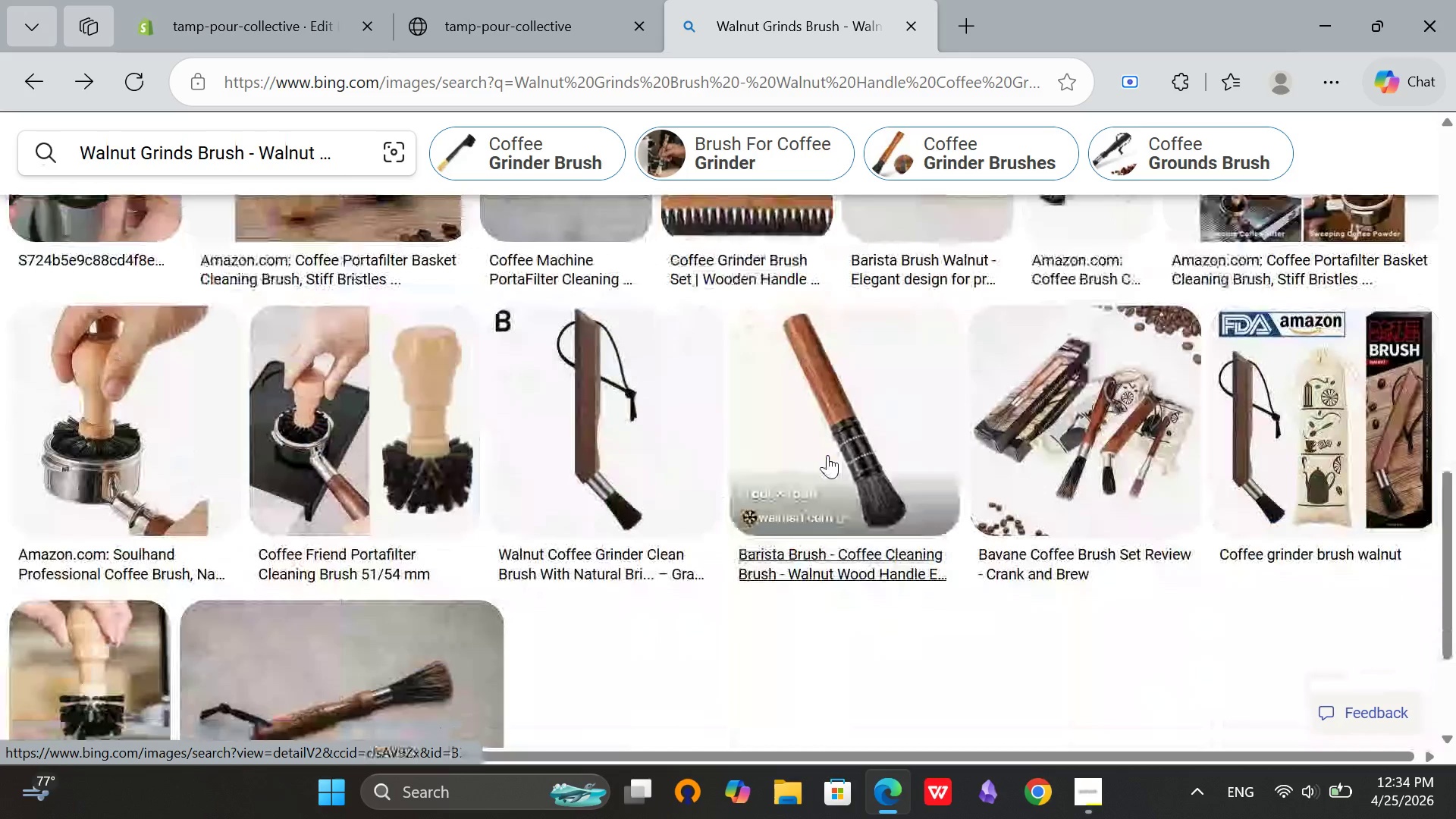 
right_click([827, 455])
 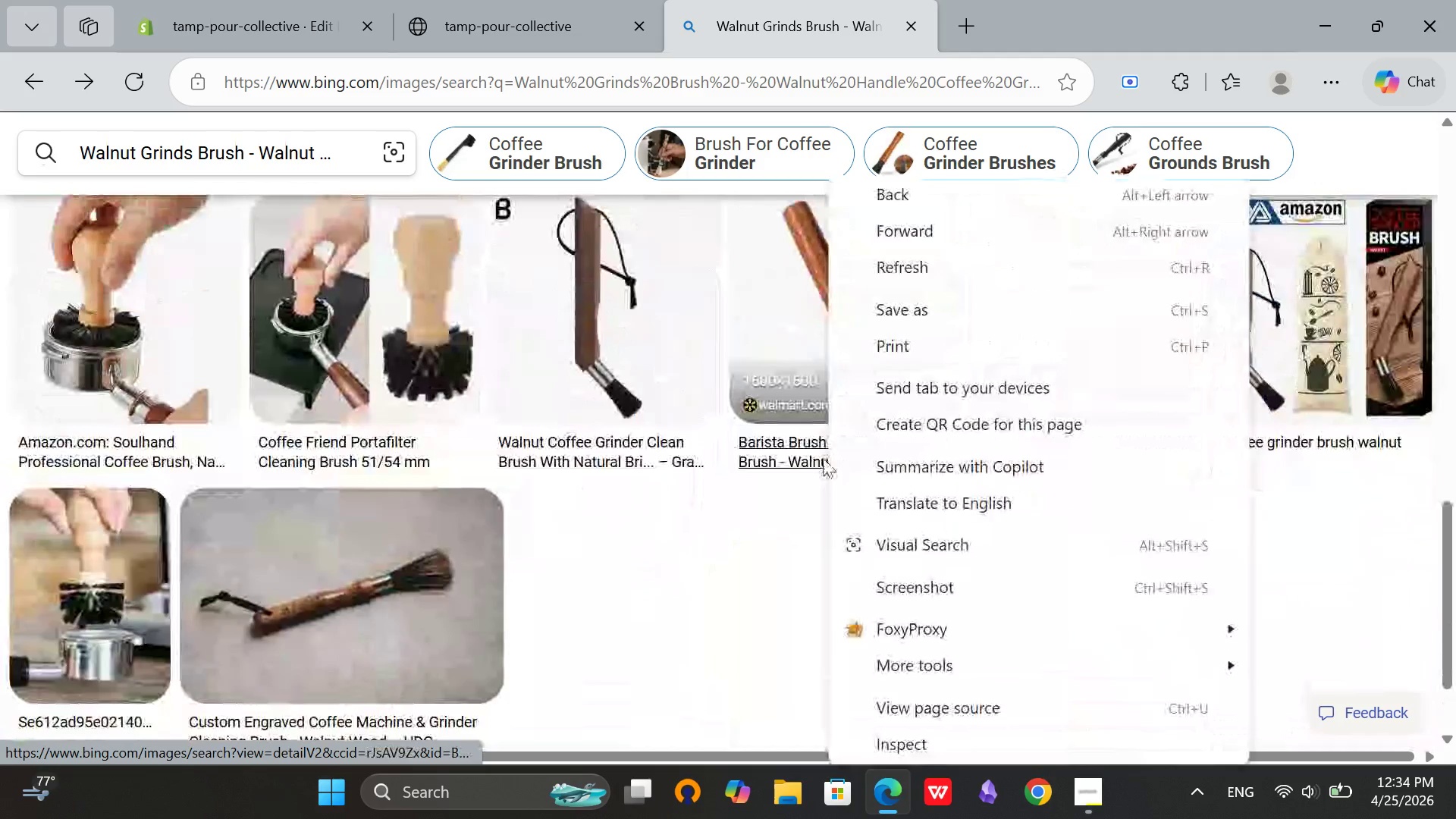 
scroll: coordinate [801, 471], scroll_direction: down, amount: 5.0
 